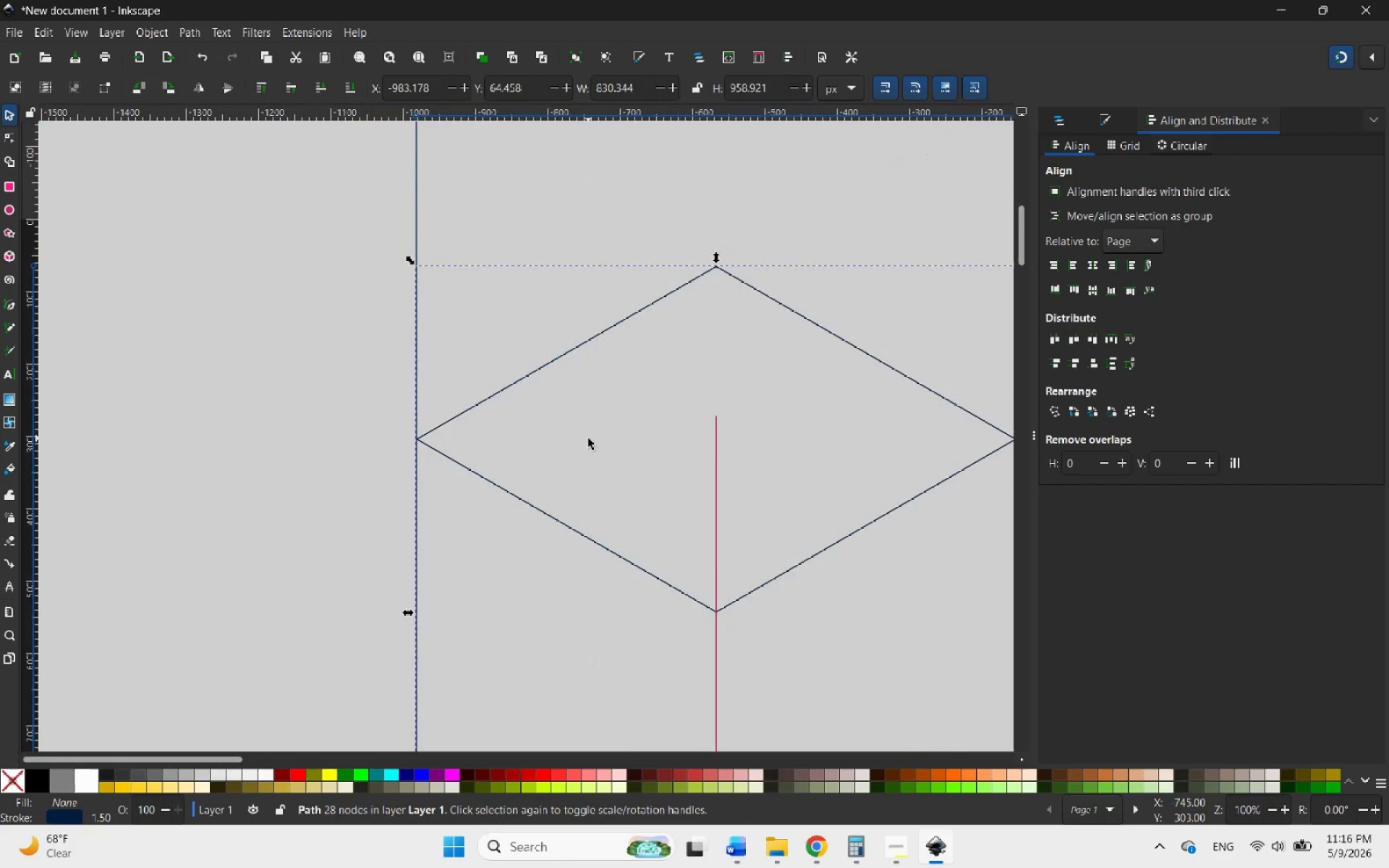 
hold_key(key=ControlLeft, duration=1.31)
scroll: coordinate [574, 427], scroll_direction: down, amount: 5.0
 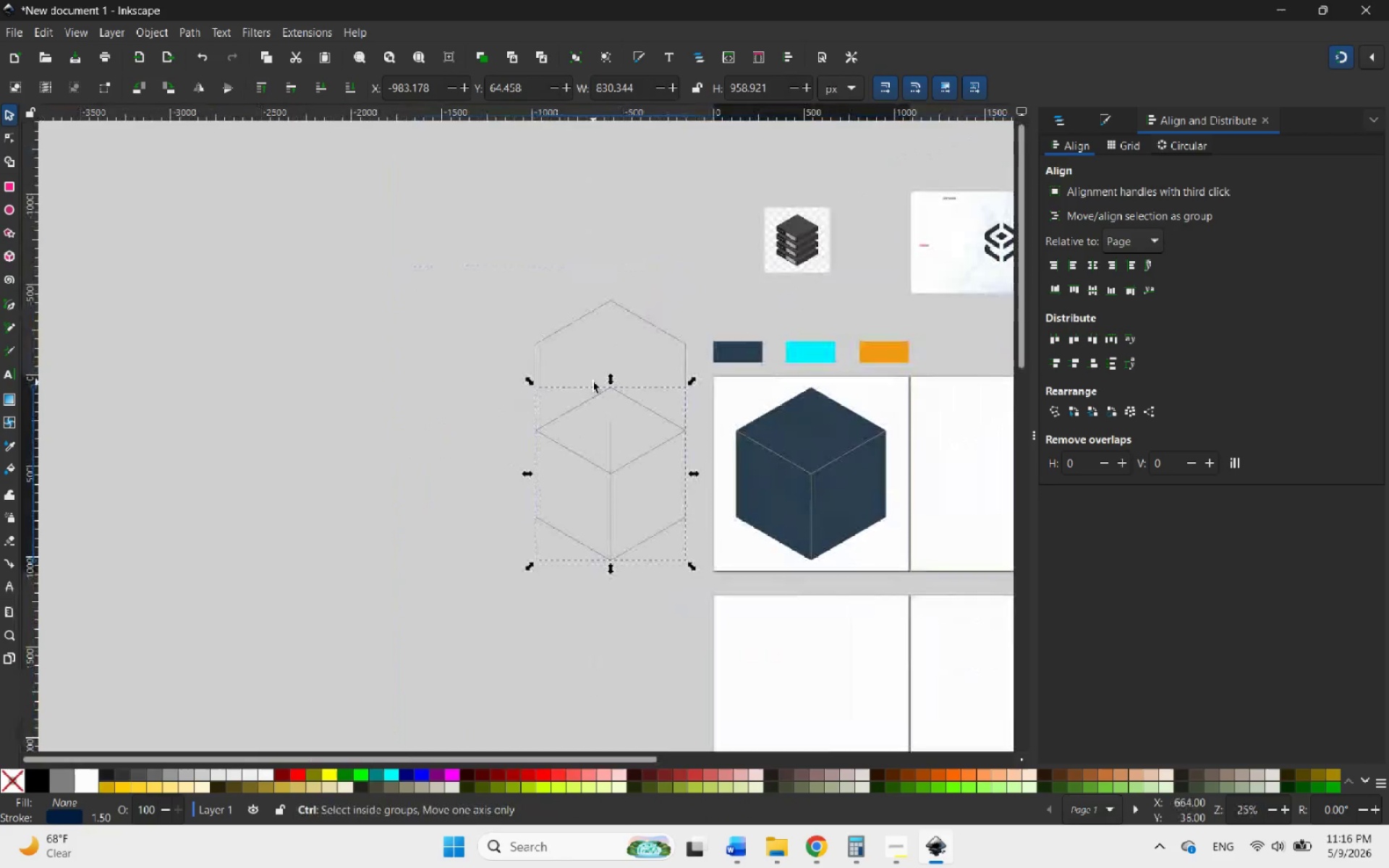 
scroll: coordinate [593, 382], scroll_direction: up, amount: 1.0
 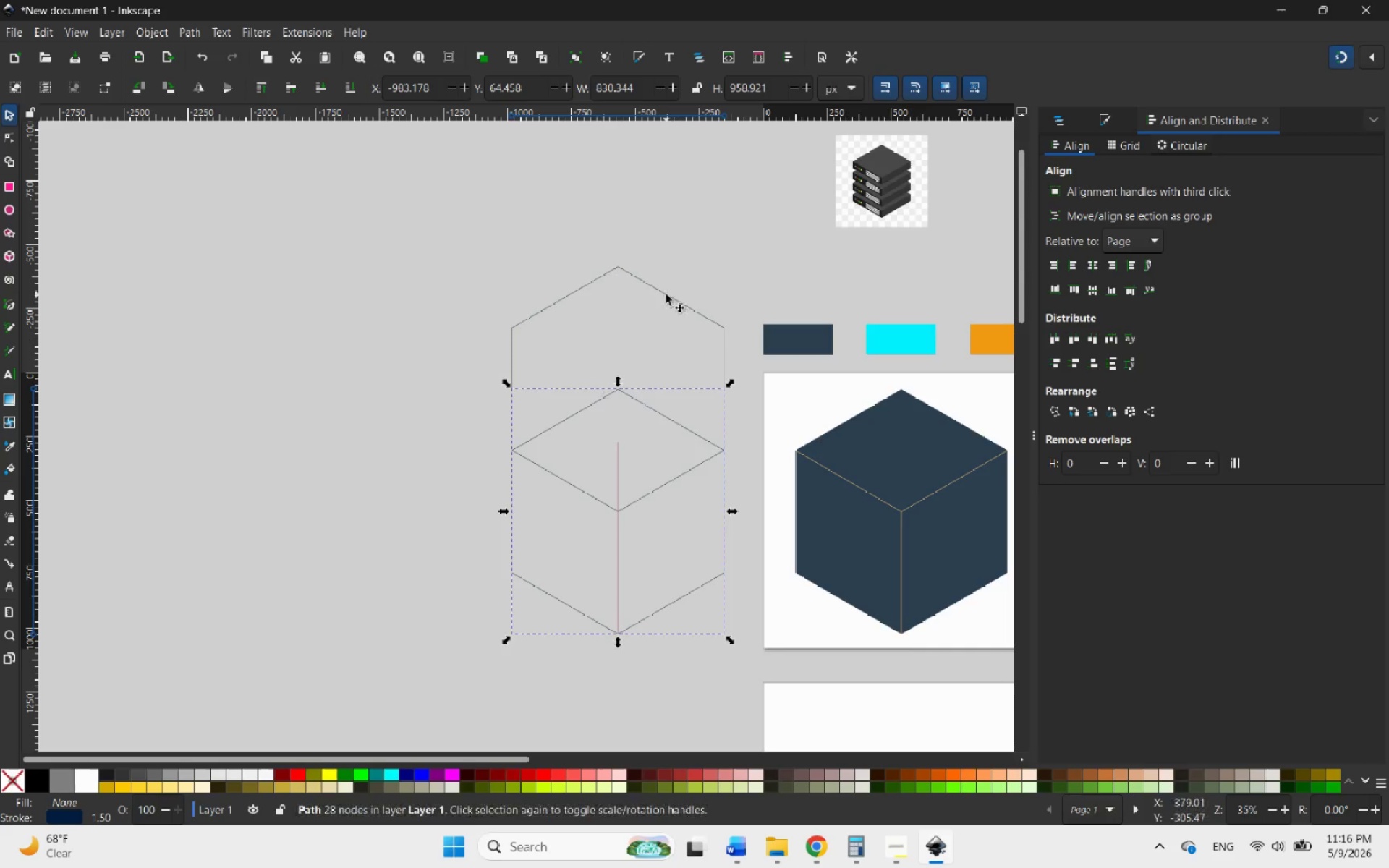 
hold_key(key=ShiftLeft, duration=0.45)
left_click([666, 294])
 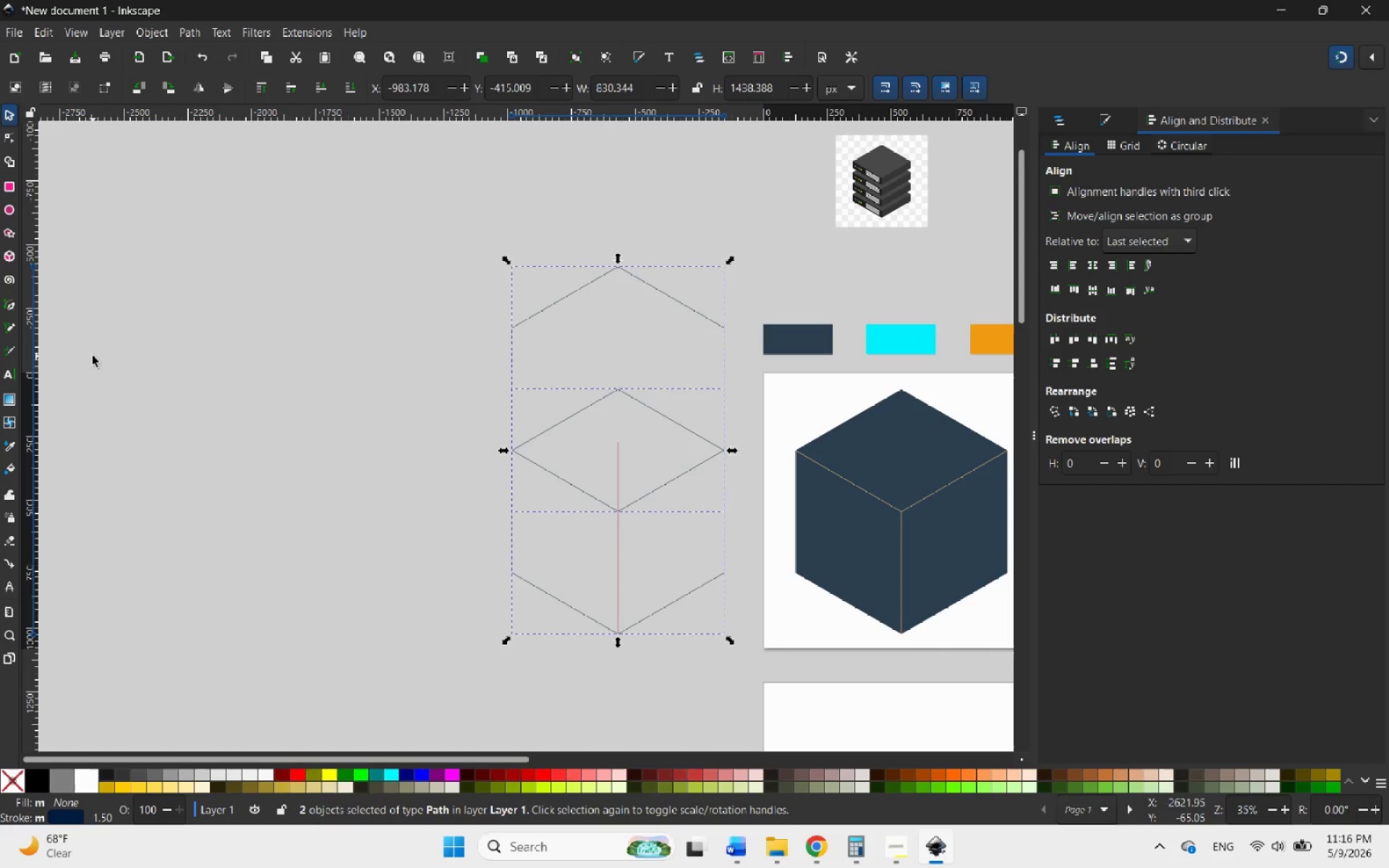 
wait(7.78)
 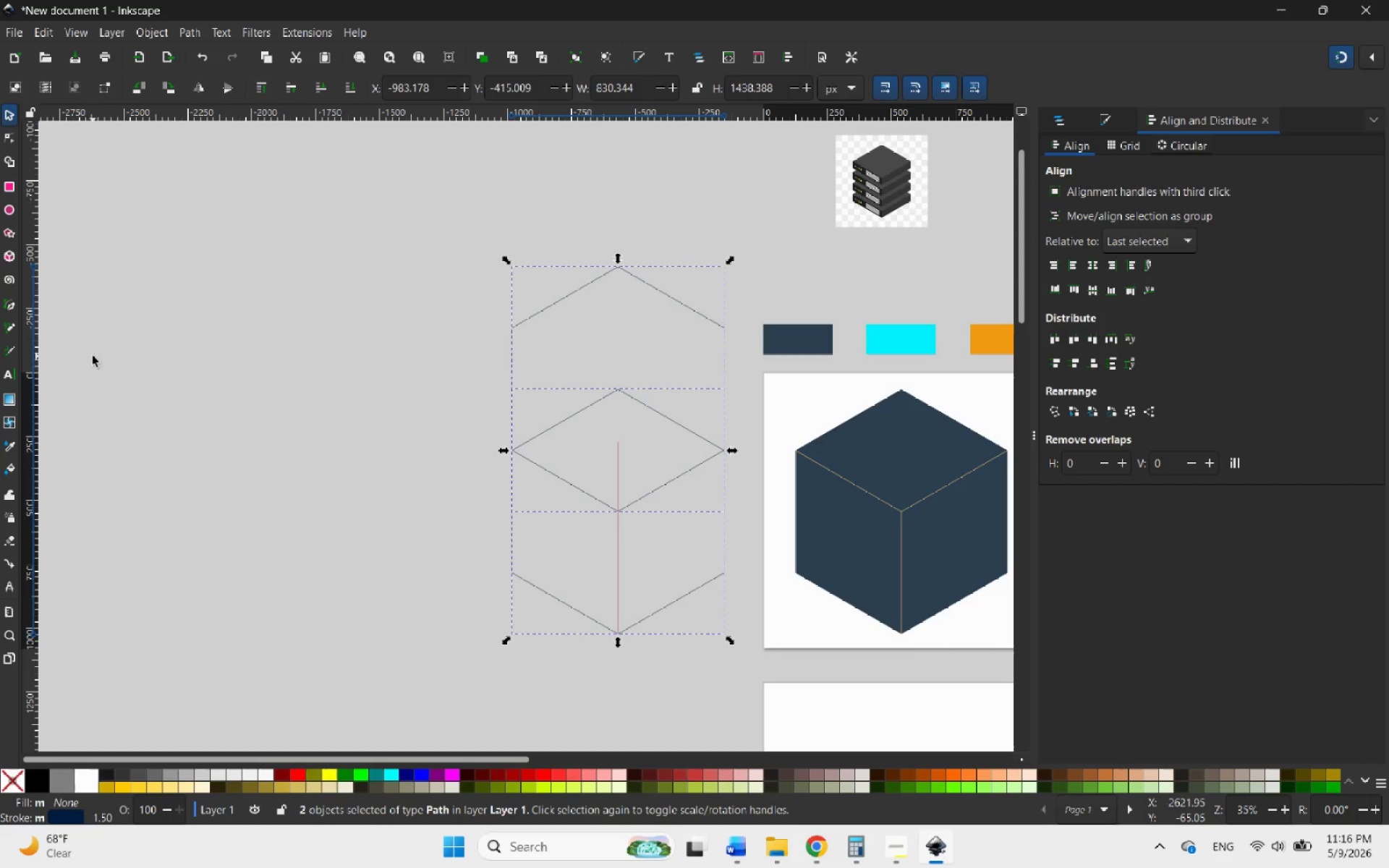 
left_click([2, 156])
 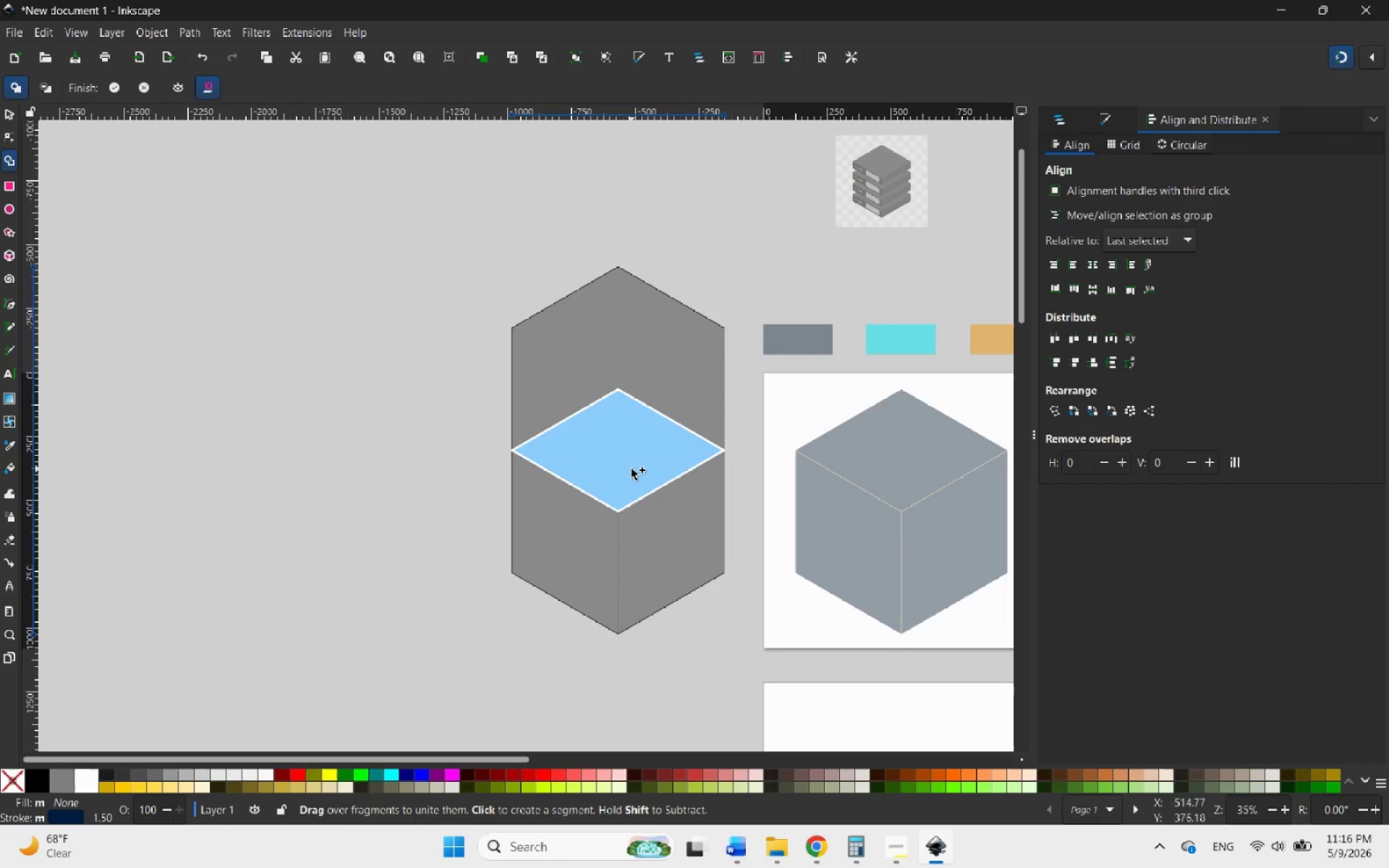 
left_click_drag(start_coordinate=[640, 461], to_coordinate=[651, 455])
 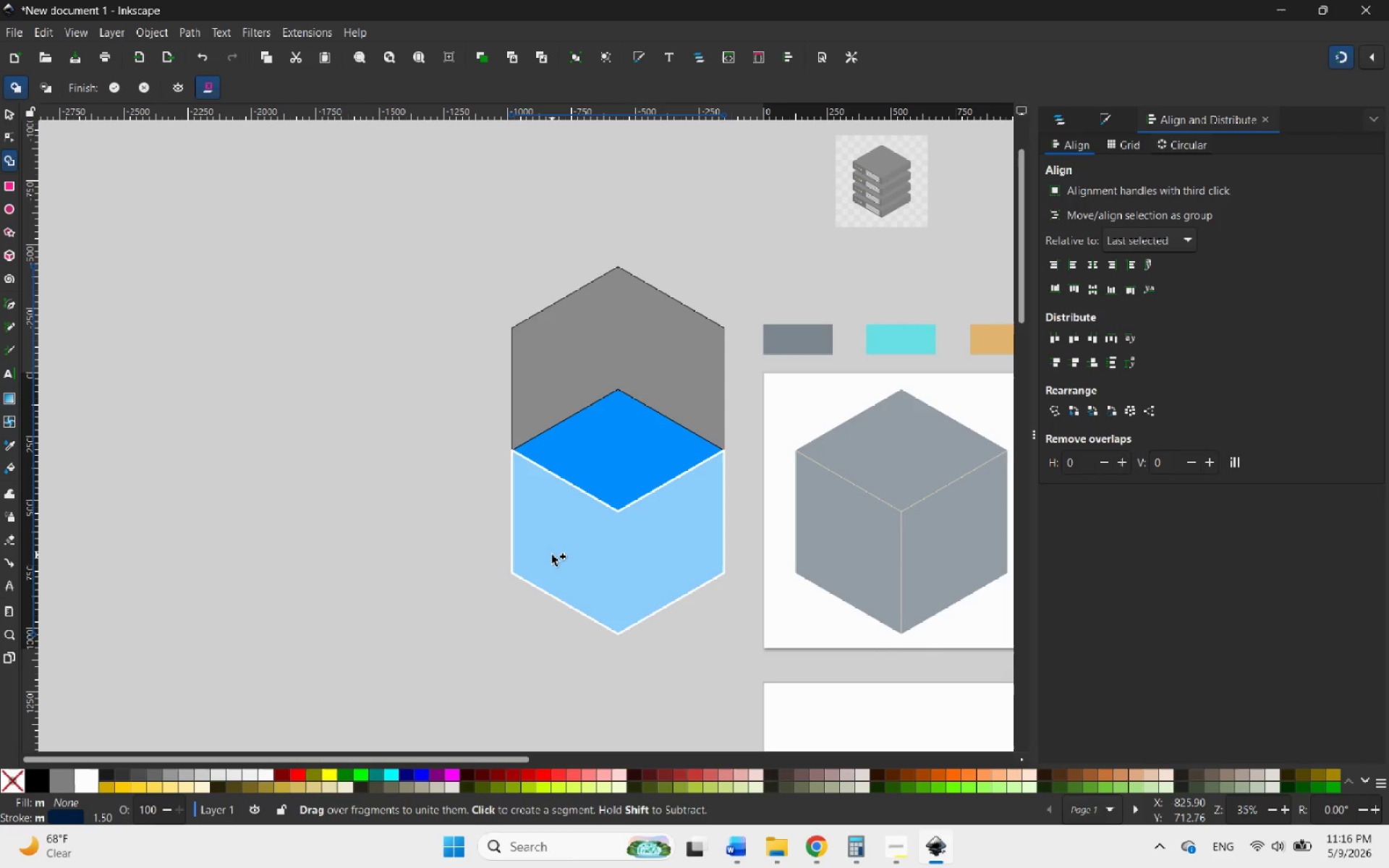 
left_click_drag(start_coordinate=[553, 548], to_coordinate=[548, 532])
 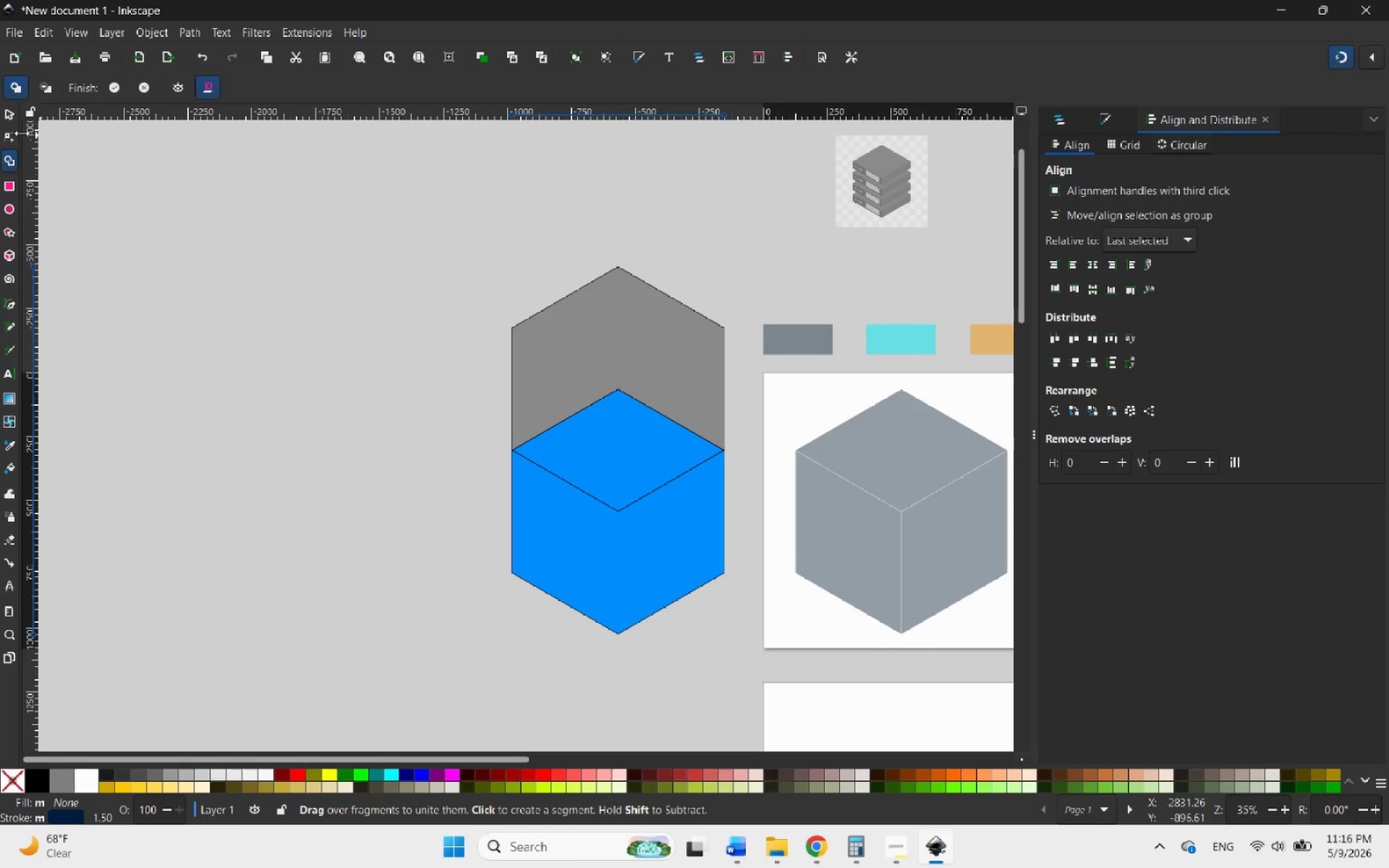 
left_click([11, 114])
 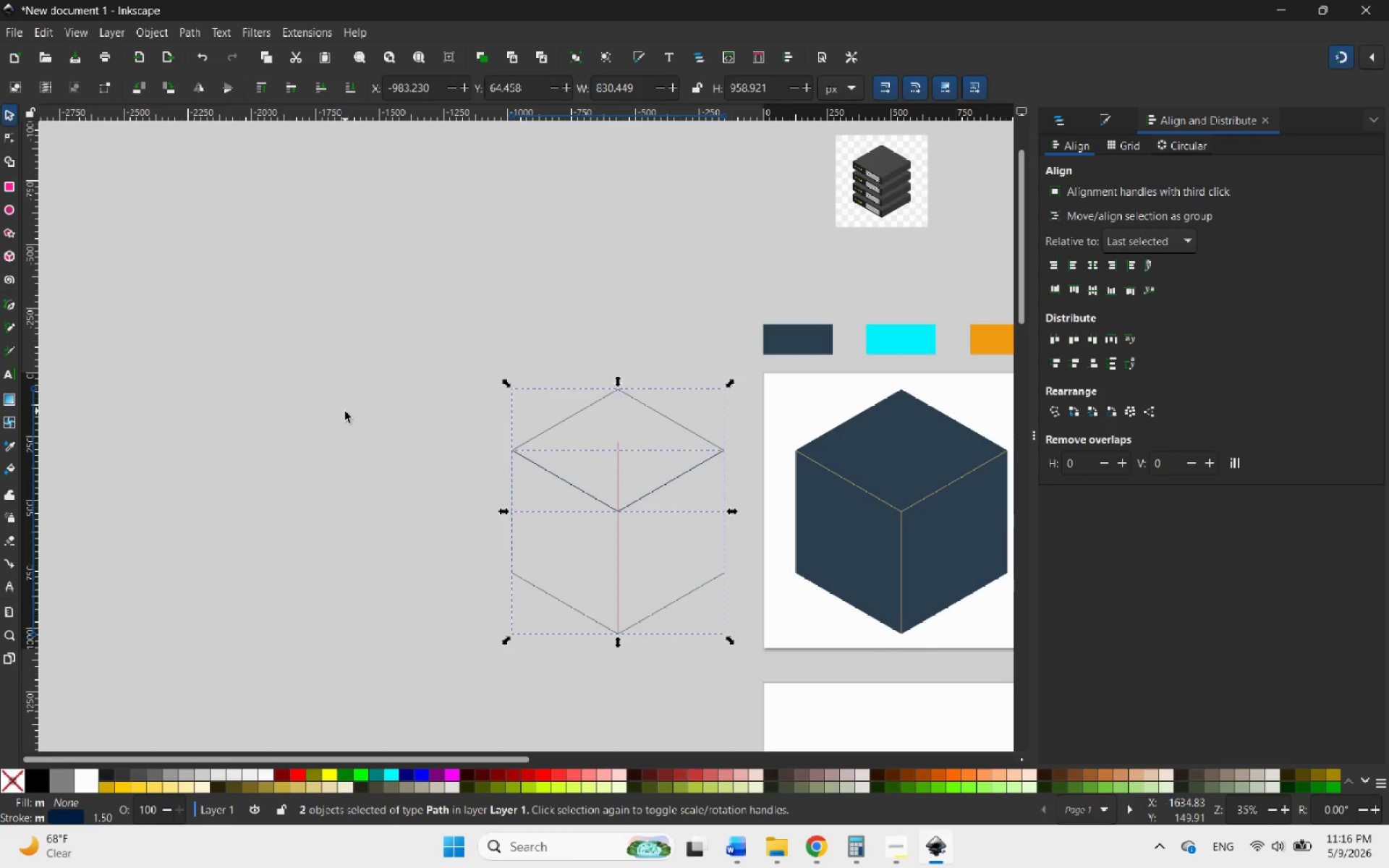 
left_click([345, 412])
 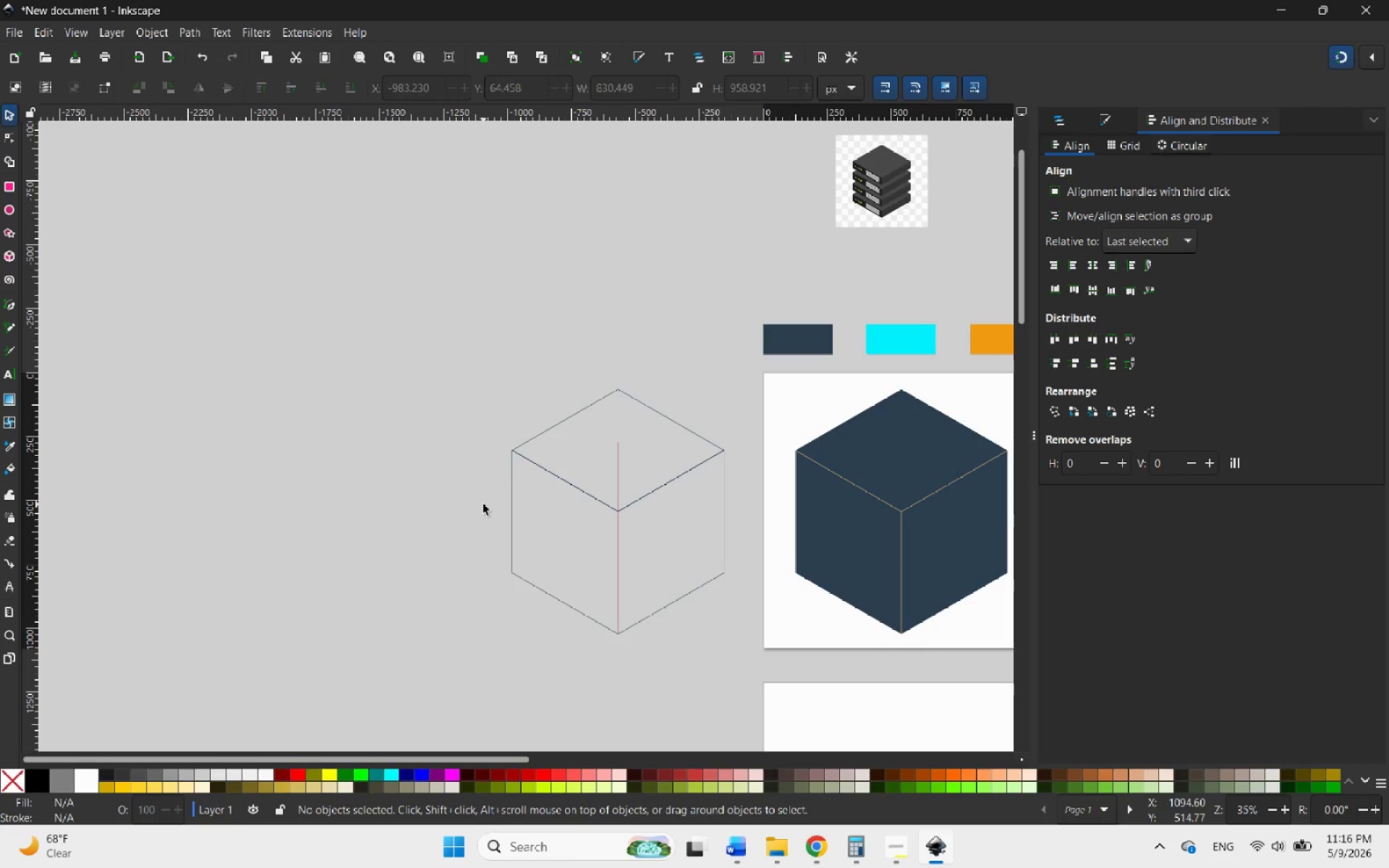 
hold_key(key=ControlLeft, duration=0.83)
scroll: coordinate [620, 480], scroll_direction: up, amount: 5.0
 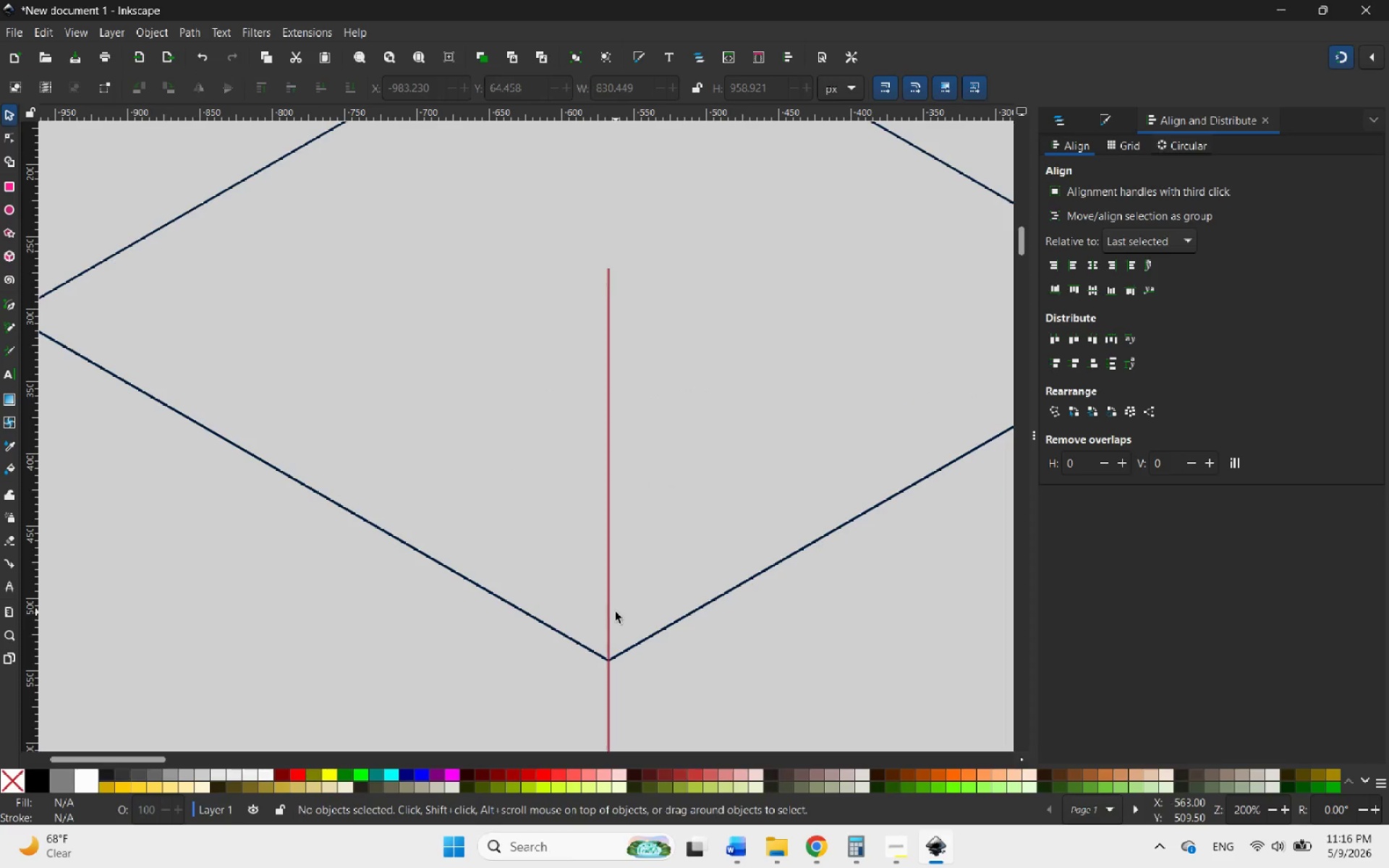 
hold_key(key=ControlLeft, duration=0.5)
scroll: coordinate [608, 435], scroll_direction: down, amount: 2.0
 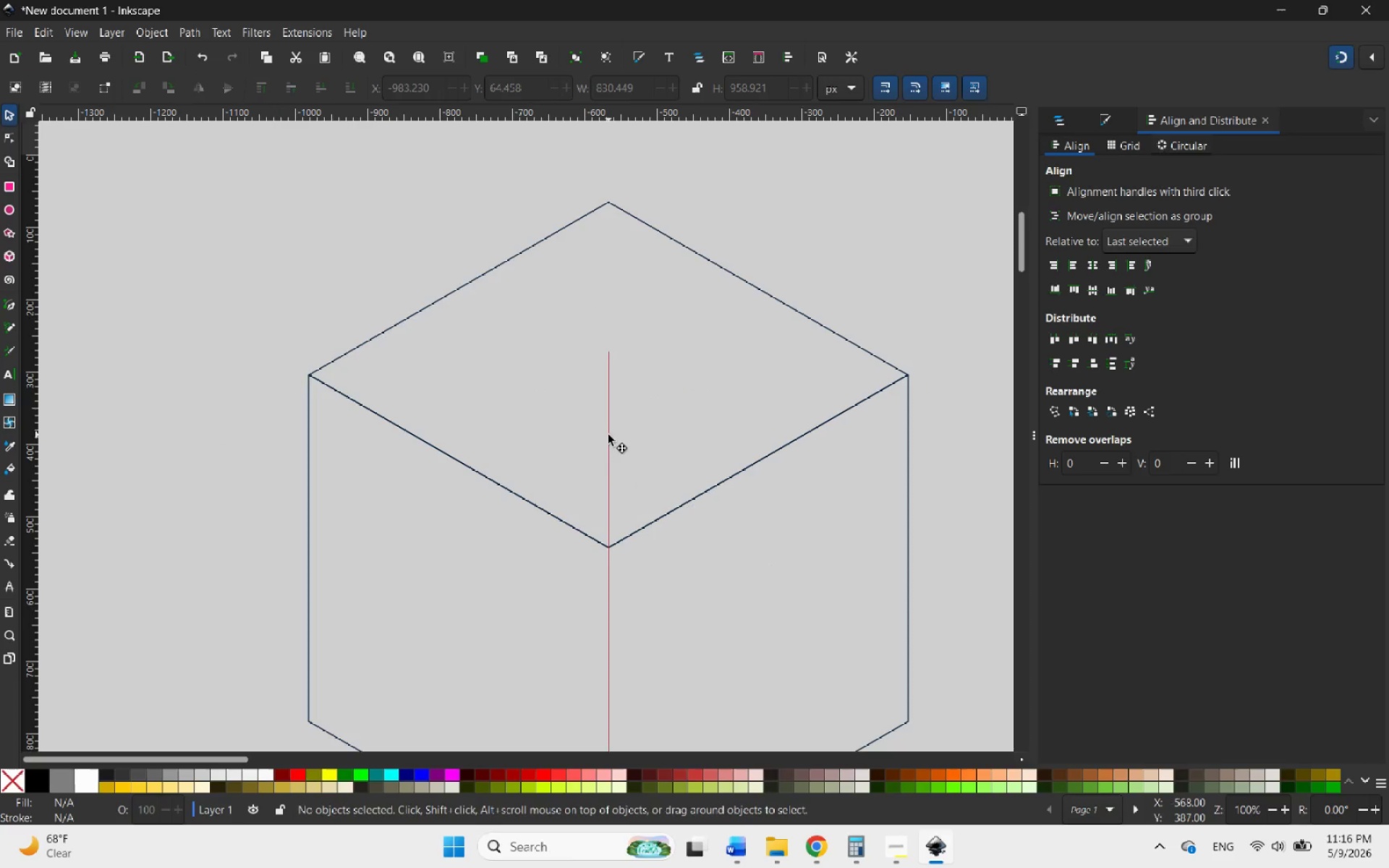 
left_click([608, 435])
 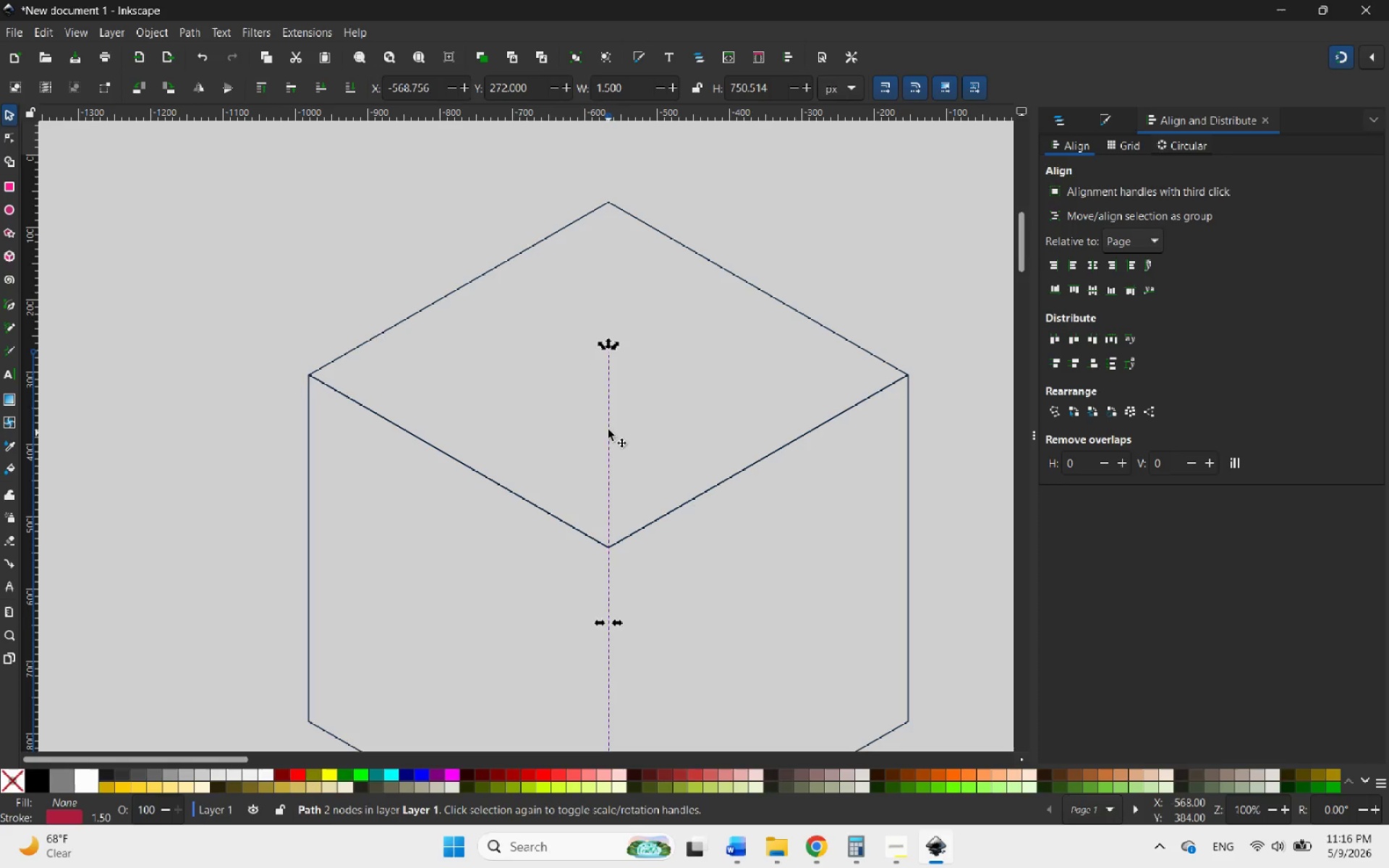 
hold_key(key=ControlLeft, duration=2.23)
scroll: coordinate [617, 267], scroll_direction: up, amount: 4.0
 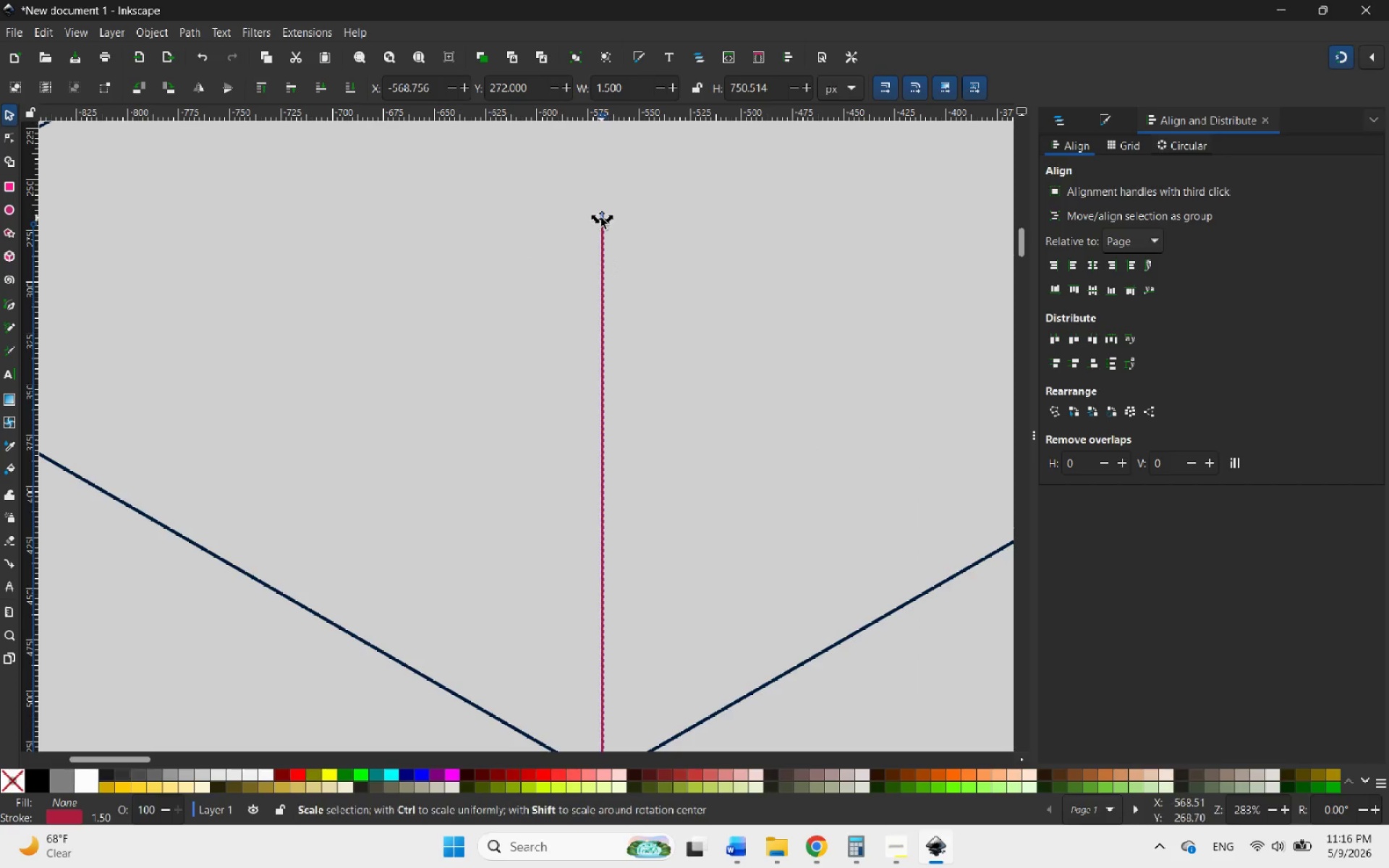 
left_click_drag(start_coordinate=[601, 218], to_coordinate=[593, 497])
 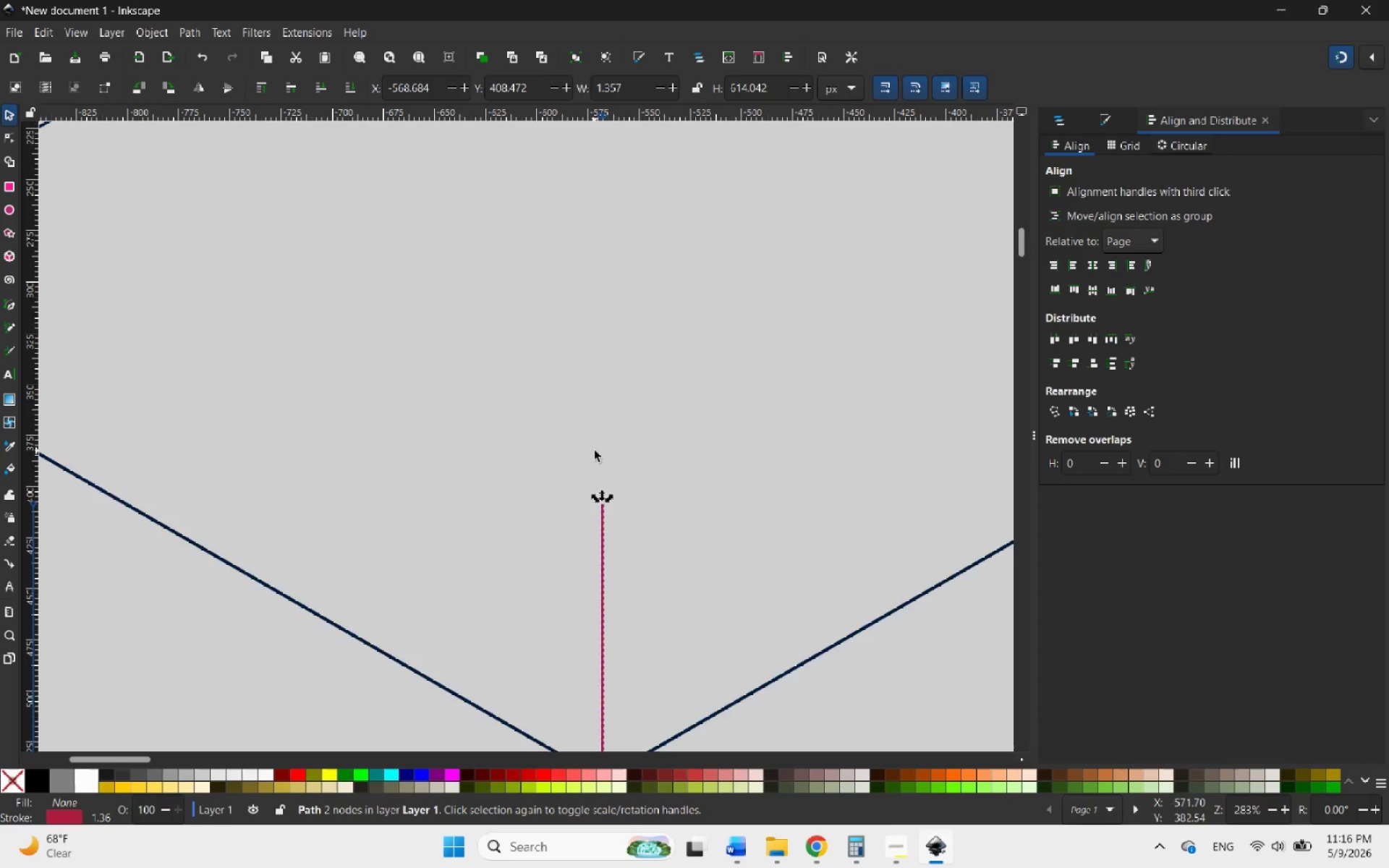 
key(Control+ControlLeft)
 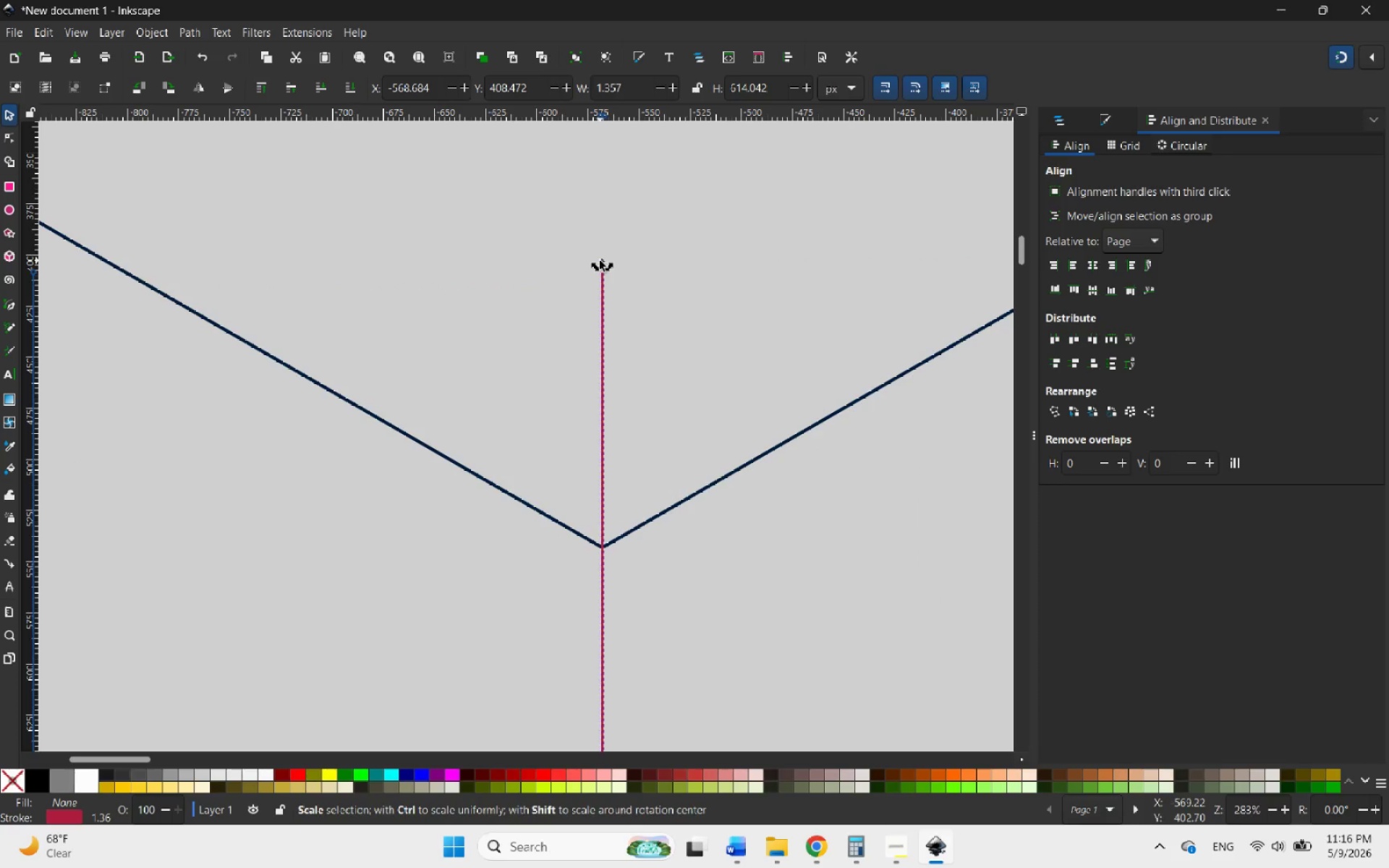 
scroll: coordinate [595, 451], scroll_direction: down, amount: 4.0
 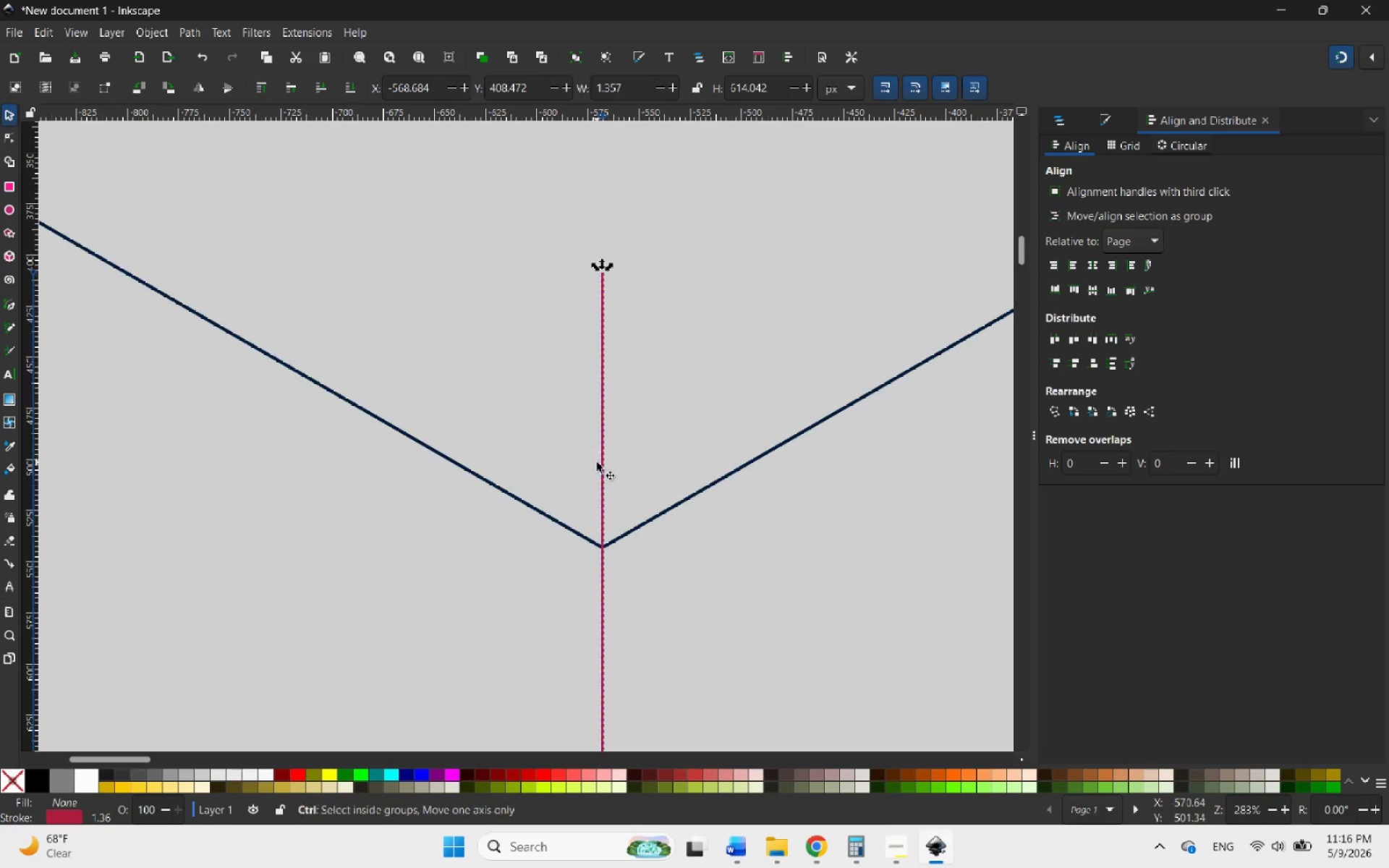 
left_click_drag(start_coordinate=[600, 260], to_coordinate=[601, 485])
 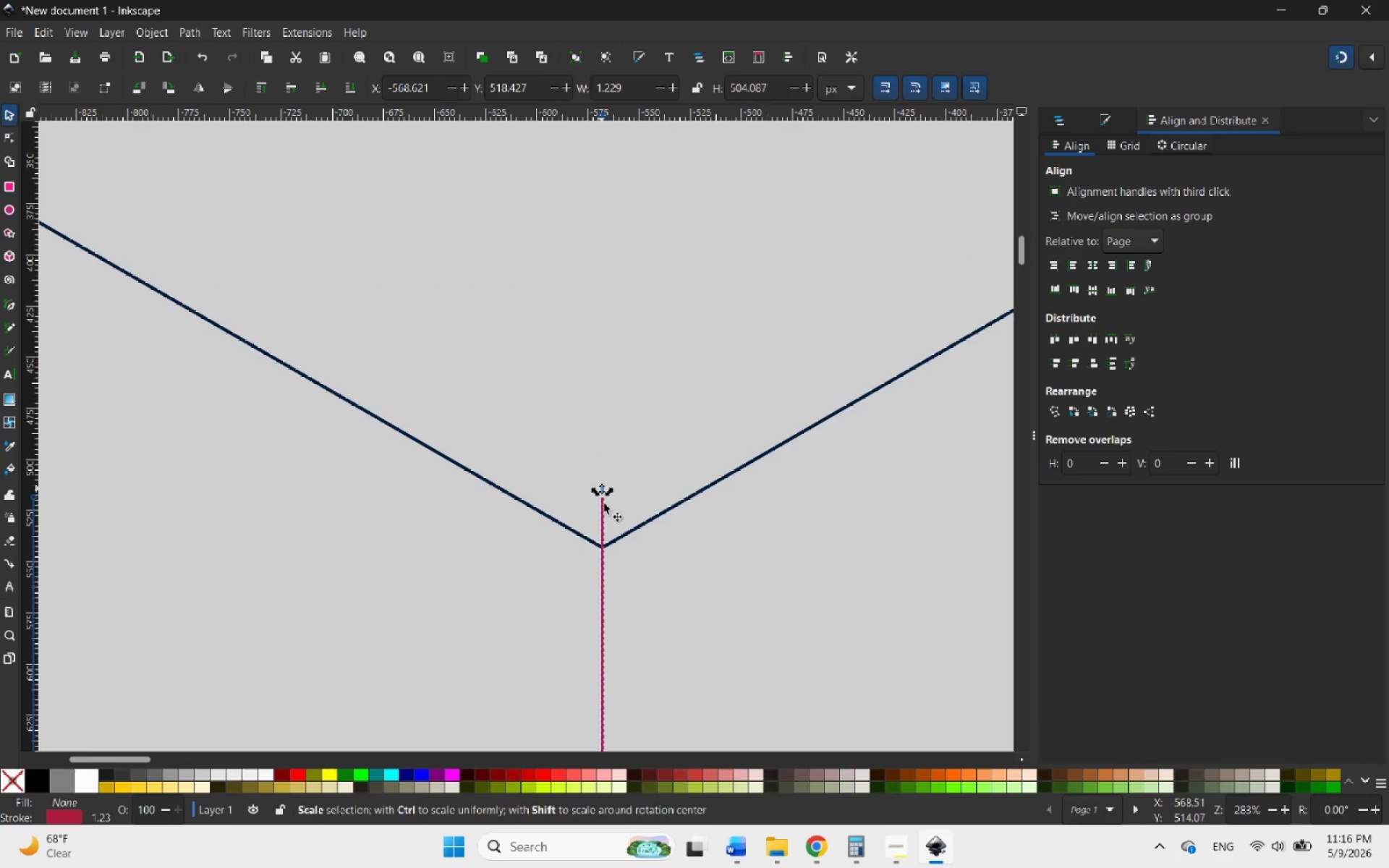 
hold_key(key=ControlLeft, duration=0.72)
scroll: coordinate [613, 546], scroll_direction: up, amount: 5.0
 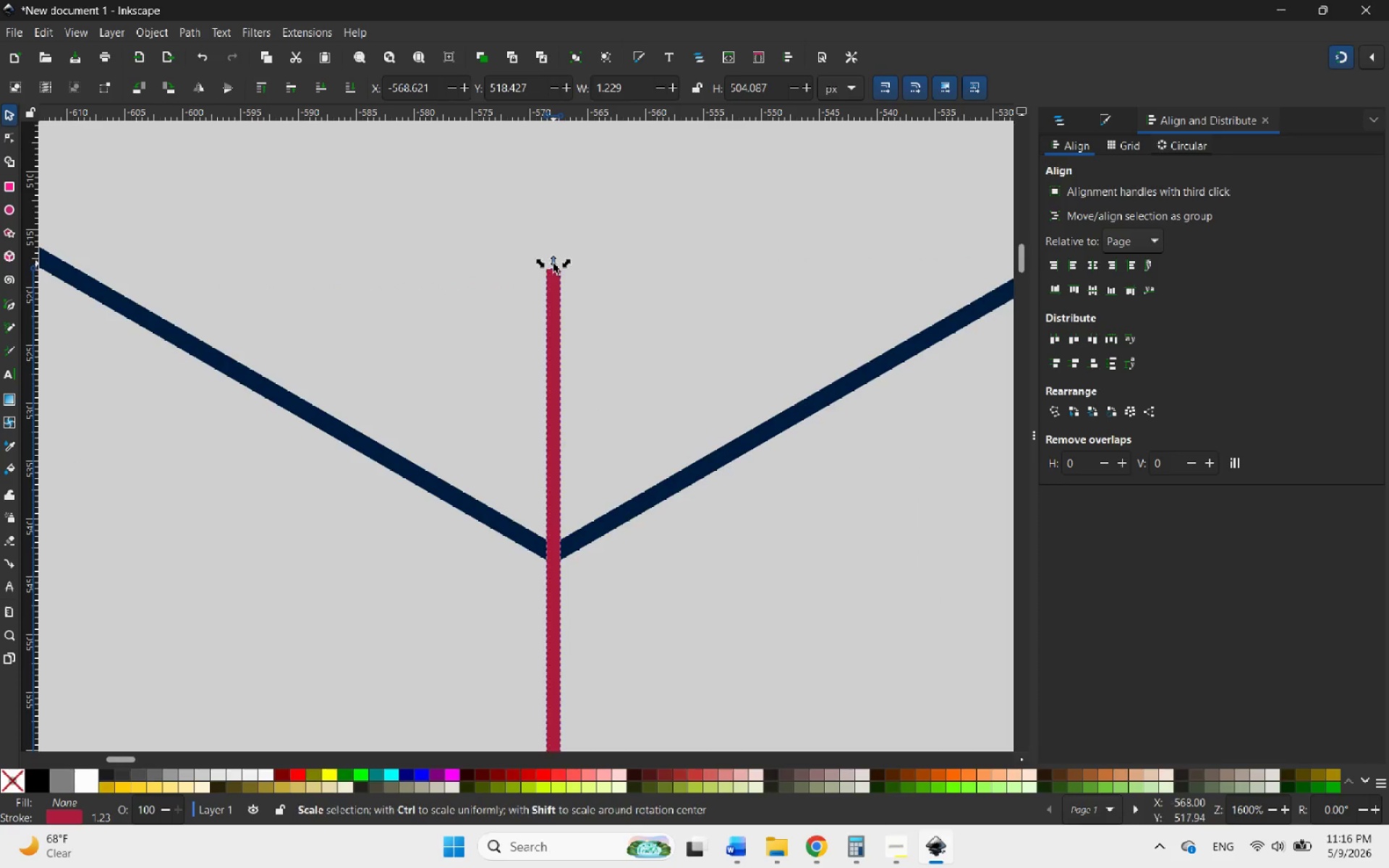 
left_click_drag(start_coordinate=[553, 263], to_coordinate=[542, 547])
 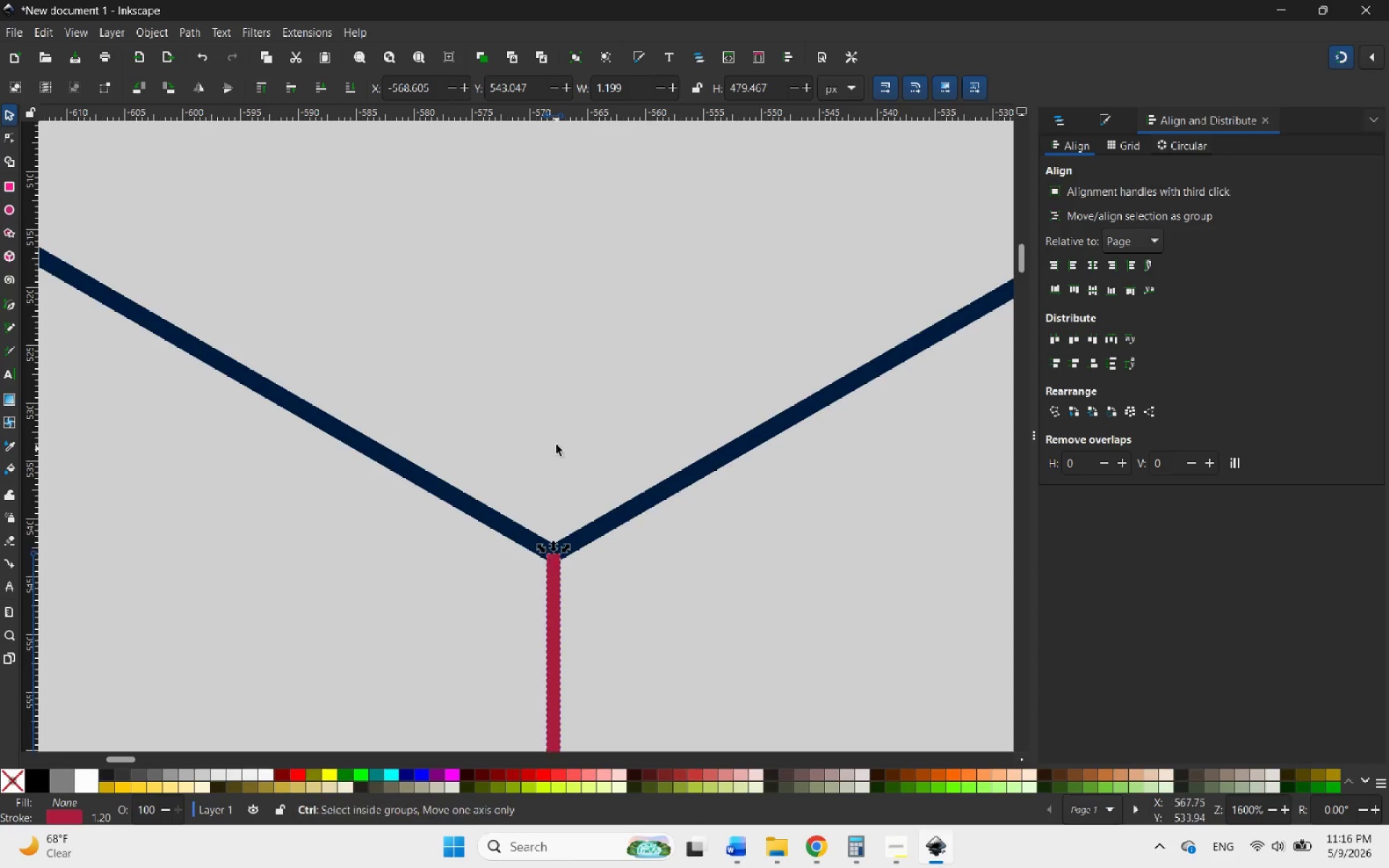 
hold_key(key=ControlLeft, duration=1.97)
scroll: coordinate [556, 427], scroll_direction: down, amount: 2.0
 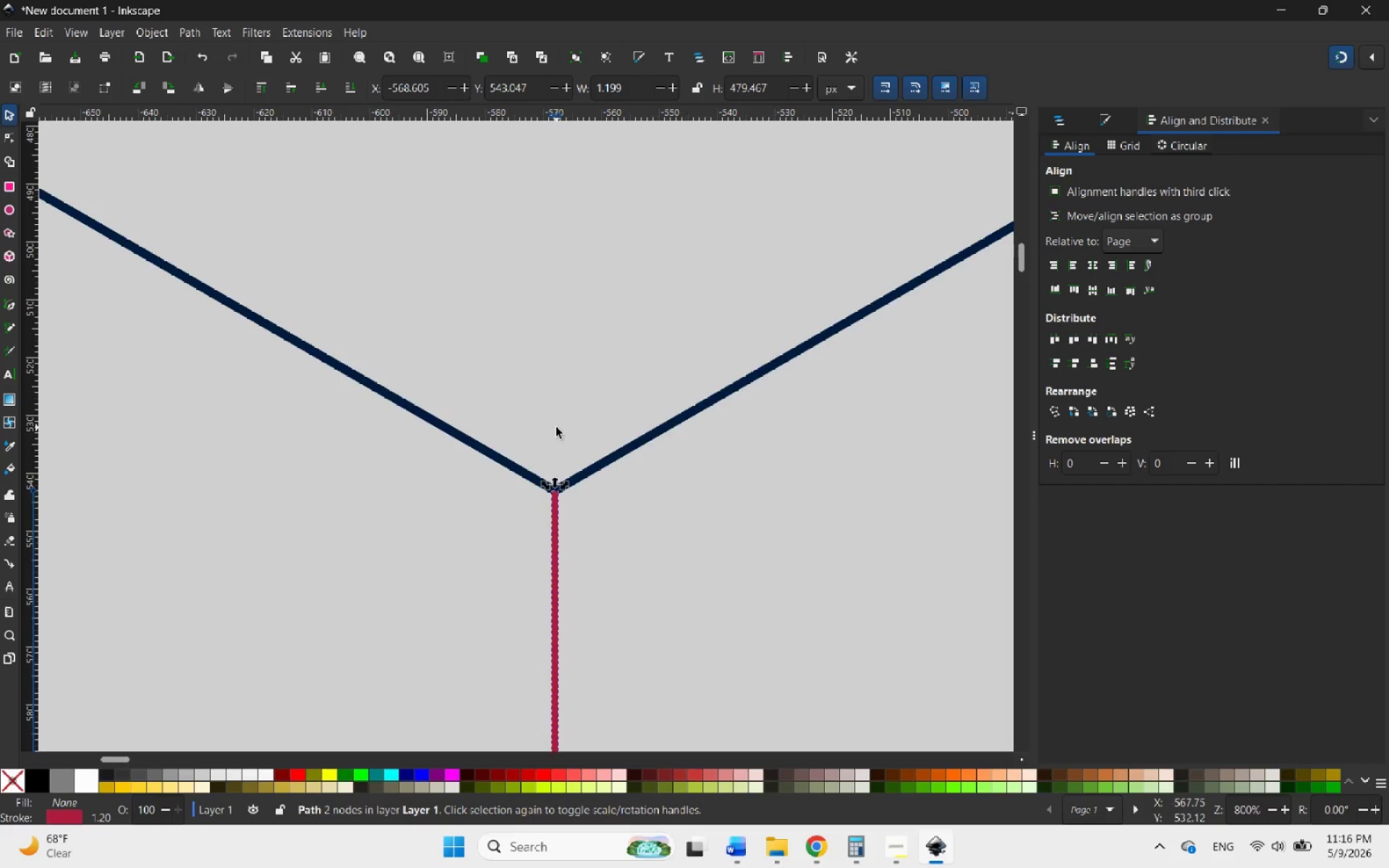 
hold_key(key=ControlLeft, duration=2.8)
scroll: coordinate [556, 428], scroll_direction: down, amount: 6.0
 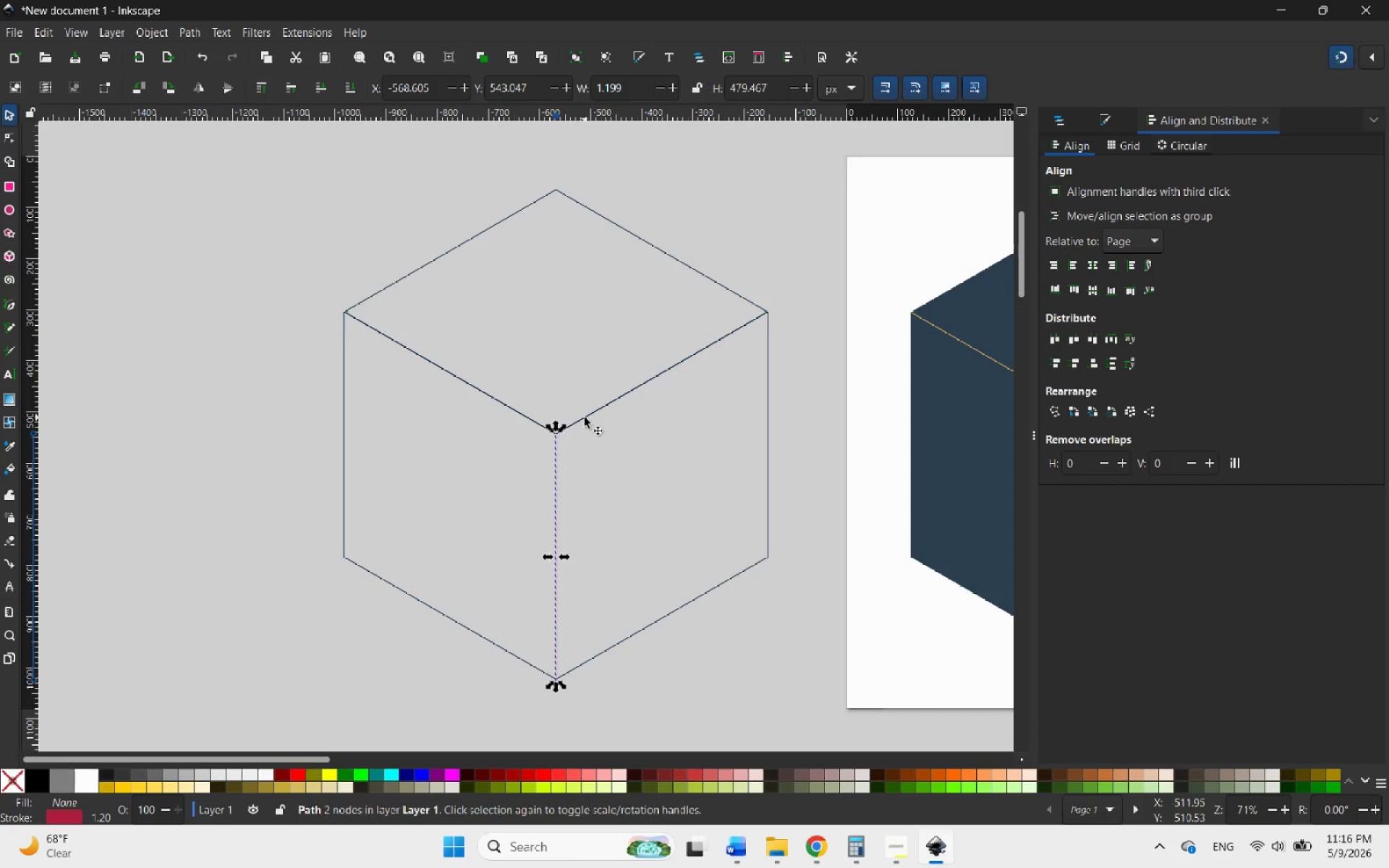 
left_click([585, 417])
 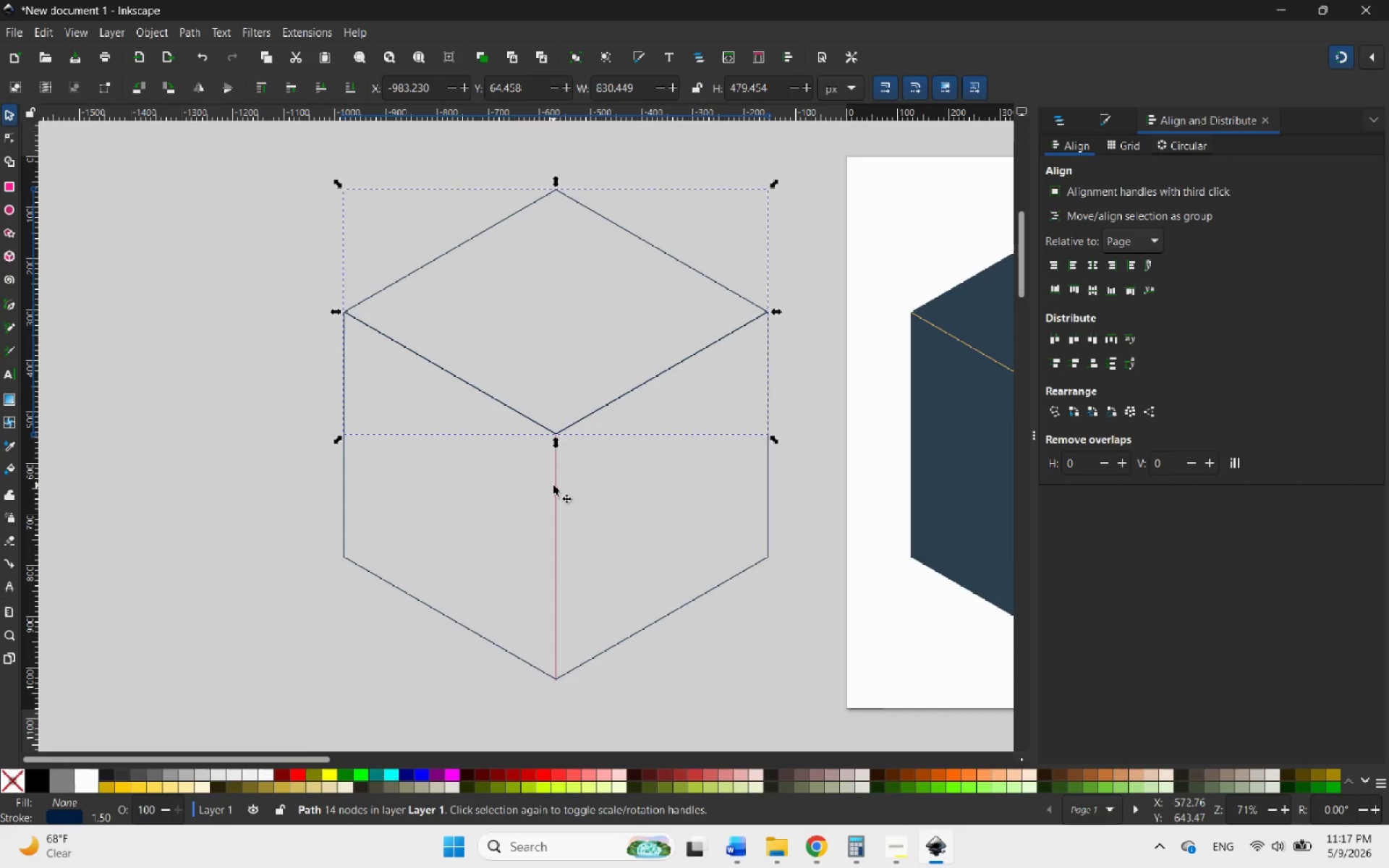 
hold_key(key=ShiftLeft, duration=0.55)
left_click([553, 485])
 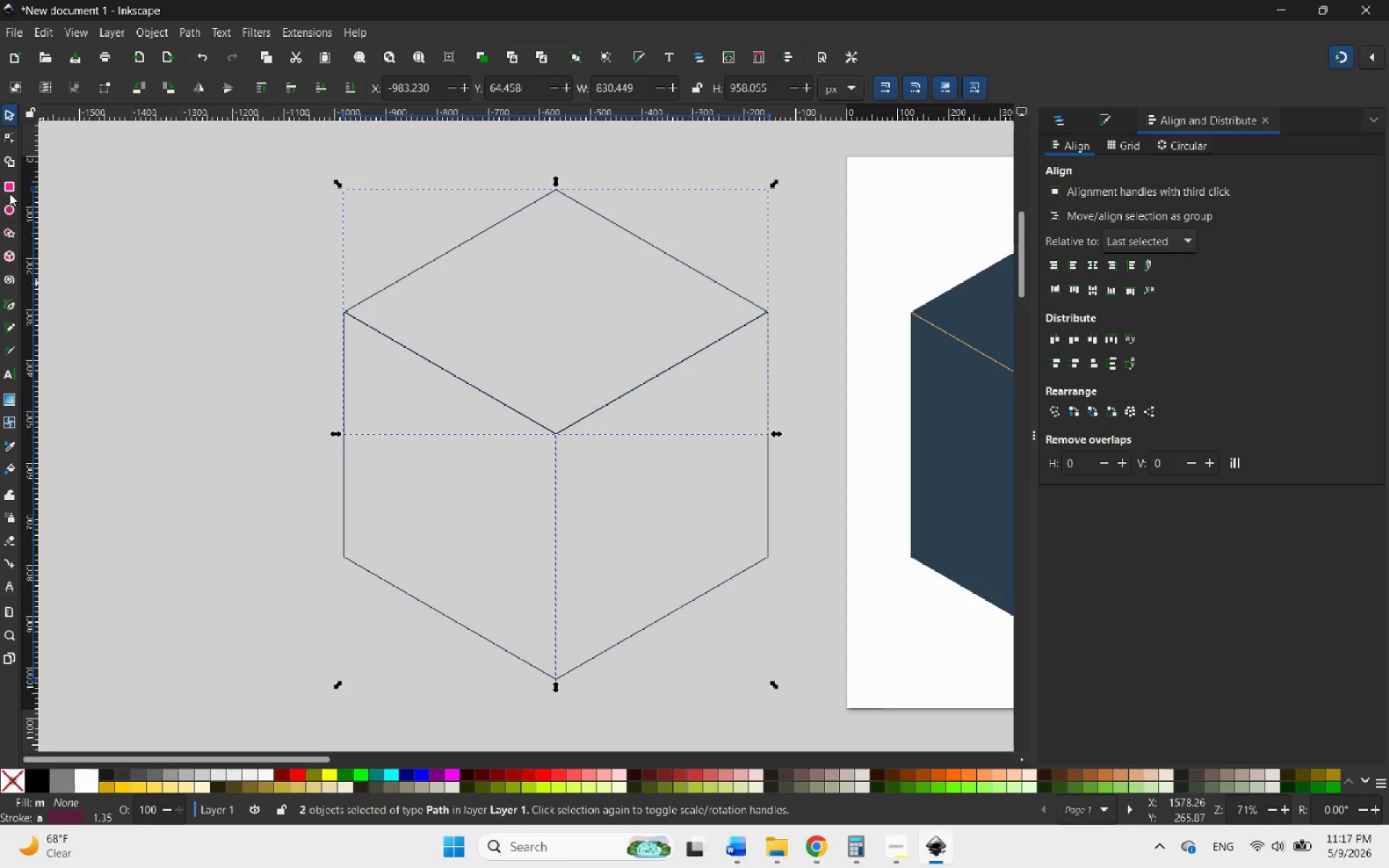 
hold_key(key=ControlLeft, duration=0.67)
 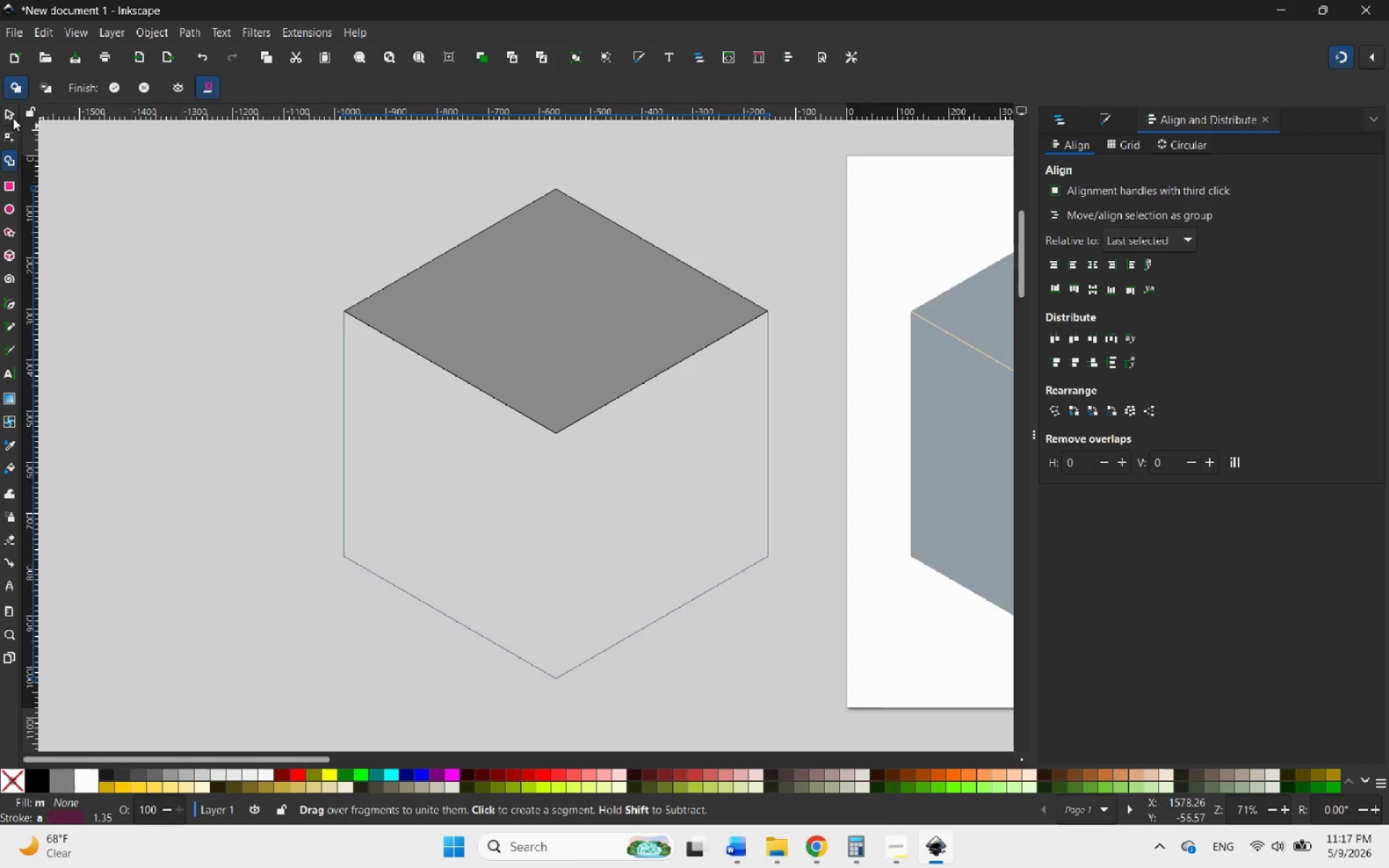 
left_click([13, 118])
 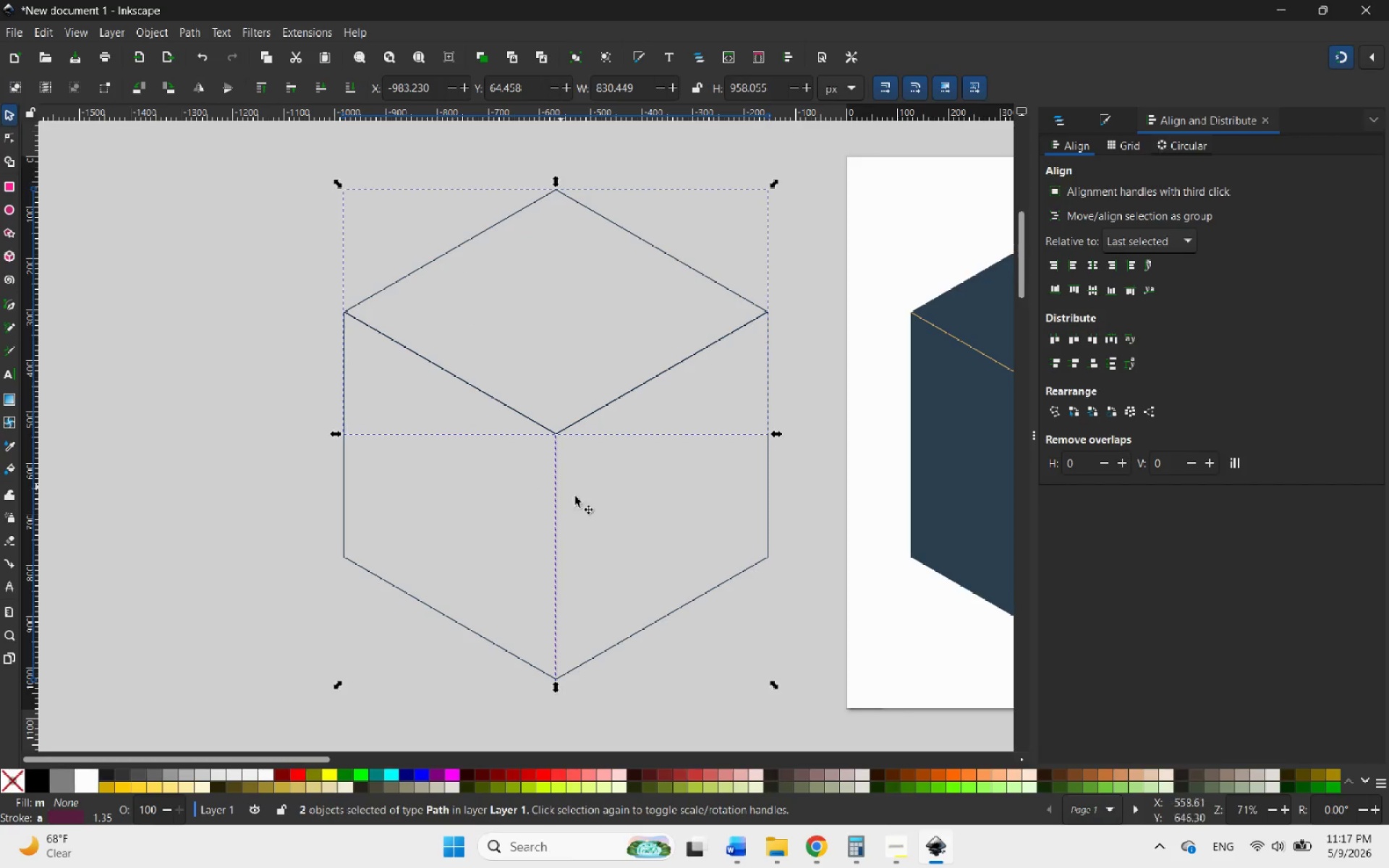 
left_click([633, 526])
 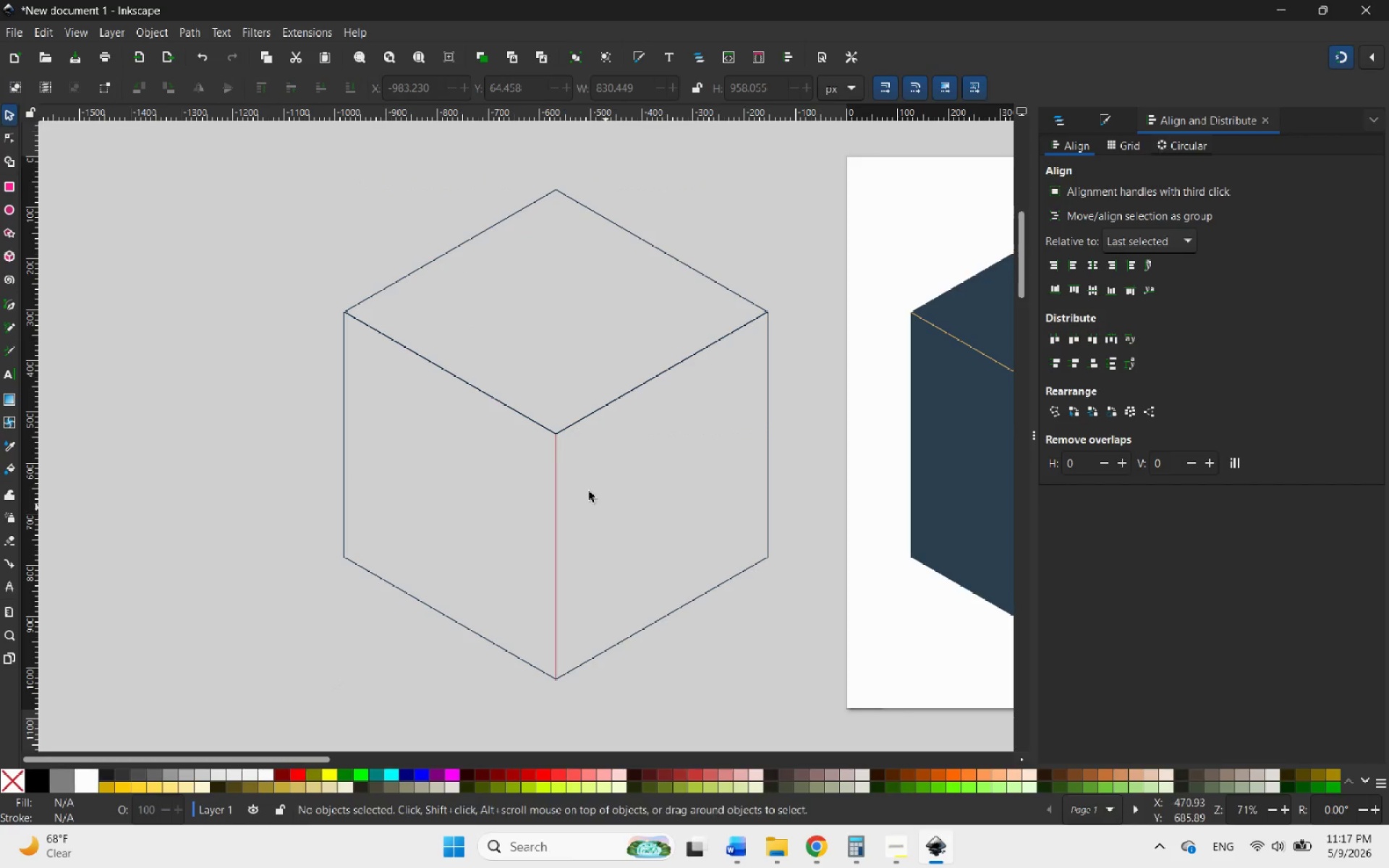 
hold_key(key=ControlLeft, duration=0.77)
scroll: coordinate [556, 444], scroll_direction: up, amount: 5.0
 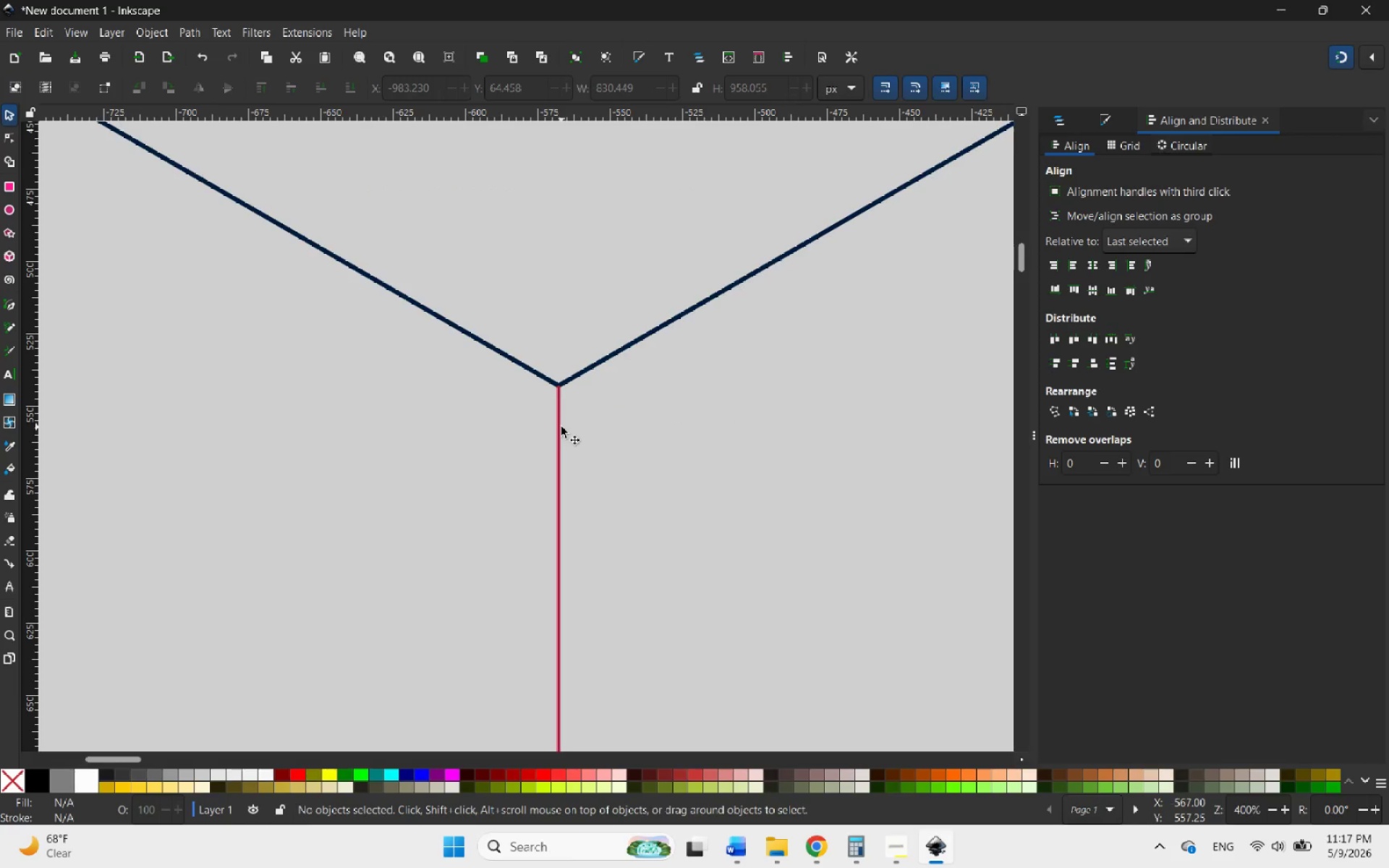 
left_click([561, 427])
 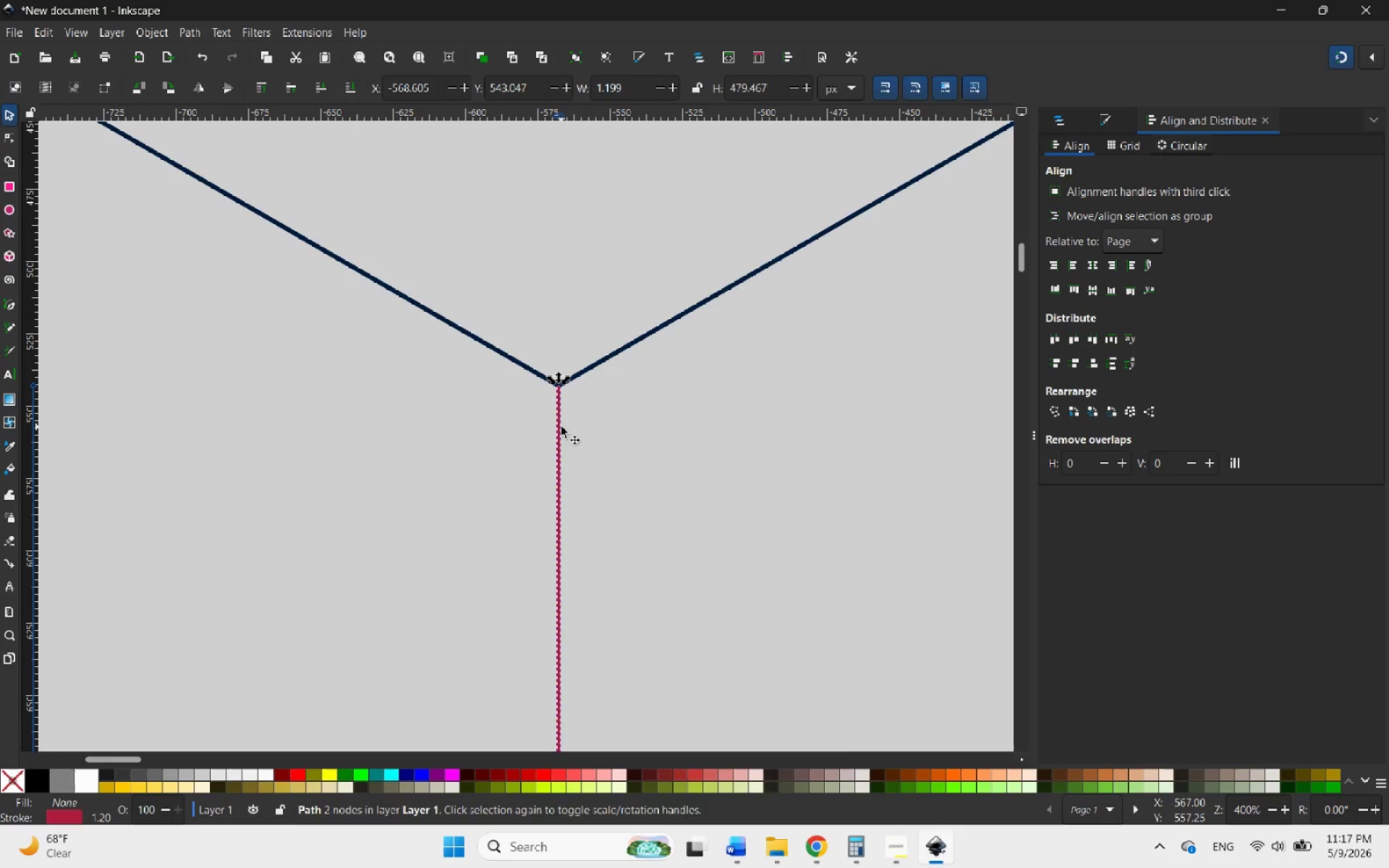 
hold_key(key=ControlLeft, duration=1.58)
scroll: coordinate [572, 396], scroll_direction: up, amount: 5.0
 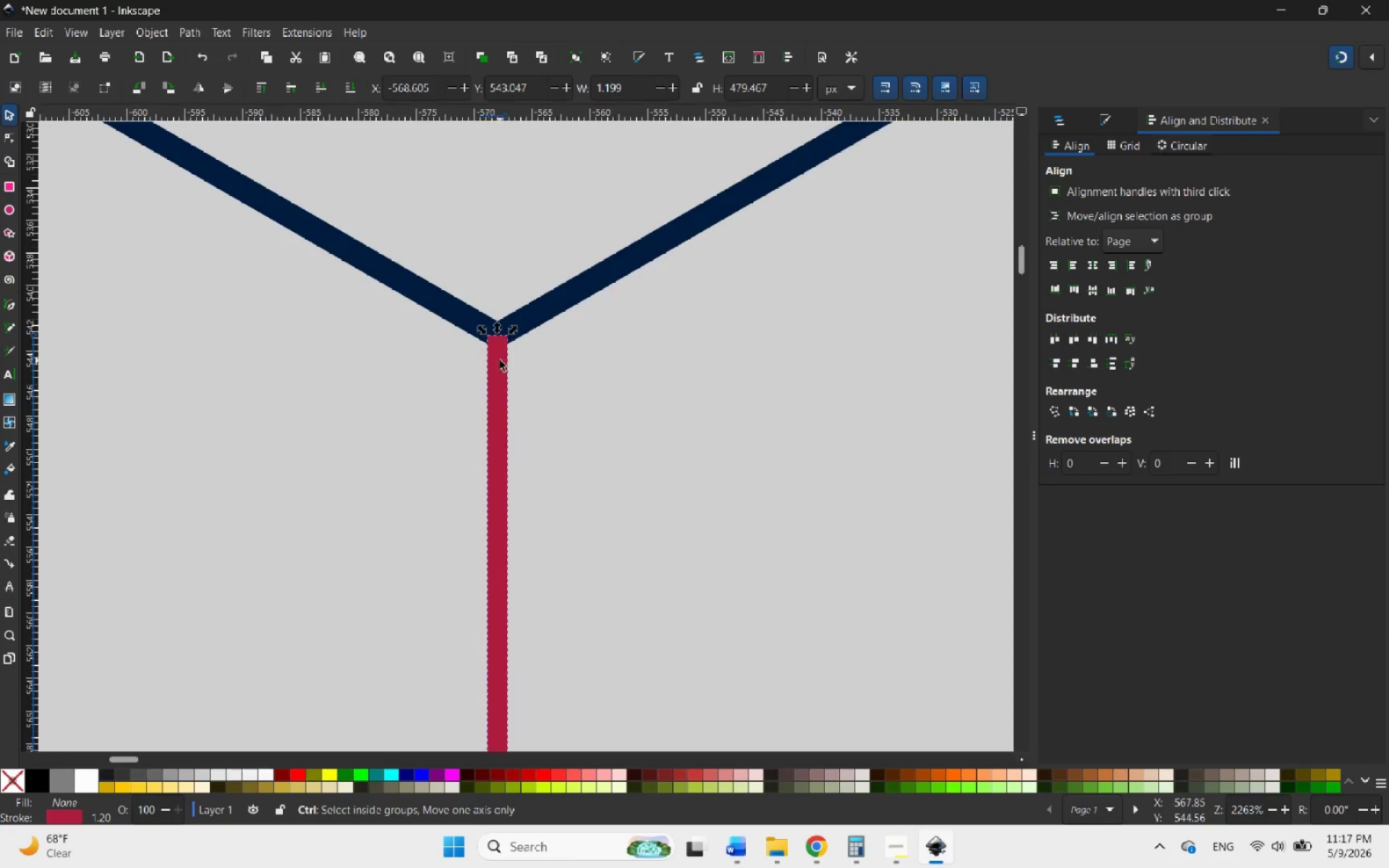 
scroll: coordinate [500, 360], scroll_direction: none, amount: 0.0
 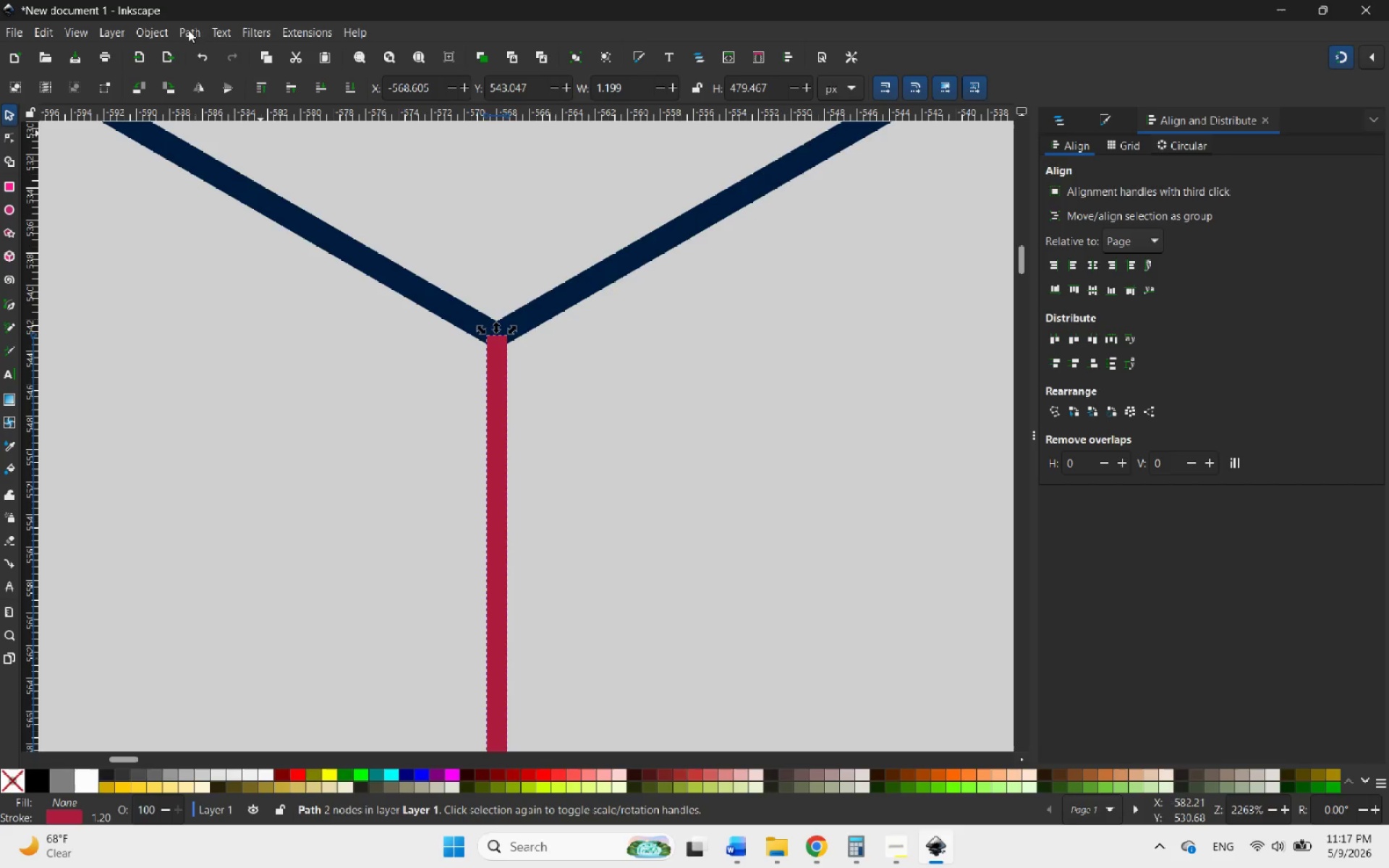 
left_click([163, 30])
 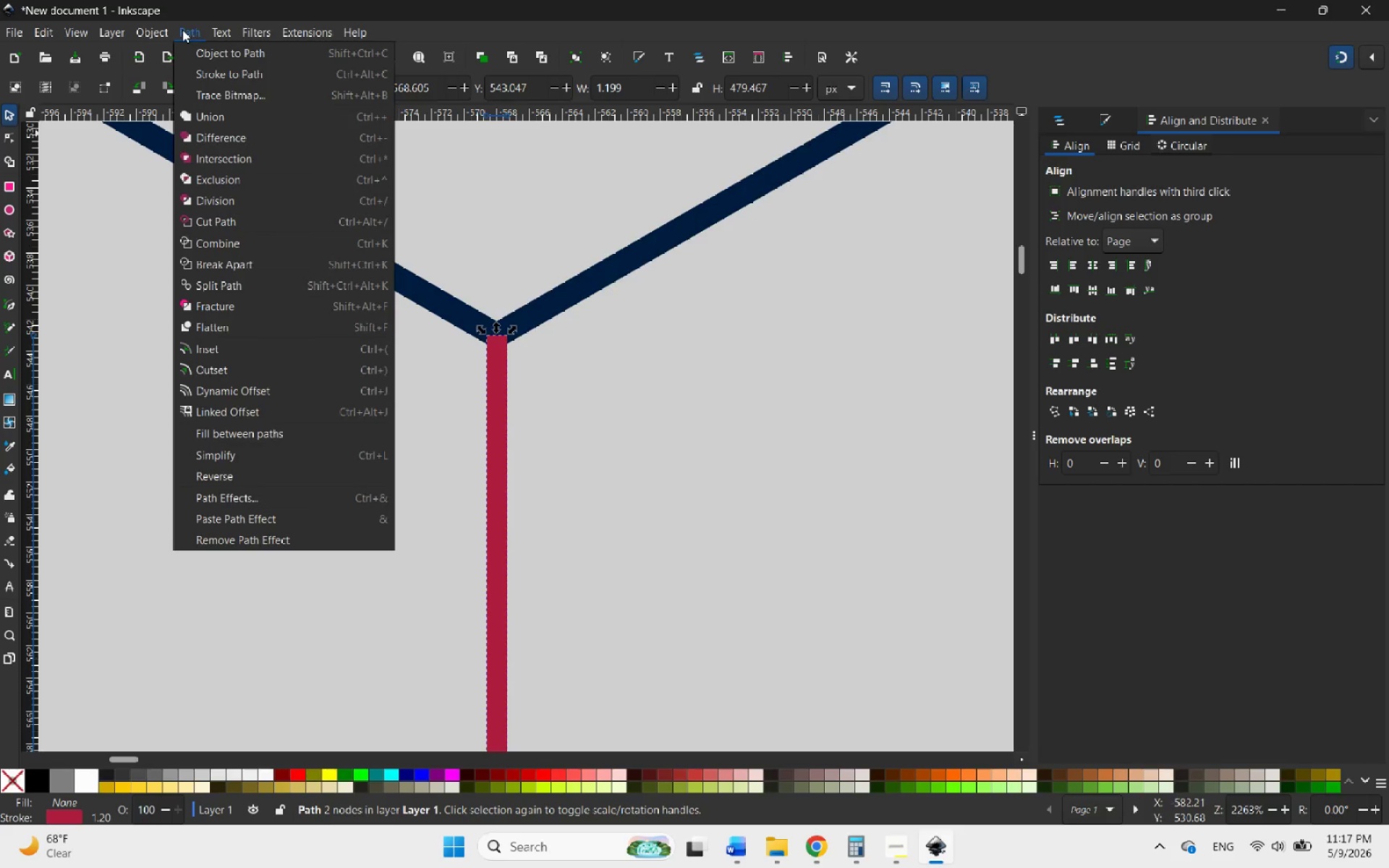 
mouse_move([227, 62])
 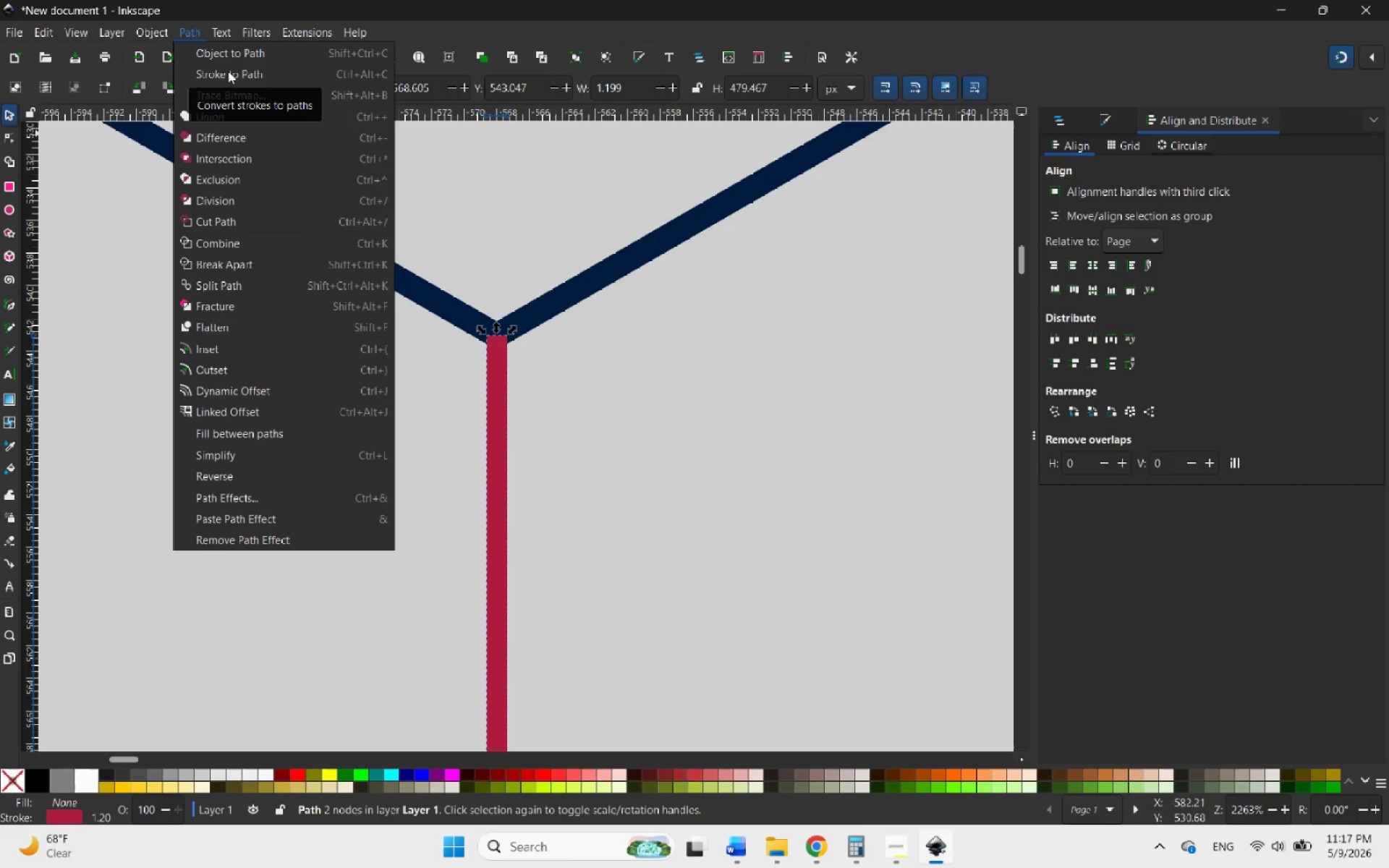 
left_click([226, 71])
 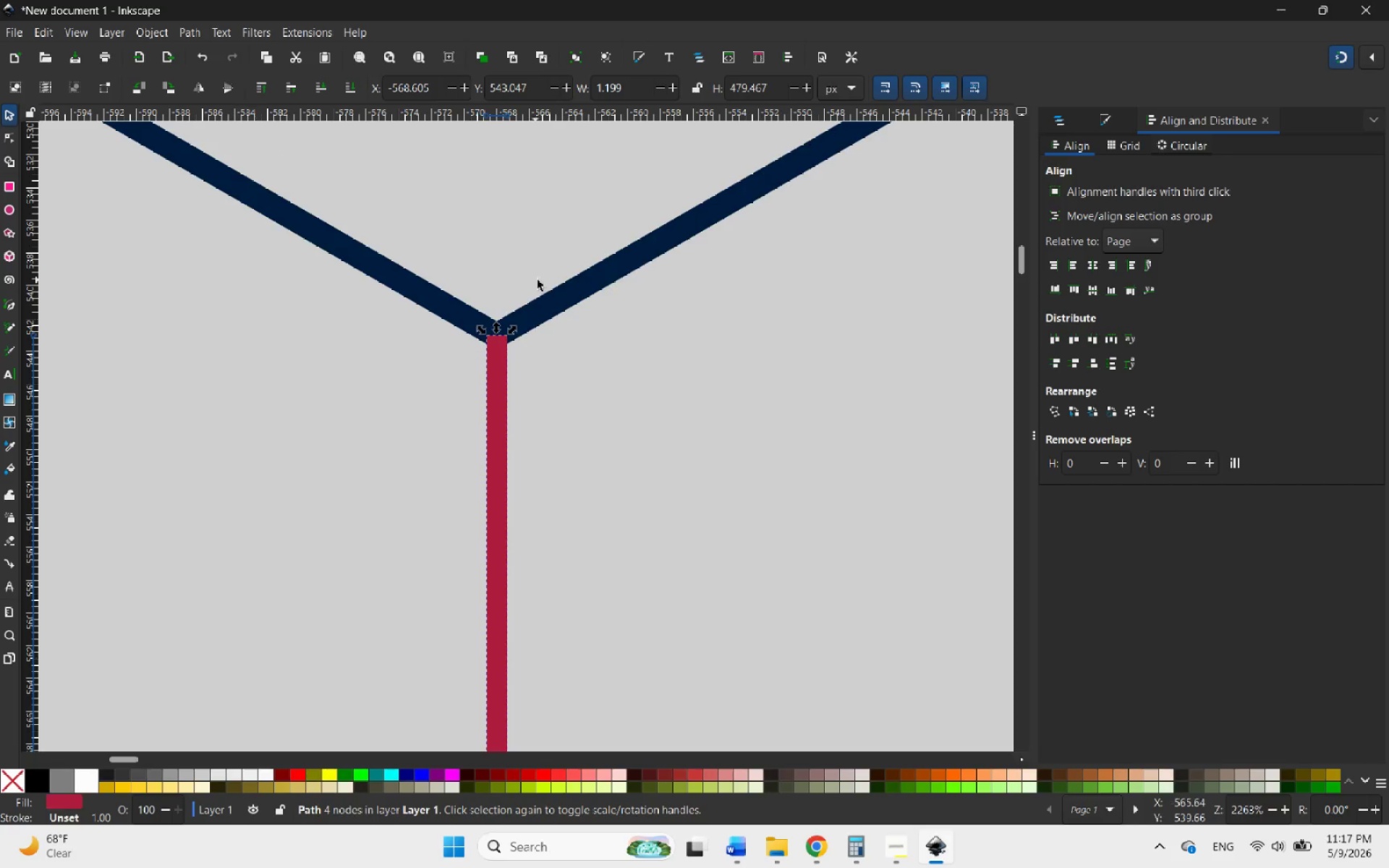 
hold_key(key=ControlLeft, duration=0.62)
scroll: coordinate [548, 277], scroll_direction: down, amount: 10.0
 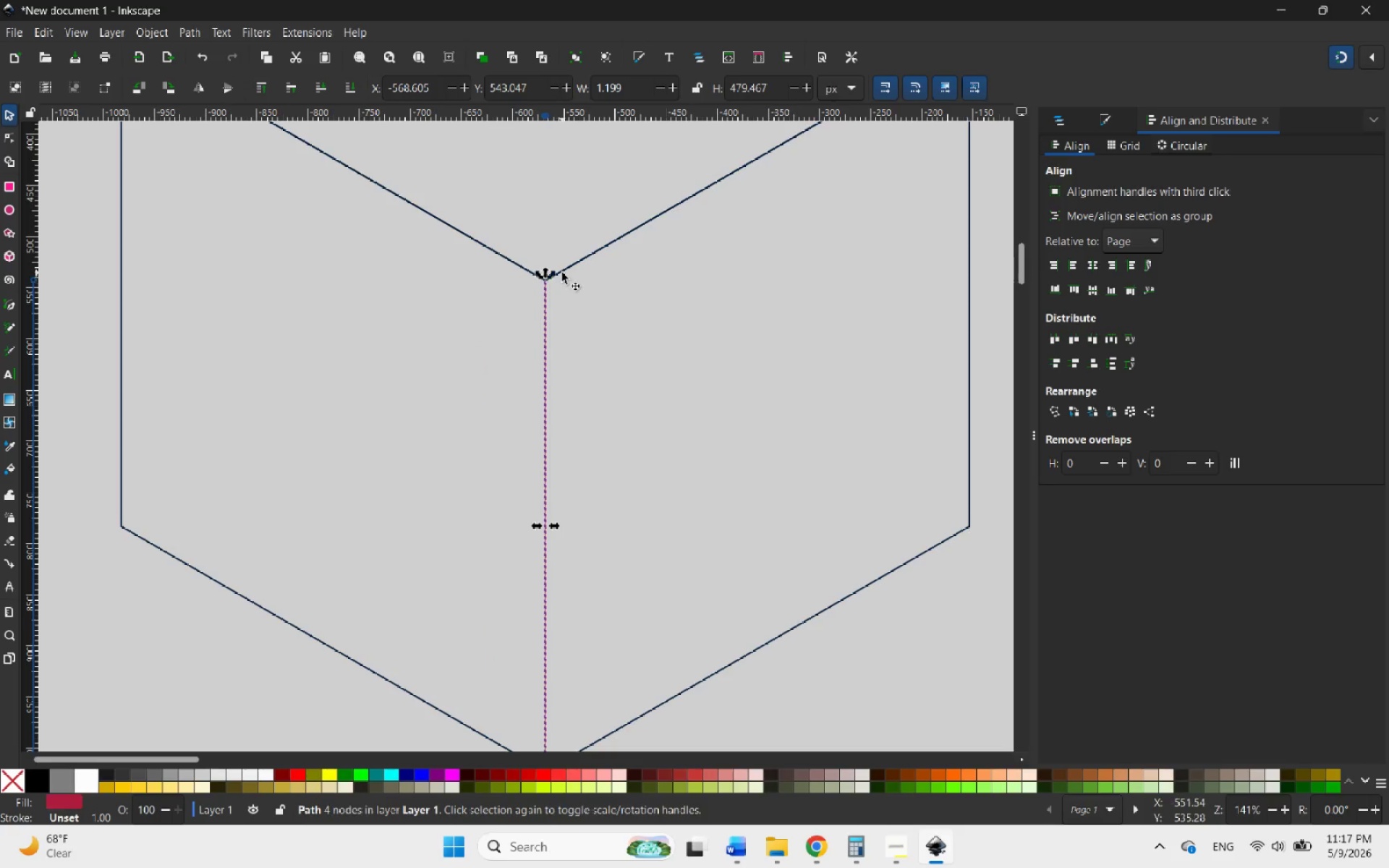 
key(Control+ControlLeft)
 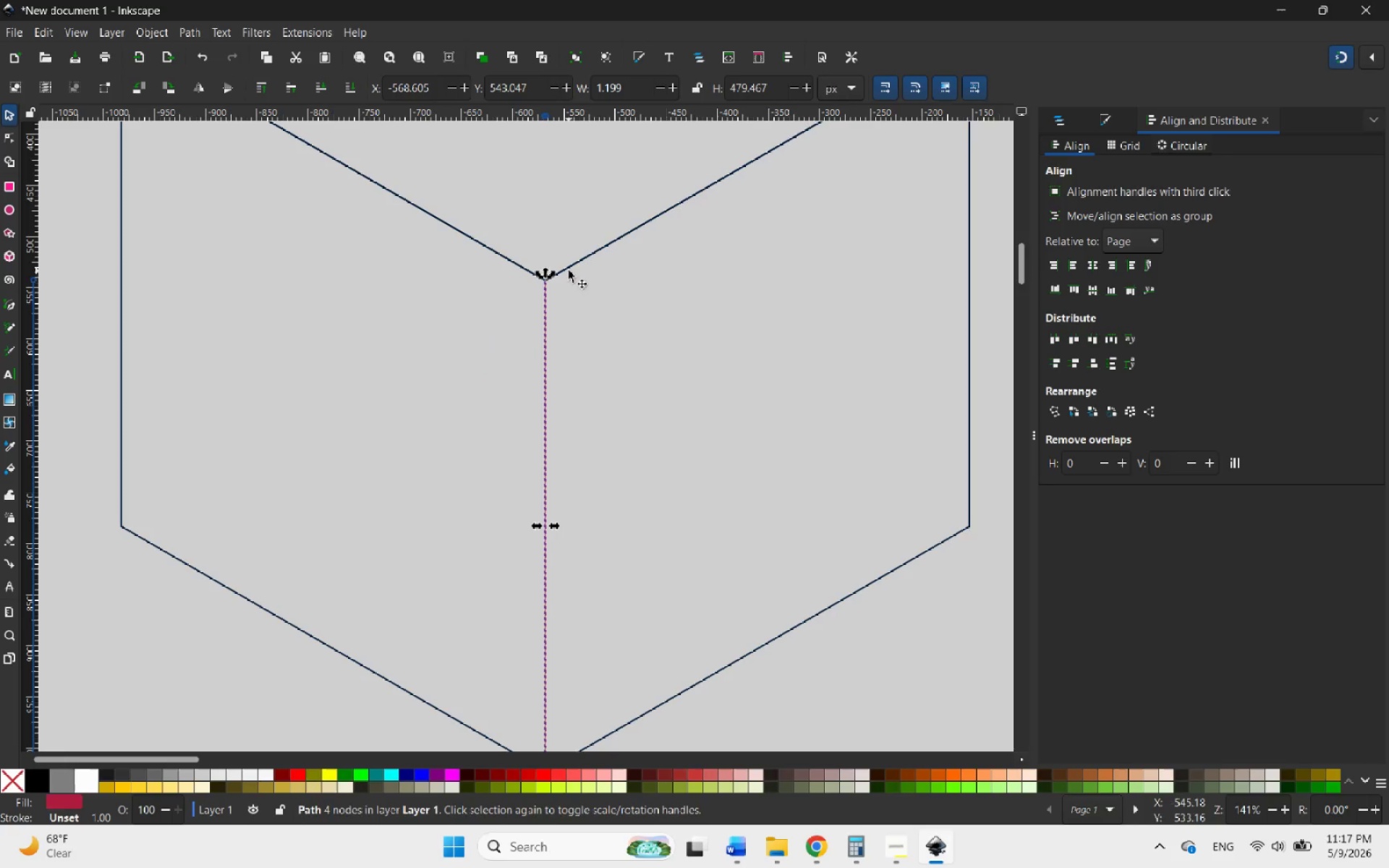 
hold_key(key=ShiftLeft, duration=1.7)
left_click([571, 266])
 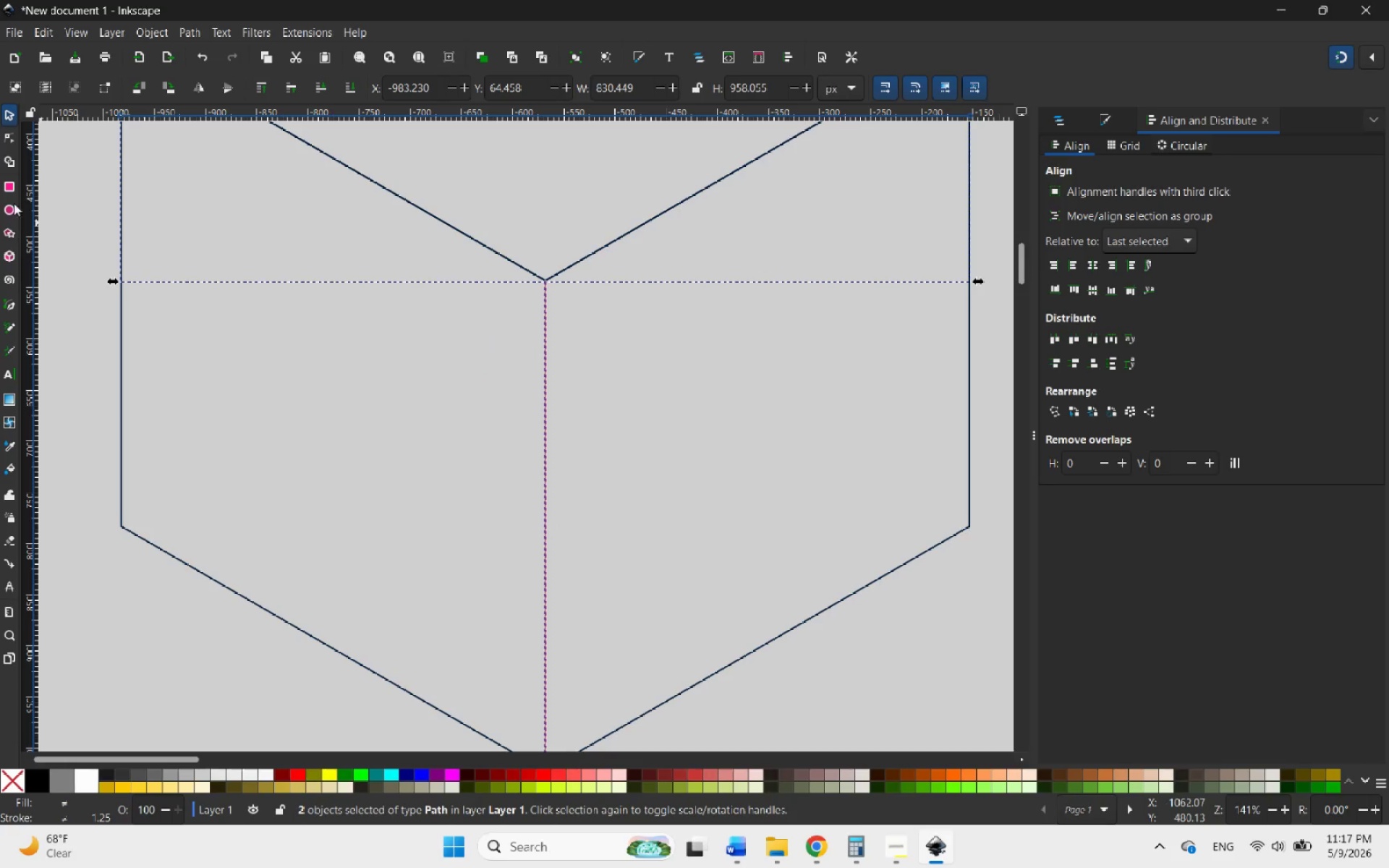 
left_click([8, 160])
 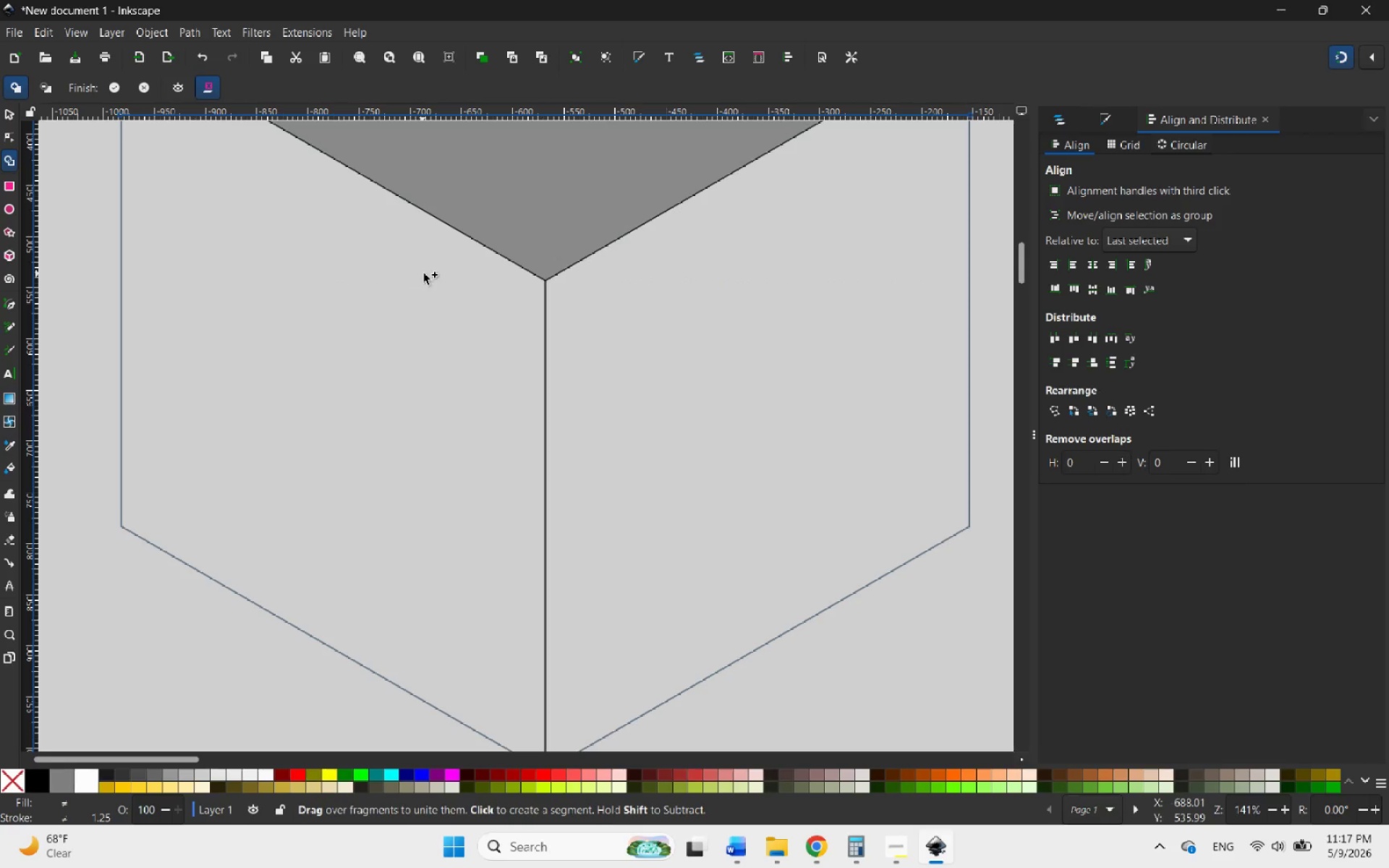 
hold_key(key=ControlLeft, duration=1.75)
scroll: coordinate [523, 331], scroll_direction: up, amount: 10.0
 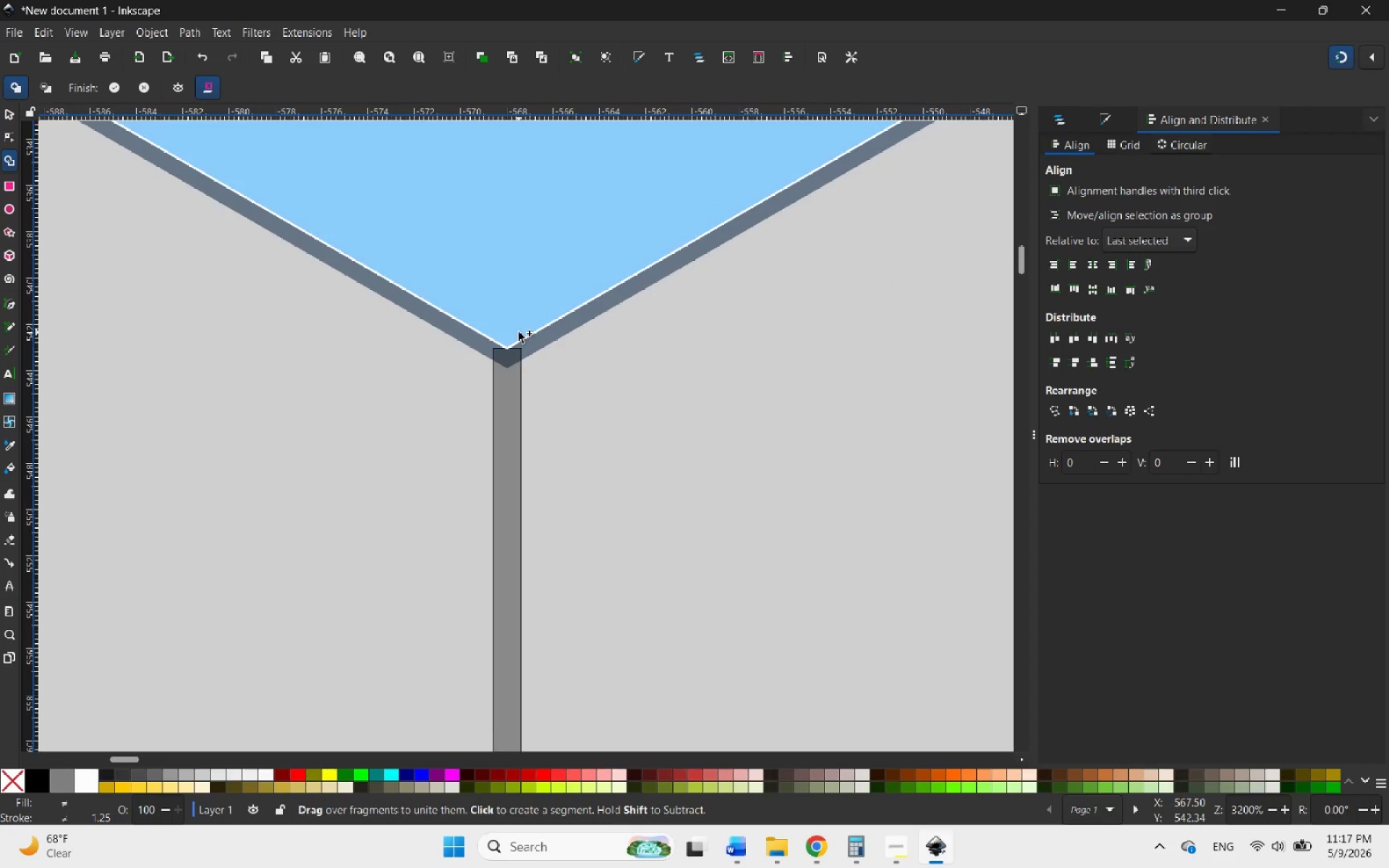 
hold_key(key=ControlLeft, duration=0.56)
scroll: coordinate [517, 334], scroll_direction: up, amount: 3.0
 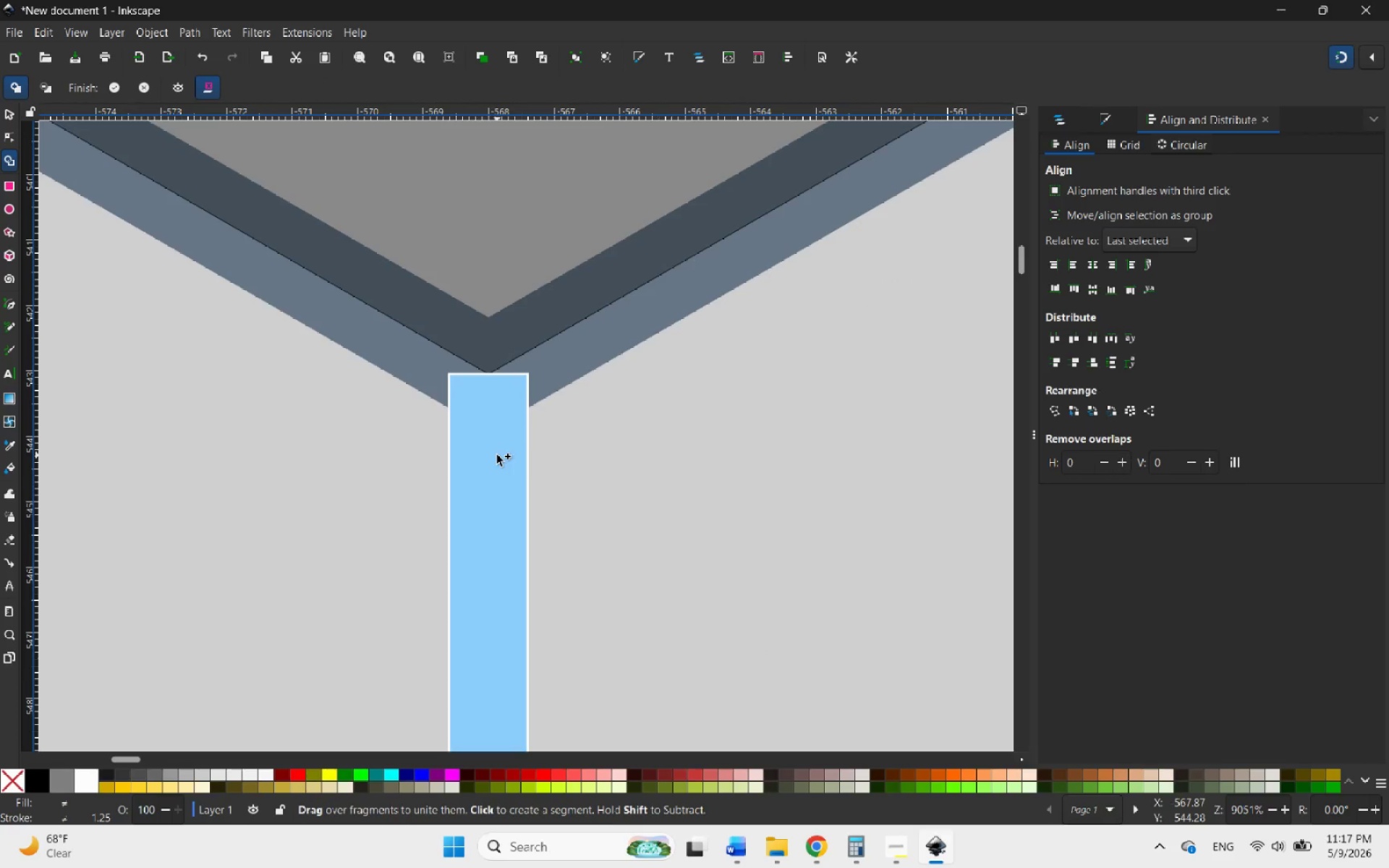 
hold_key(key=ControlLeft, duration=1.86)
scroll: coordinate [497, 455], scroll_direction: down, amount: 19.0
 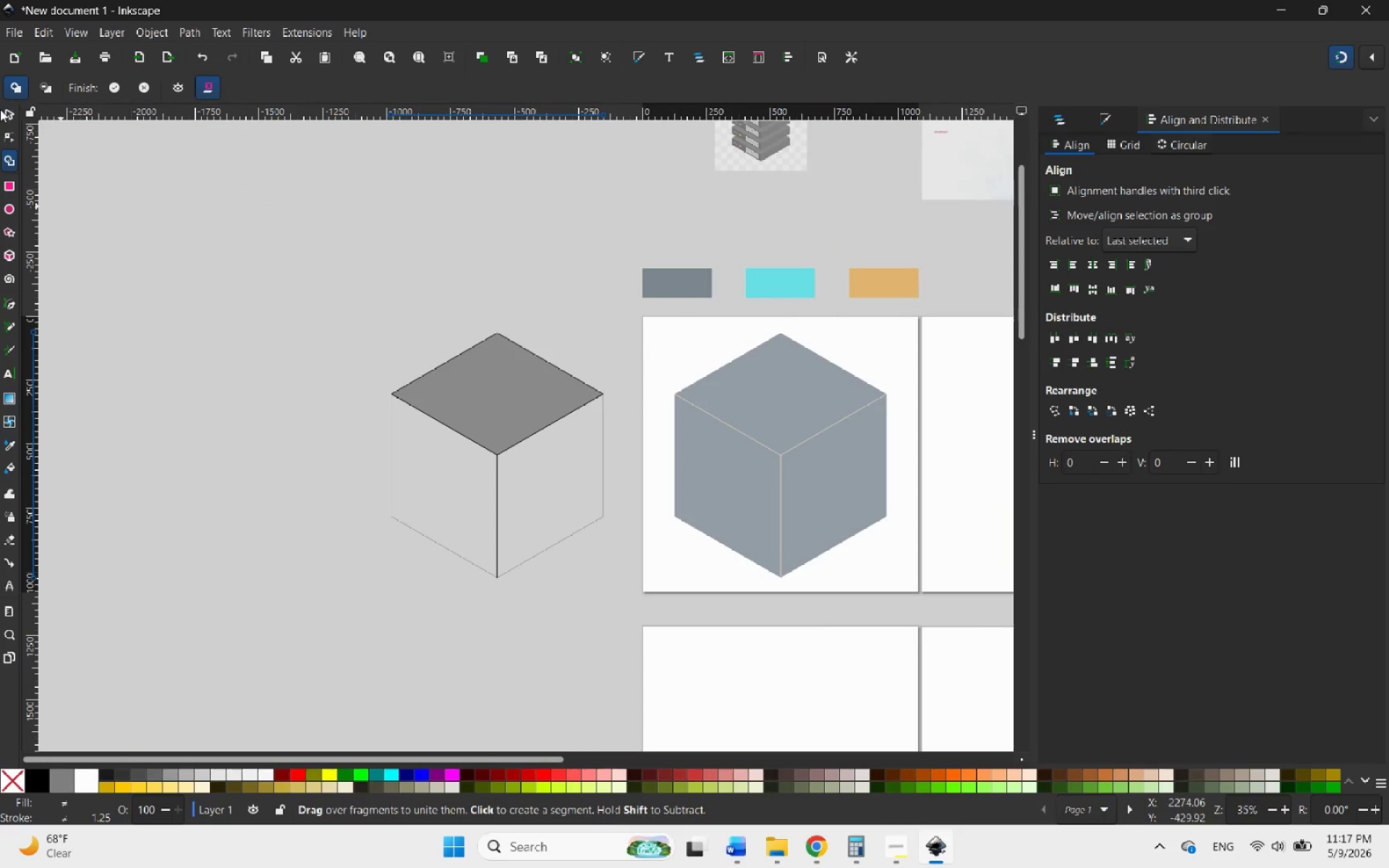 
left_click([4, 109])
 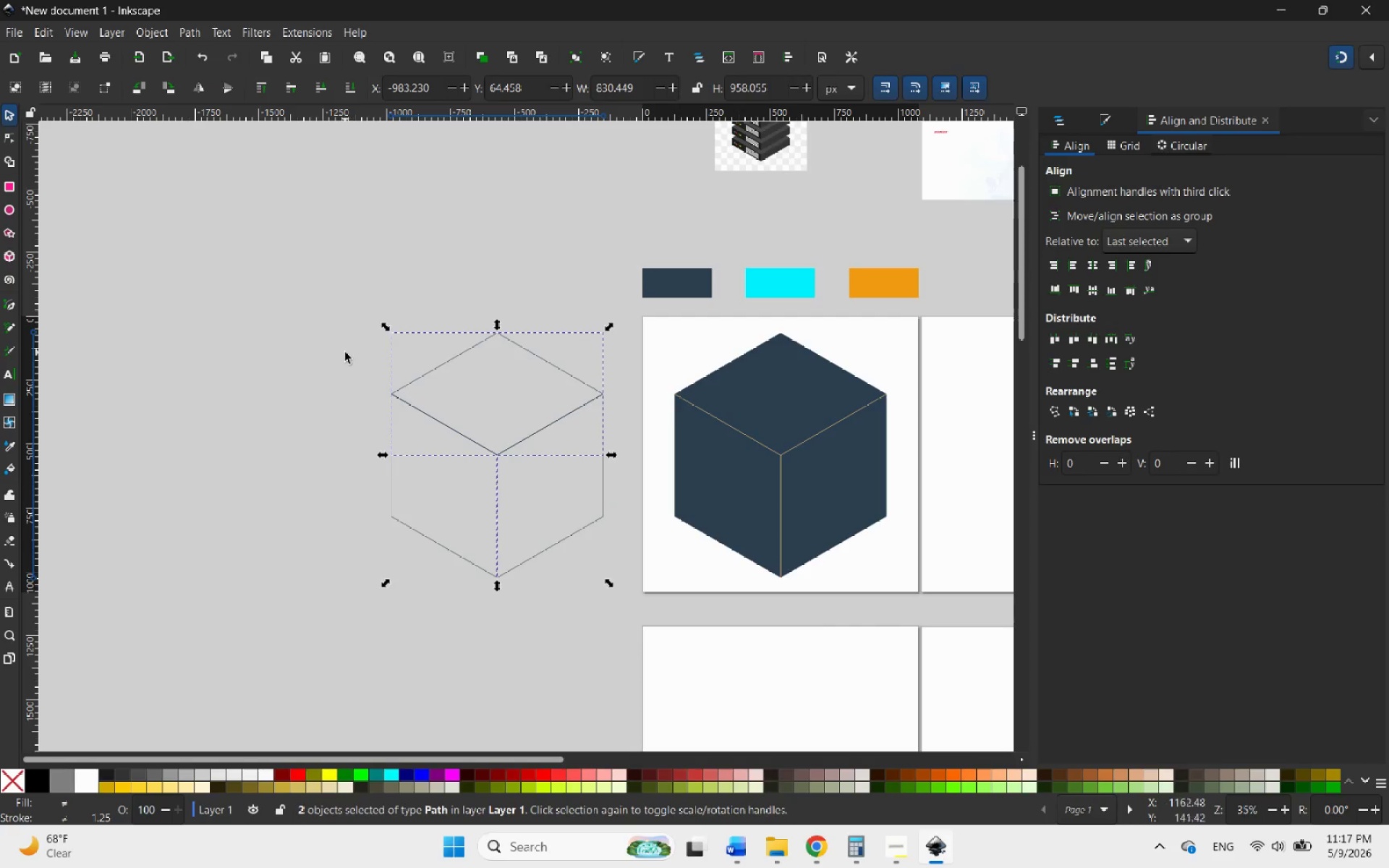 
left_click([326, 359])
 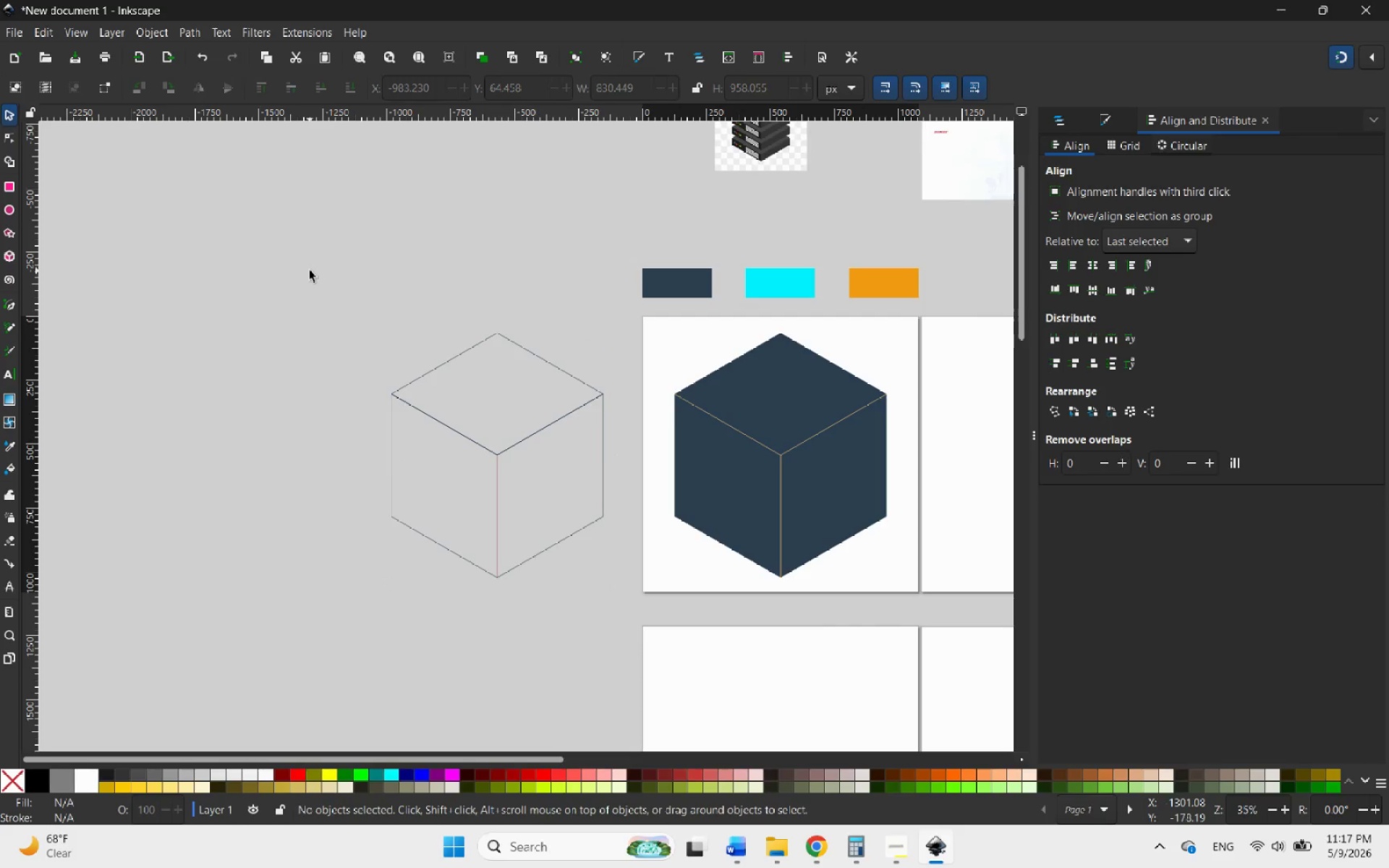 
left_click_drag(start_coordinate=[310, 271], to_coordinate=[616, 639])
 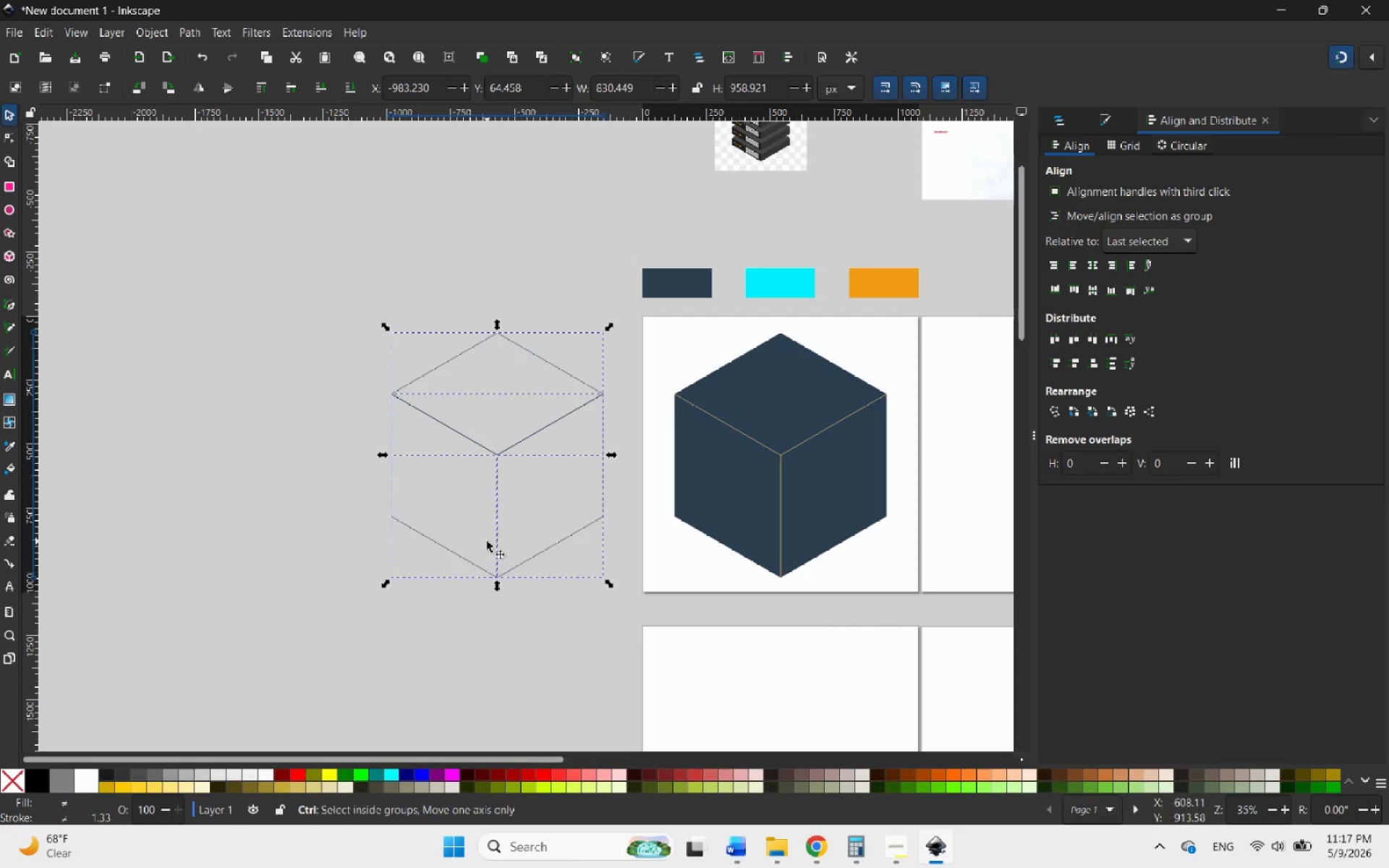 
hold_key(key=ControlLeft, duration=1.34)
scroll: coordinate [488, 418], scroll_direction: up, amount: 13.0
 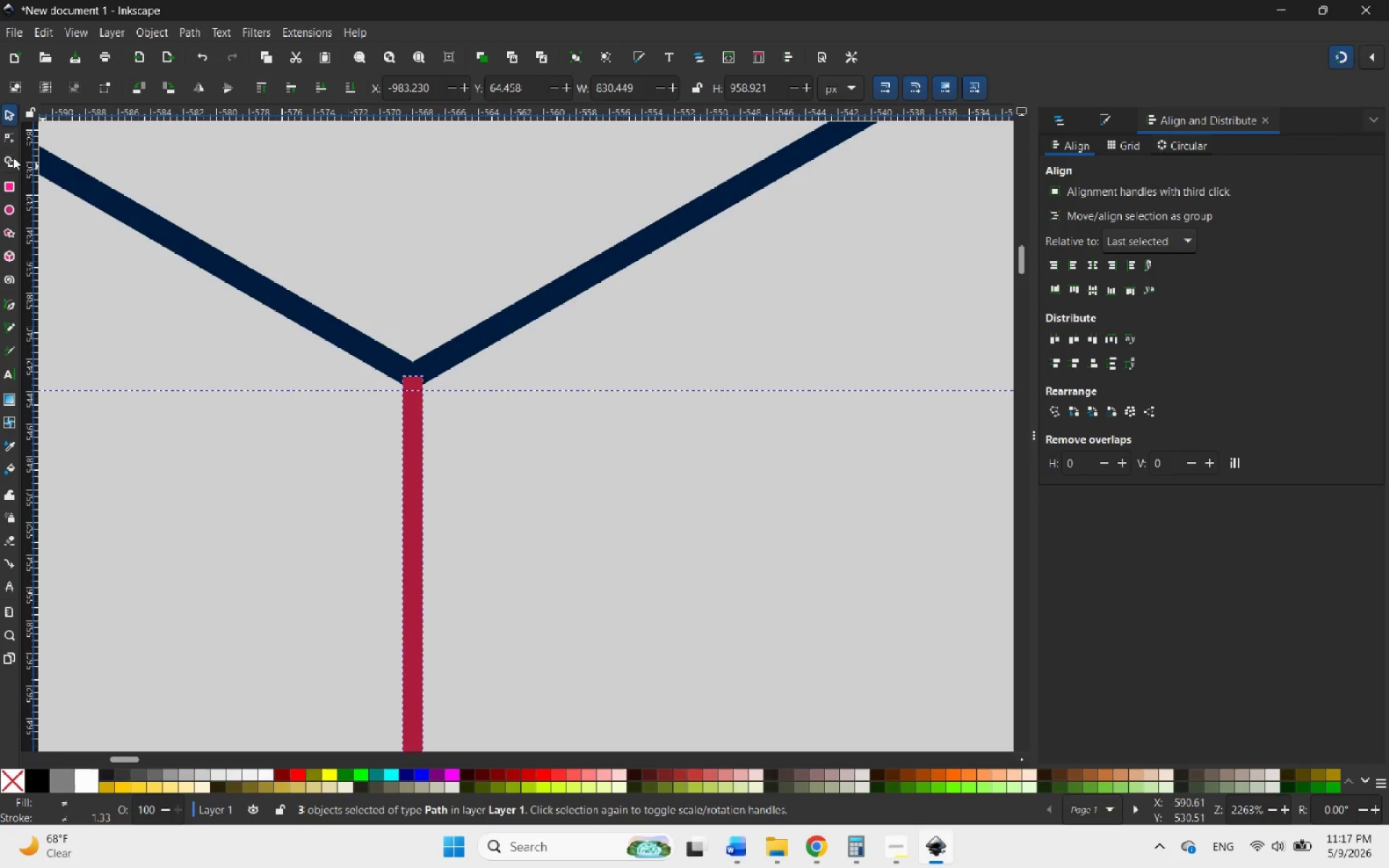 
left_click([10, 156])
 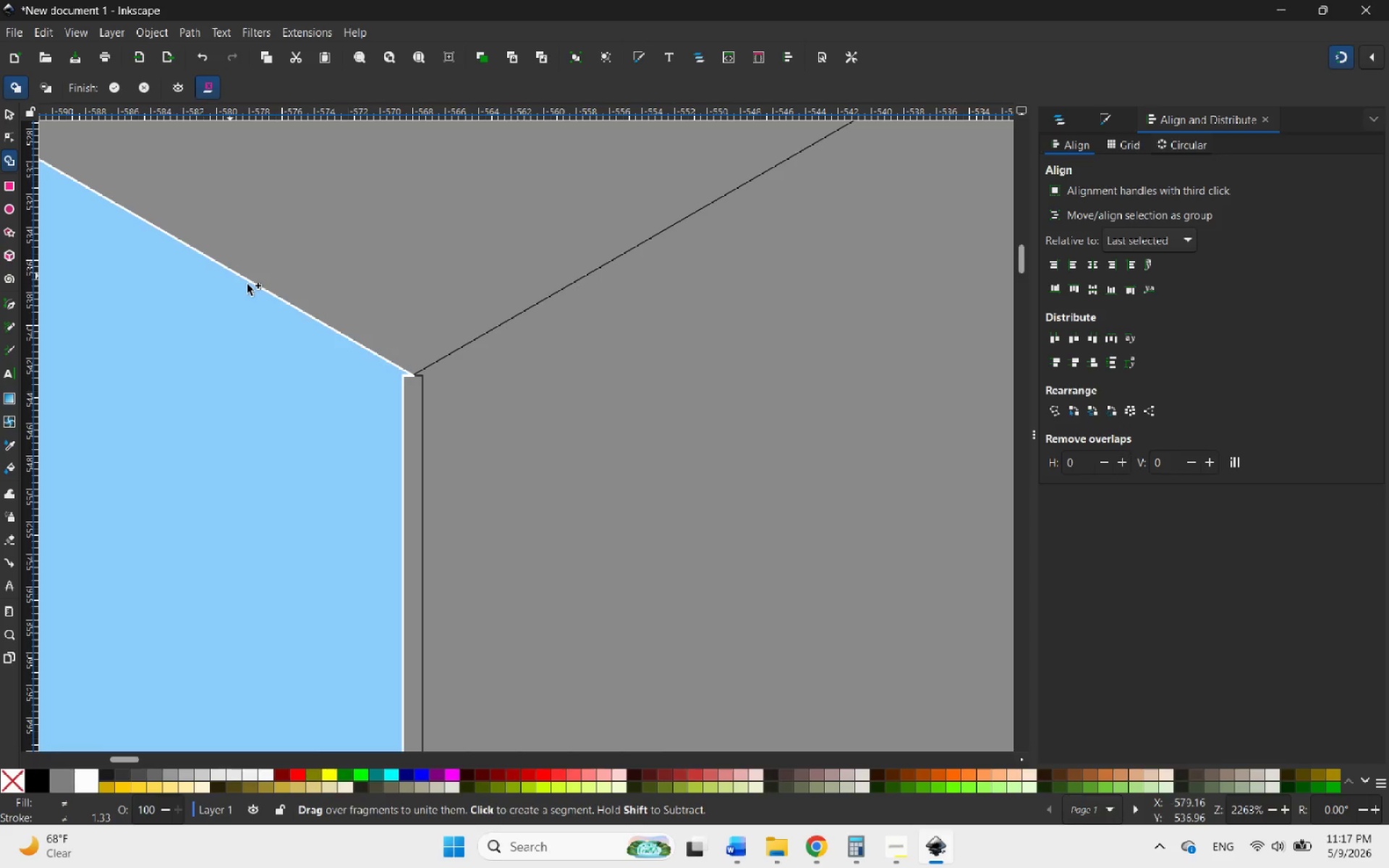 
hold_key(key=ControlLeft, duration=0.83)
scroll: coordinate [346, 355], scroll_direction: up, amount: 2.0
 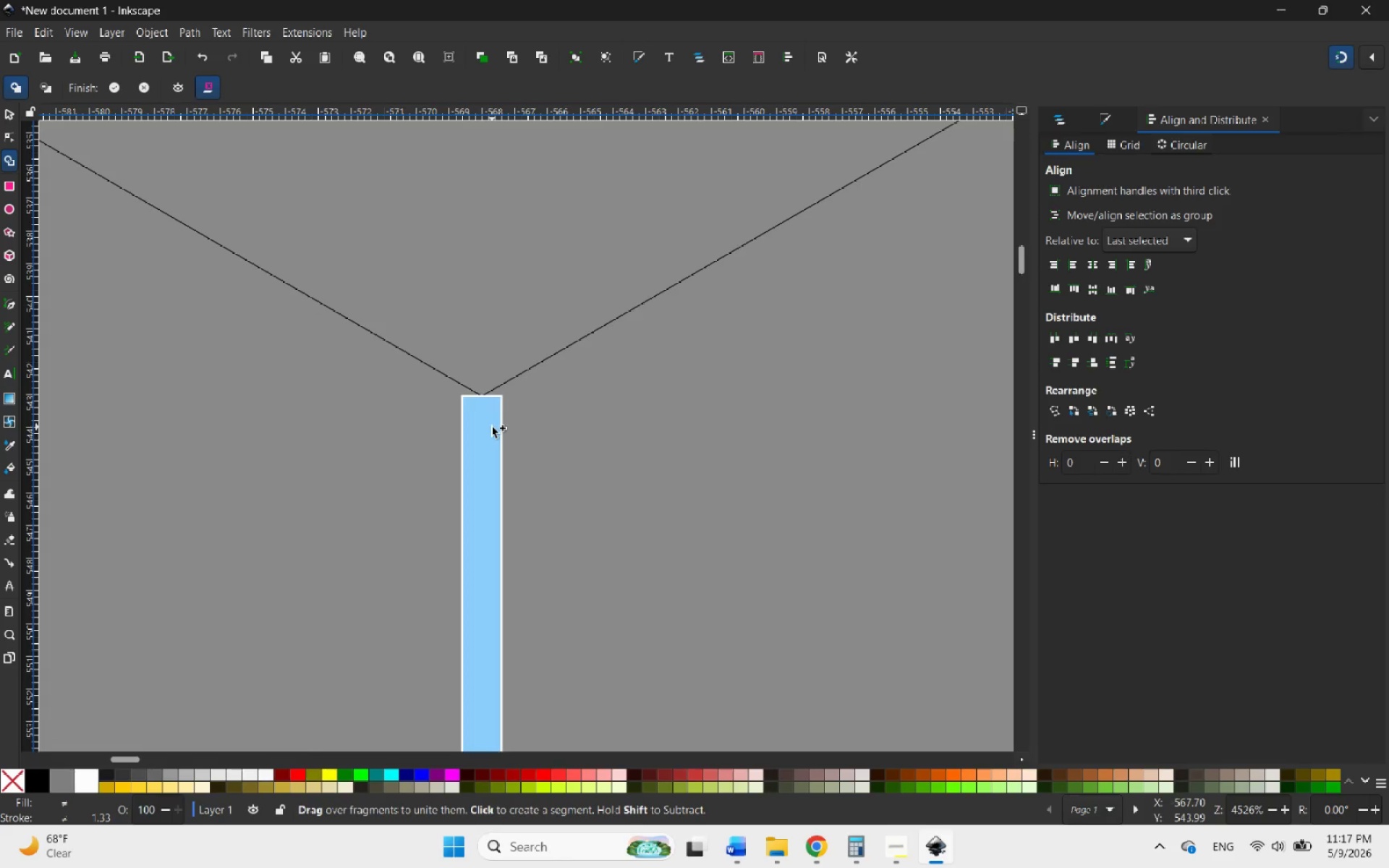 
hold_key(key=ControlLeft, duration=0.75)
scroll: coordinate [508, 341], scroll_direction: down, amount: 8.0
 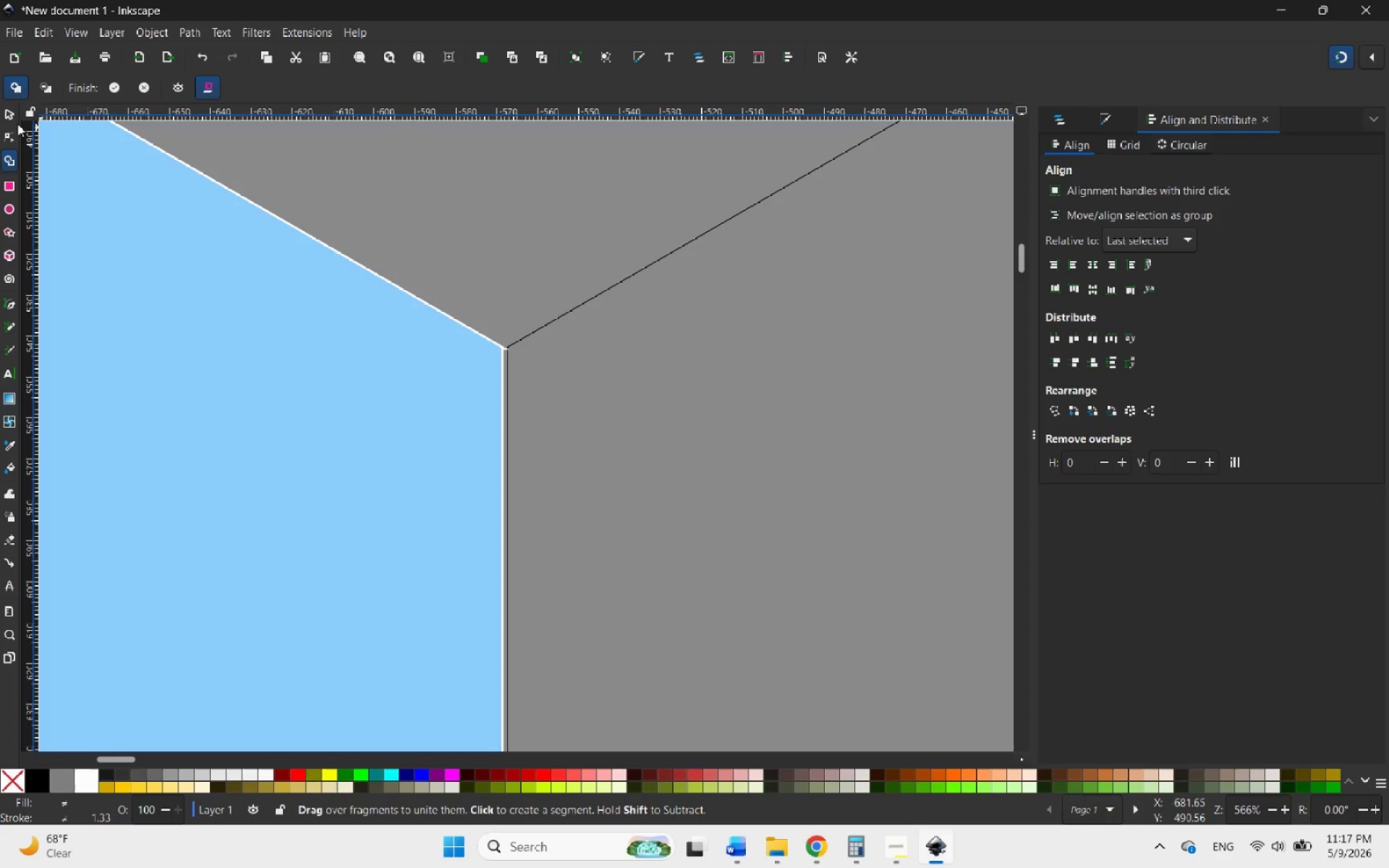 
left_click([6, 116])
 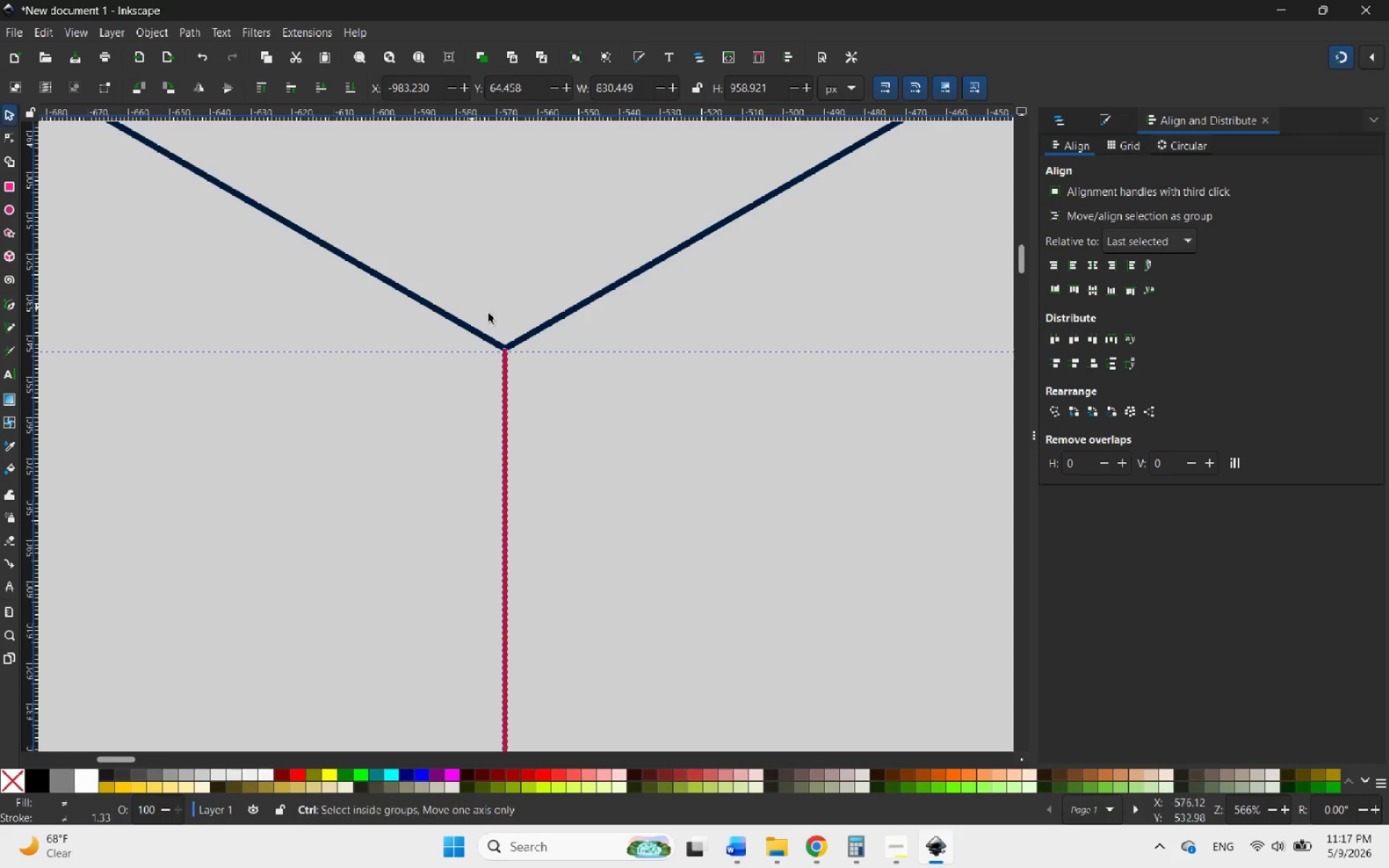 
hold_key(key=ControlLeft, duration=1.19)
scroll: coordinate [517, 336], scroll_direction: down, amount: 6.0
 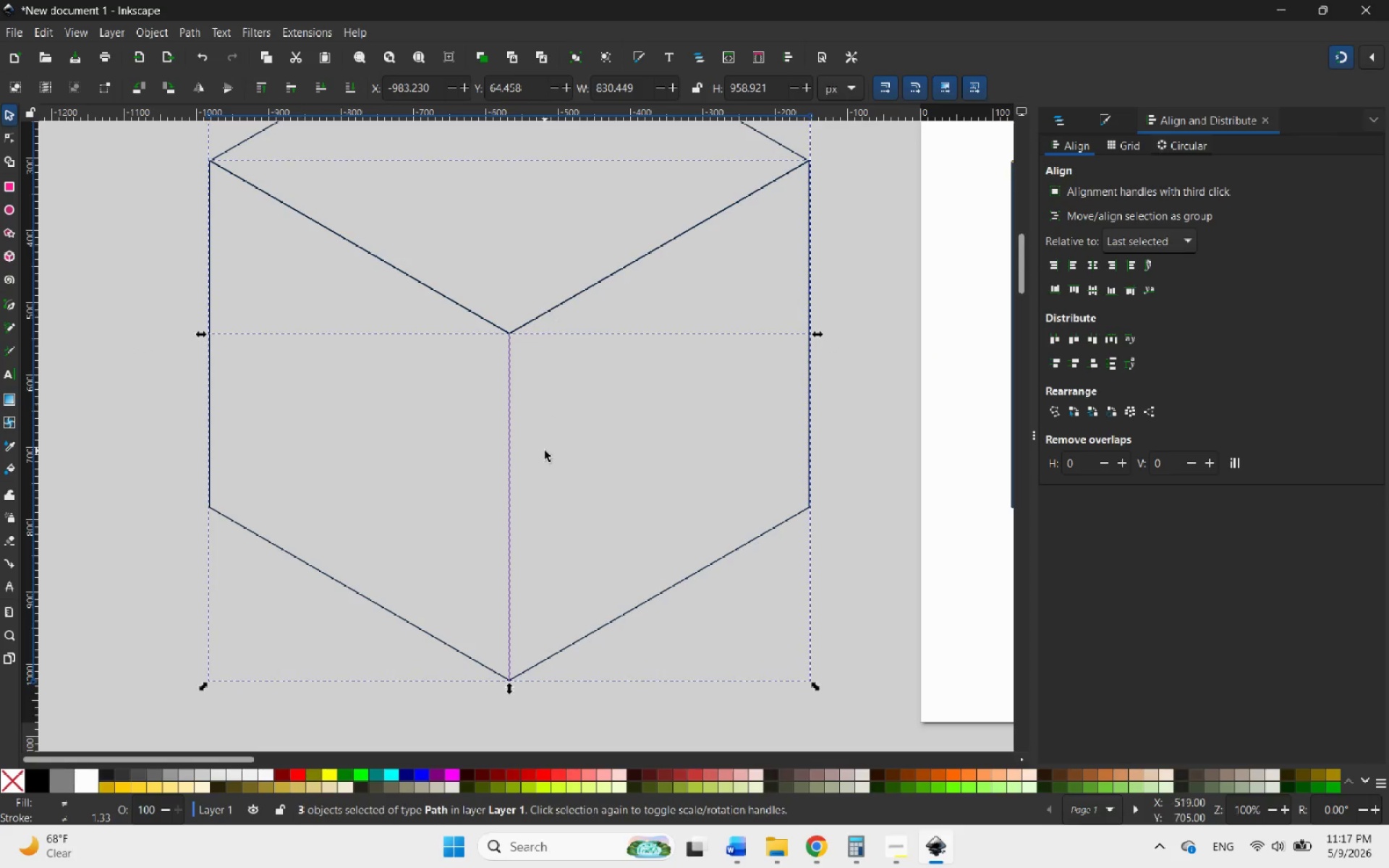 
left_click([545, 451])
 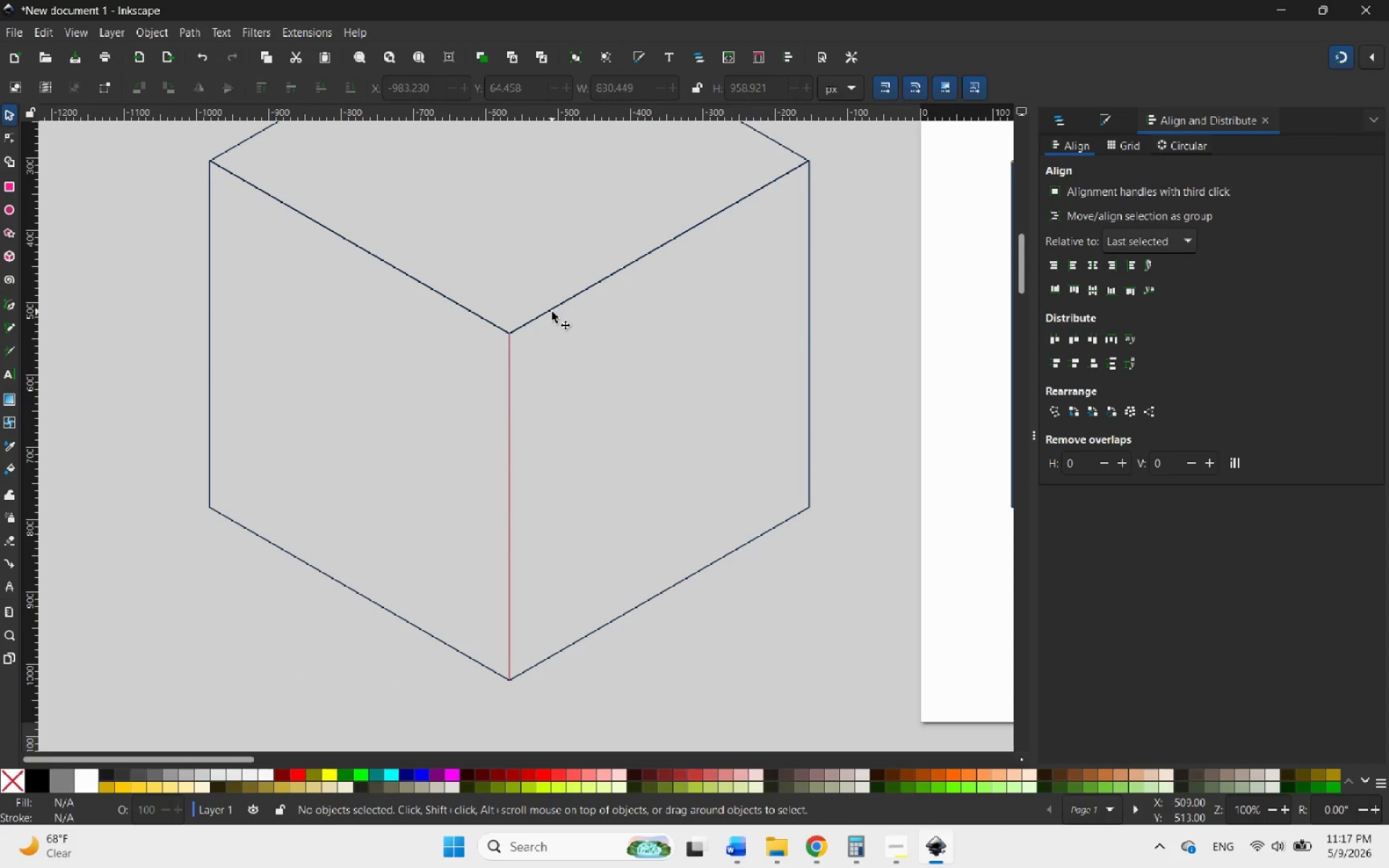 
left_click([545, 308])
 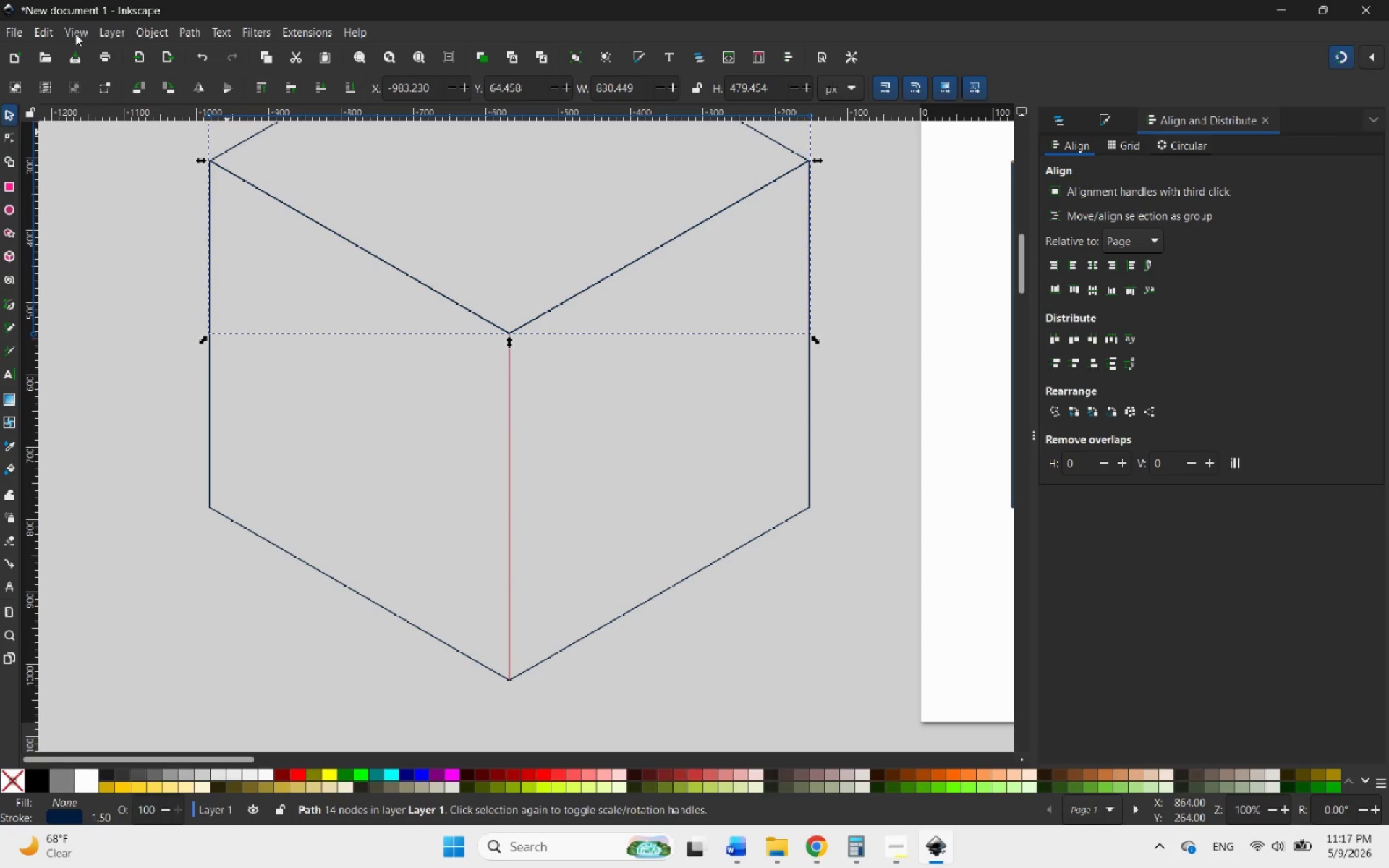 
left_click([187, 33])
 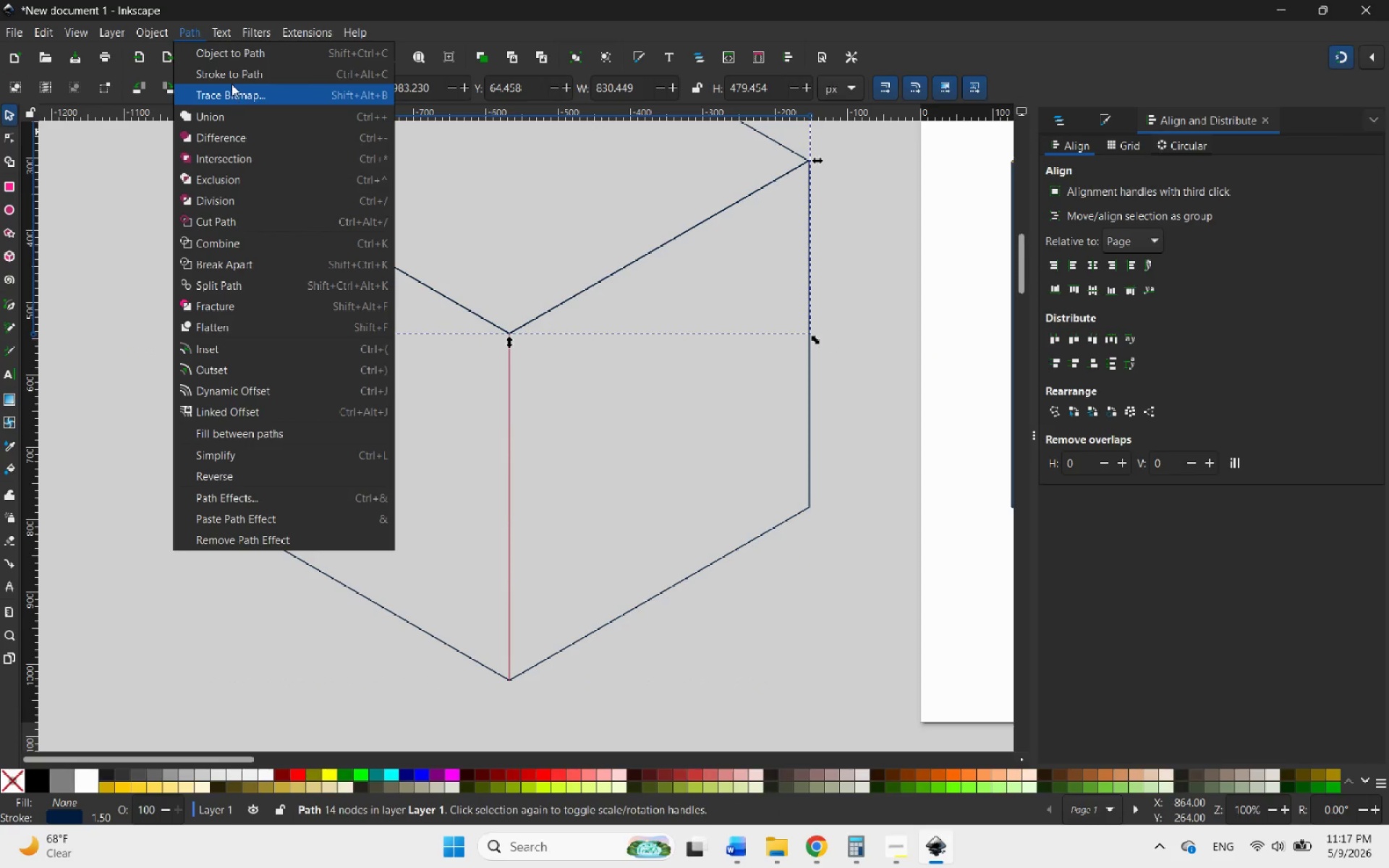 
left_click([232, 75])
 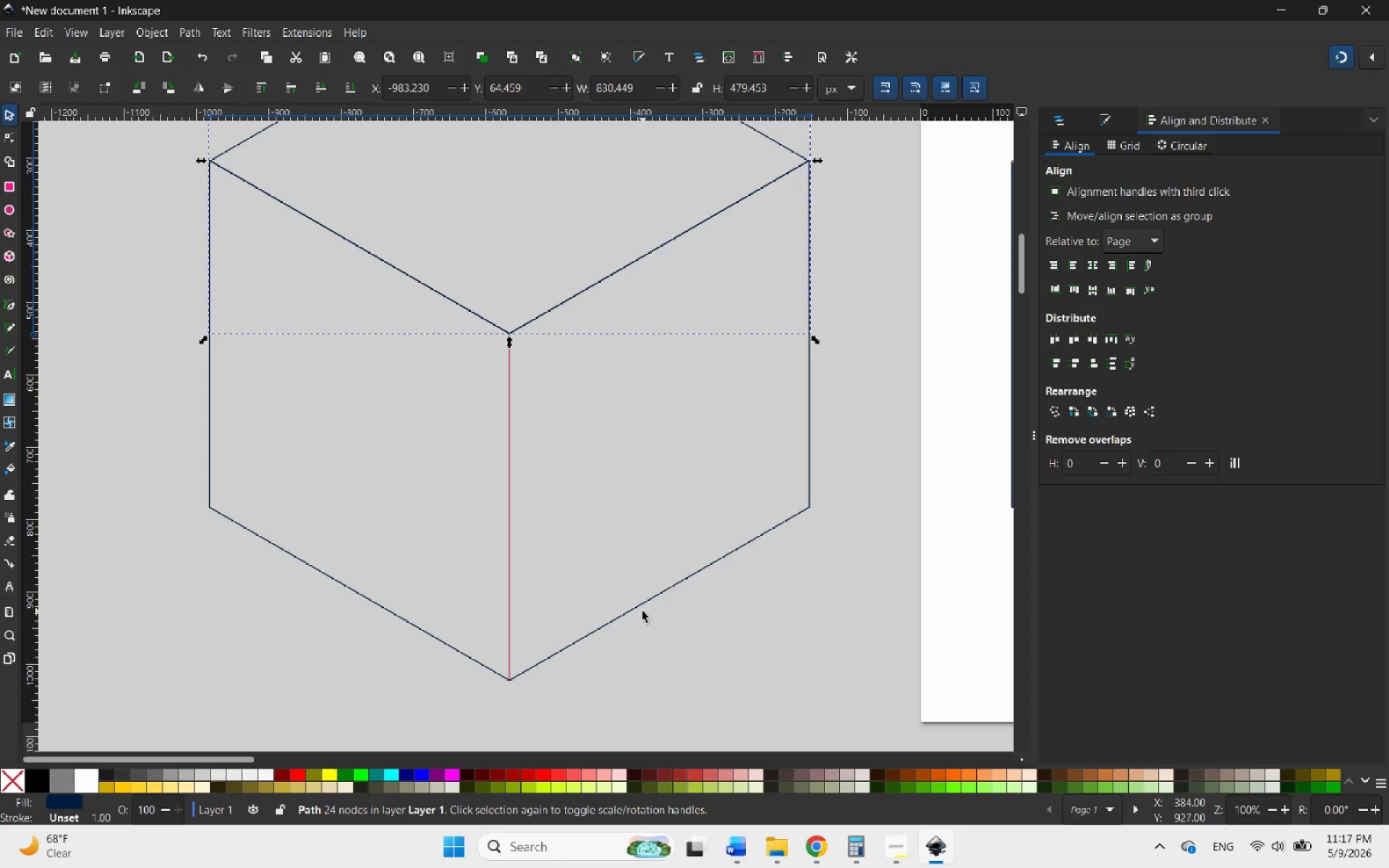 
left_click([631, 611])
 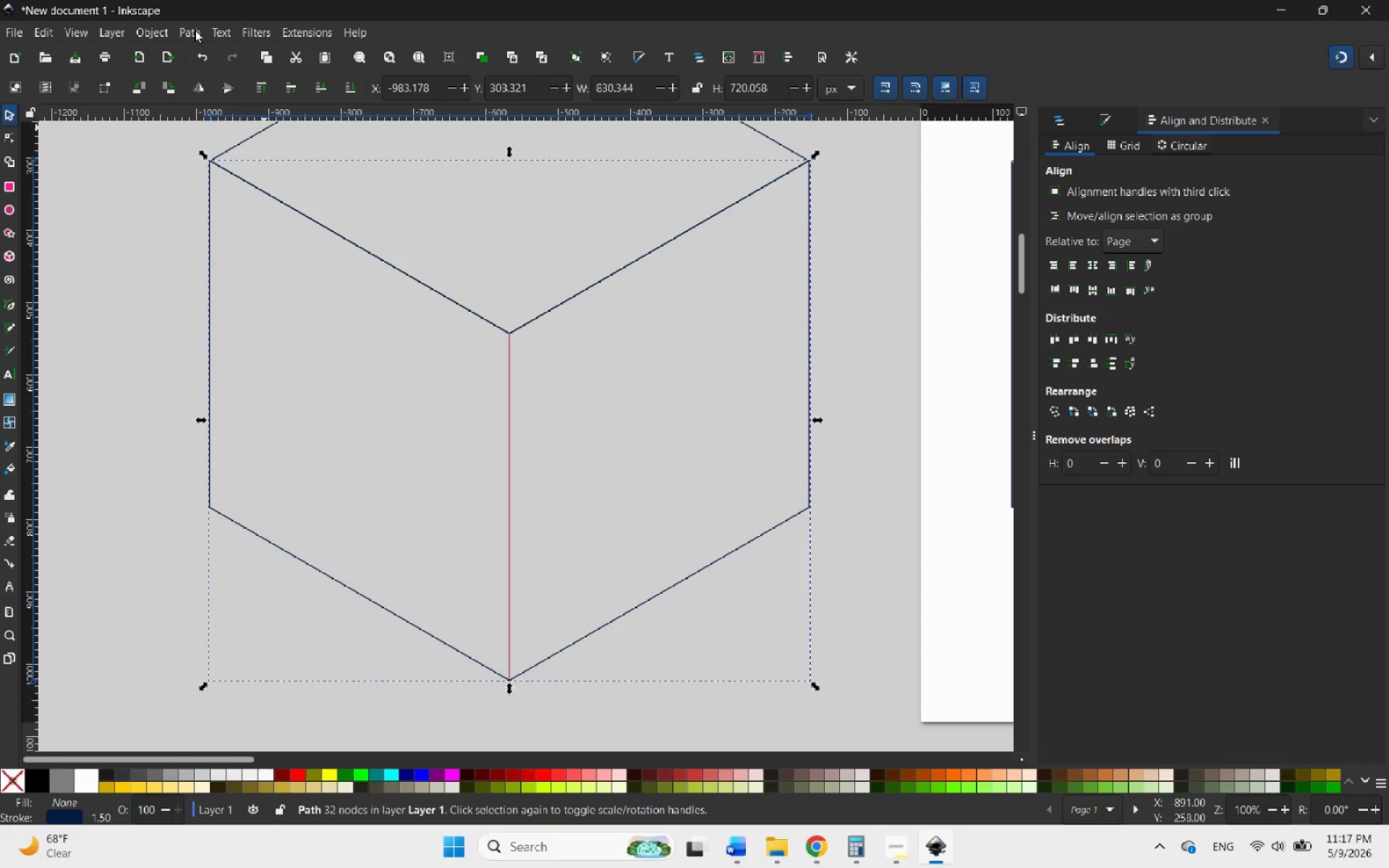 
left_click([161, 30])
 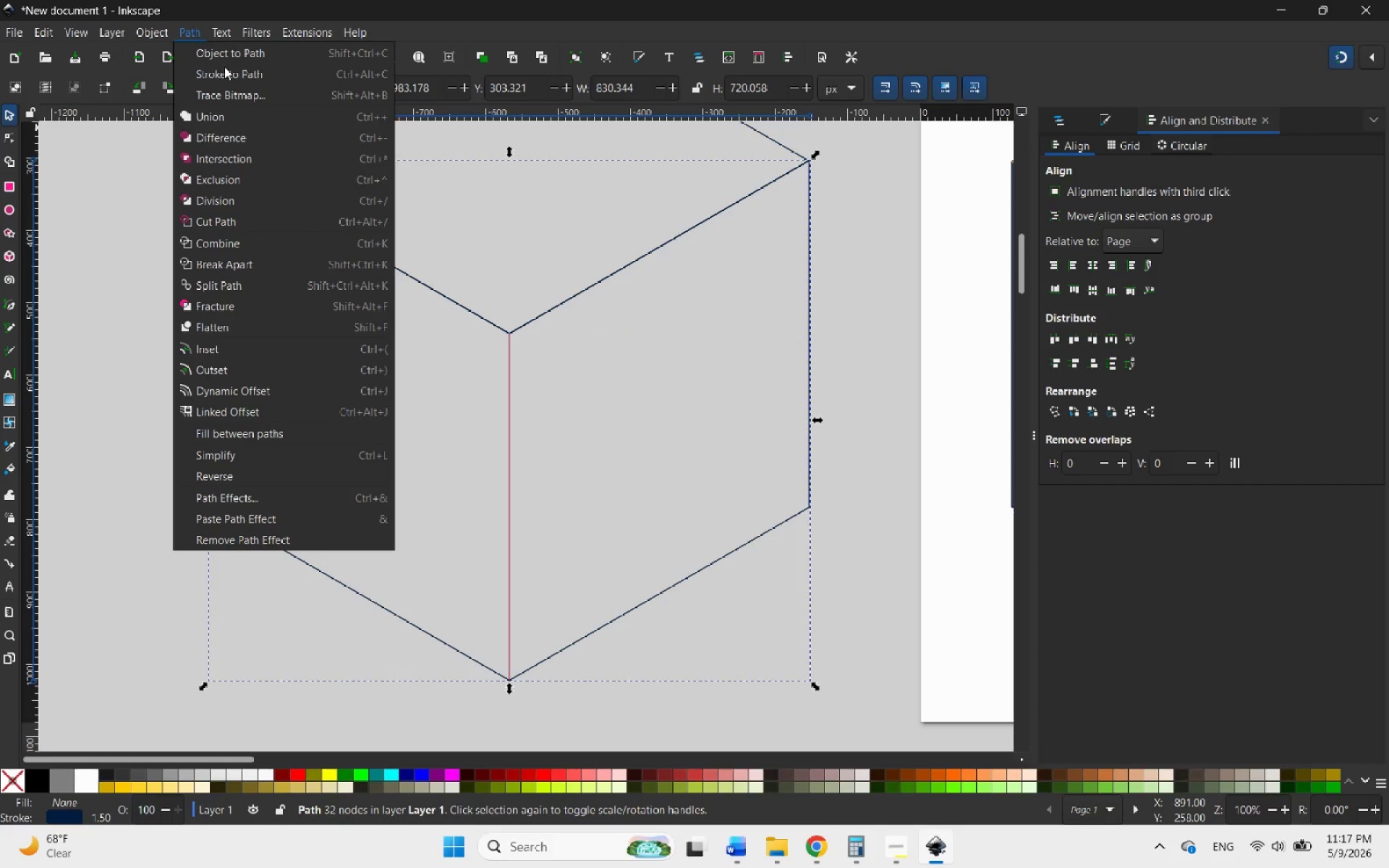 
left_click([234, 71])
 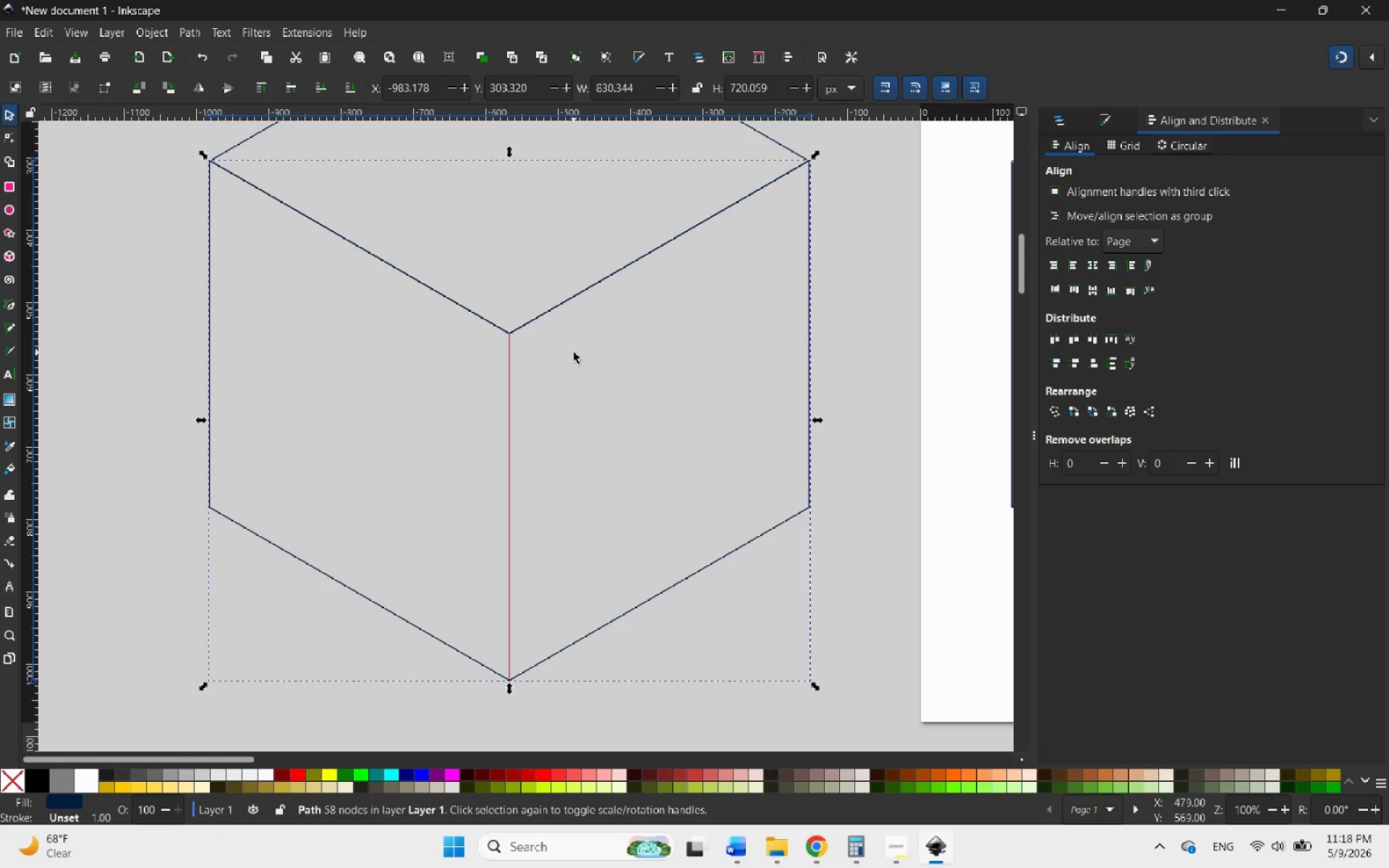 
hold_key(key=ControlLeft, duration=0.58)
scroll: coordinate [525, 339], scroll_direction: up, amount: 5.0
 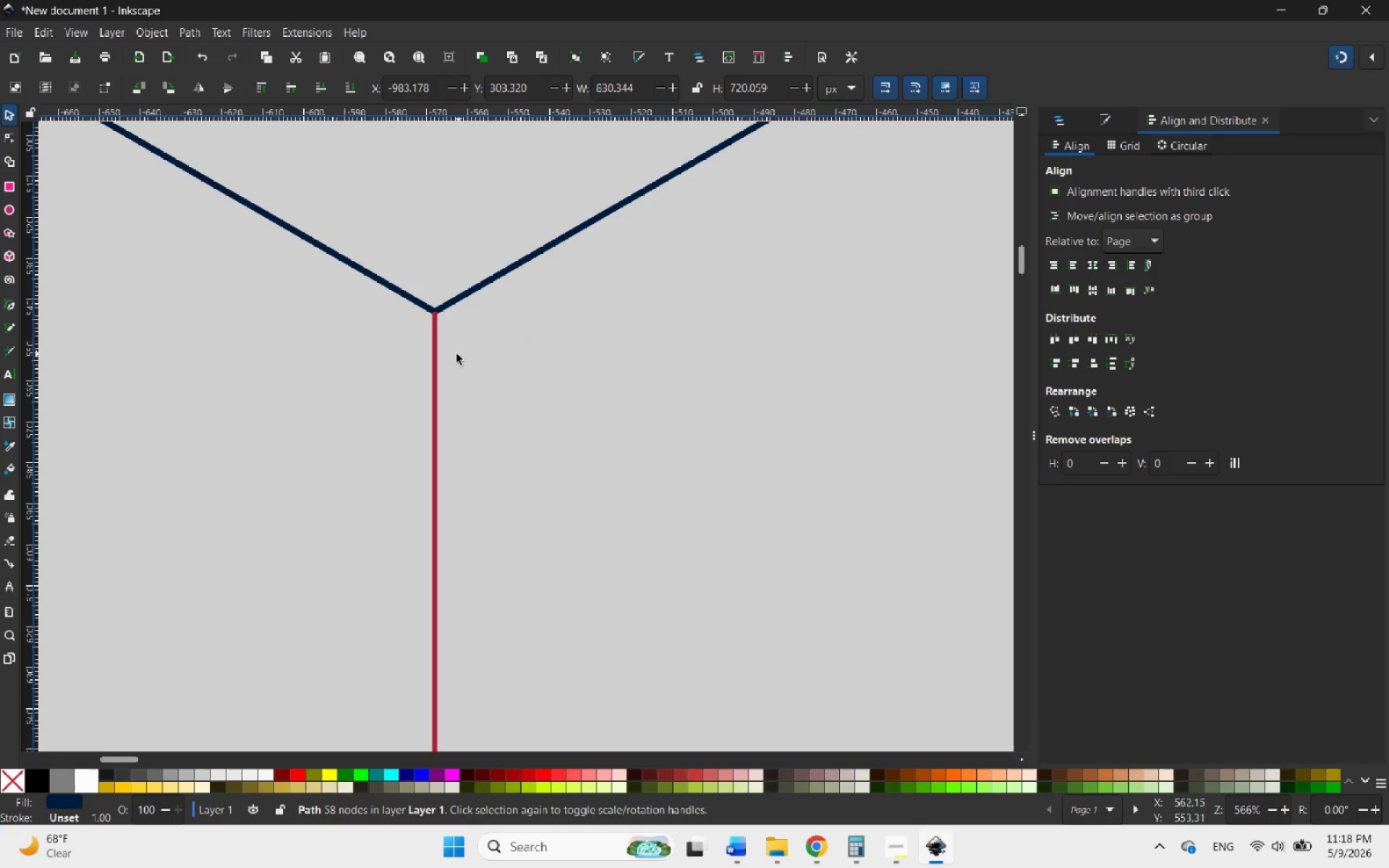 
hold_key(key=ControlLeft, duration=0.59)
scroll: coordinate [433, 321], scroll_direction: up, amount: 5.0
 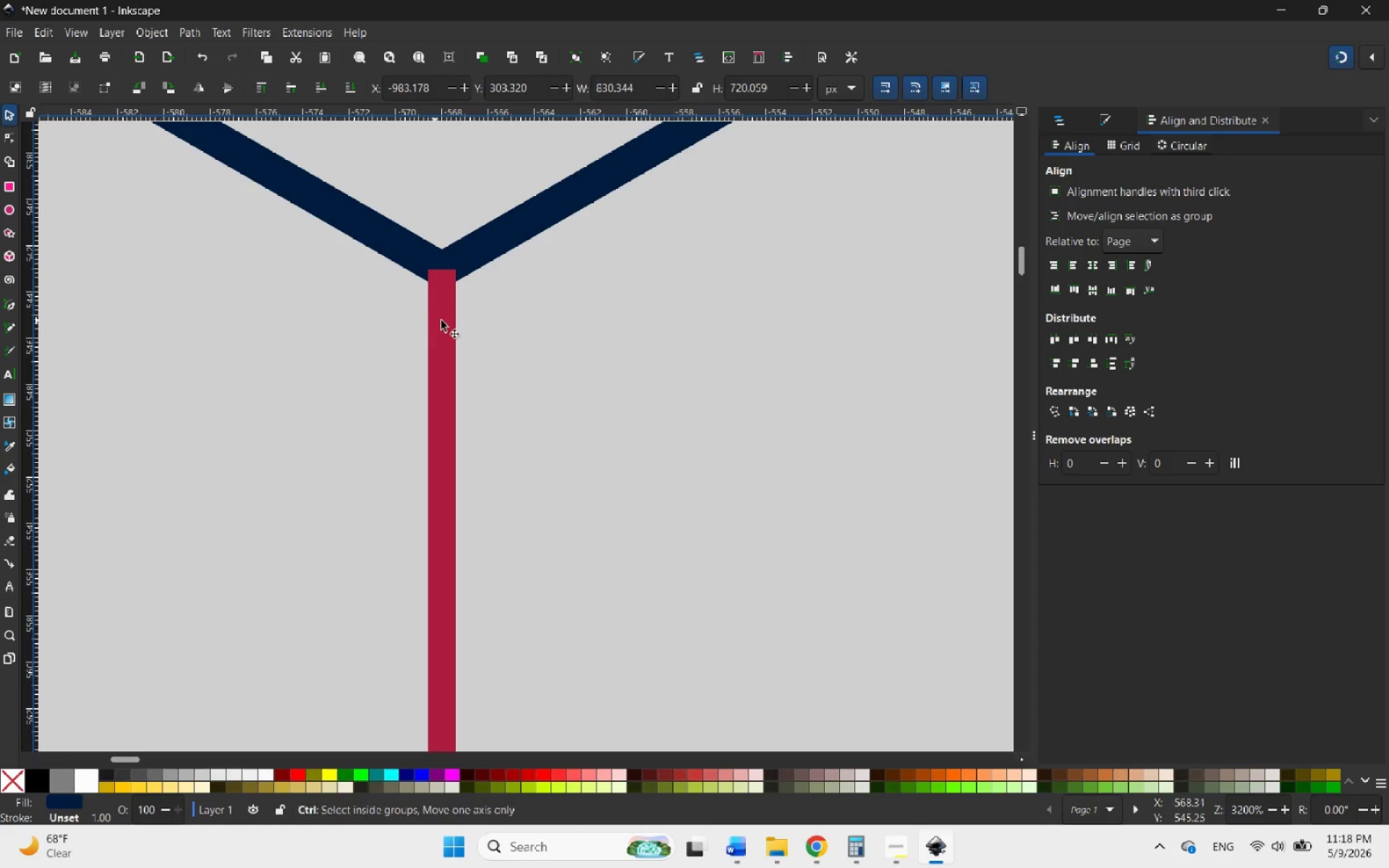 
hold_key(key=ControlLeft, duration=1.39)
scroll: coordinate [517, 351], scroll_direction: down, amount: 10.0
 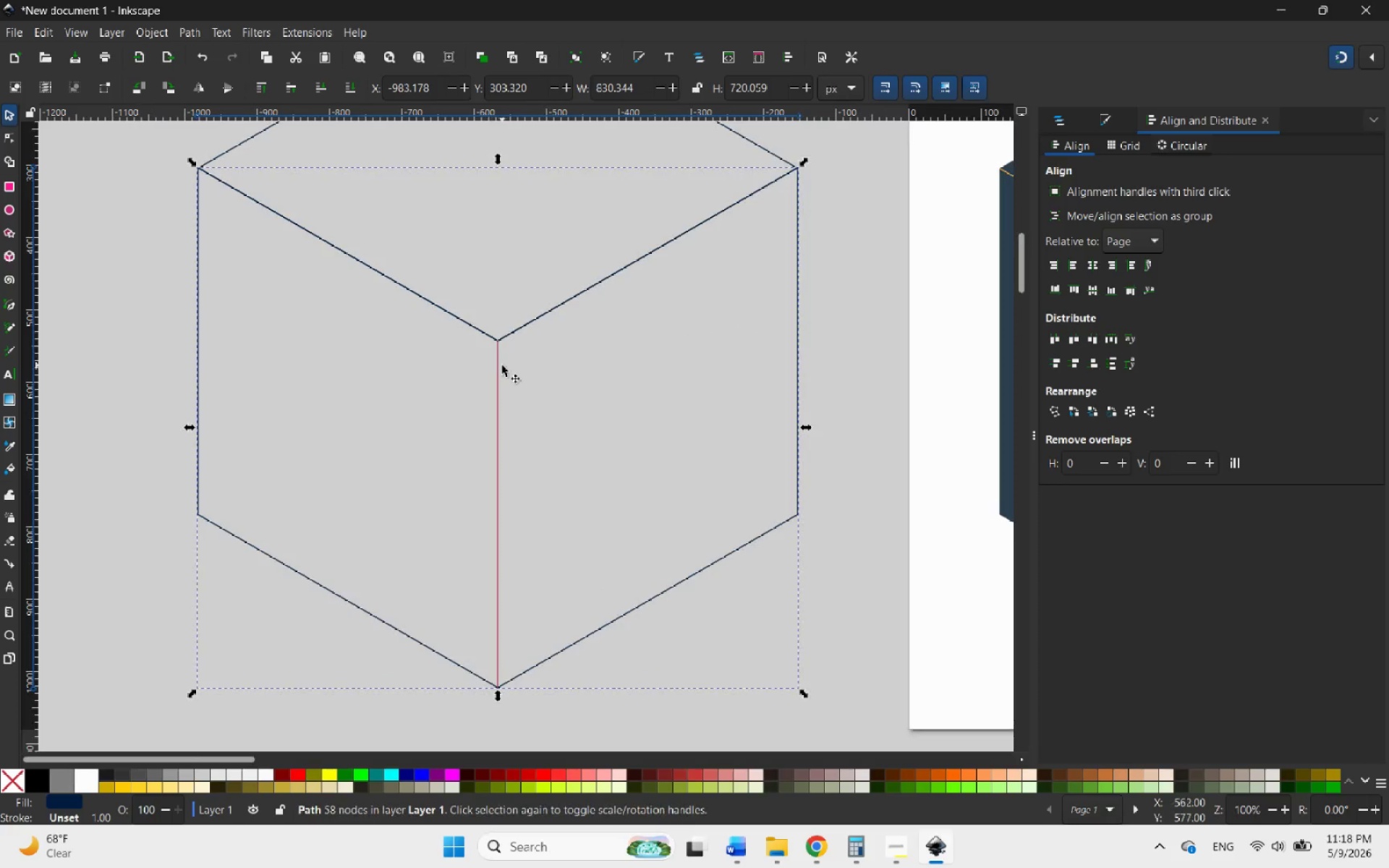 
hold_key(key=ControlLeft, duration=0.44)
scroll: coordinate [502, 365], scroll_direction: down, amount: 5.0
 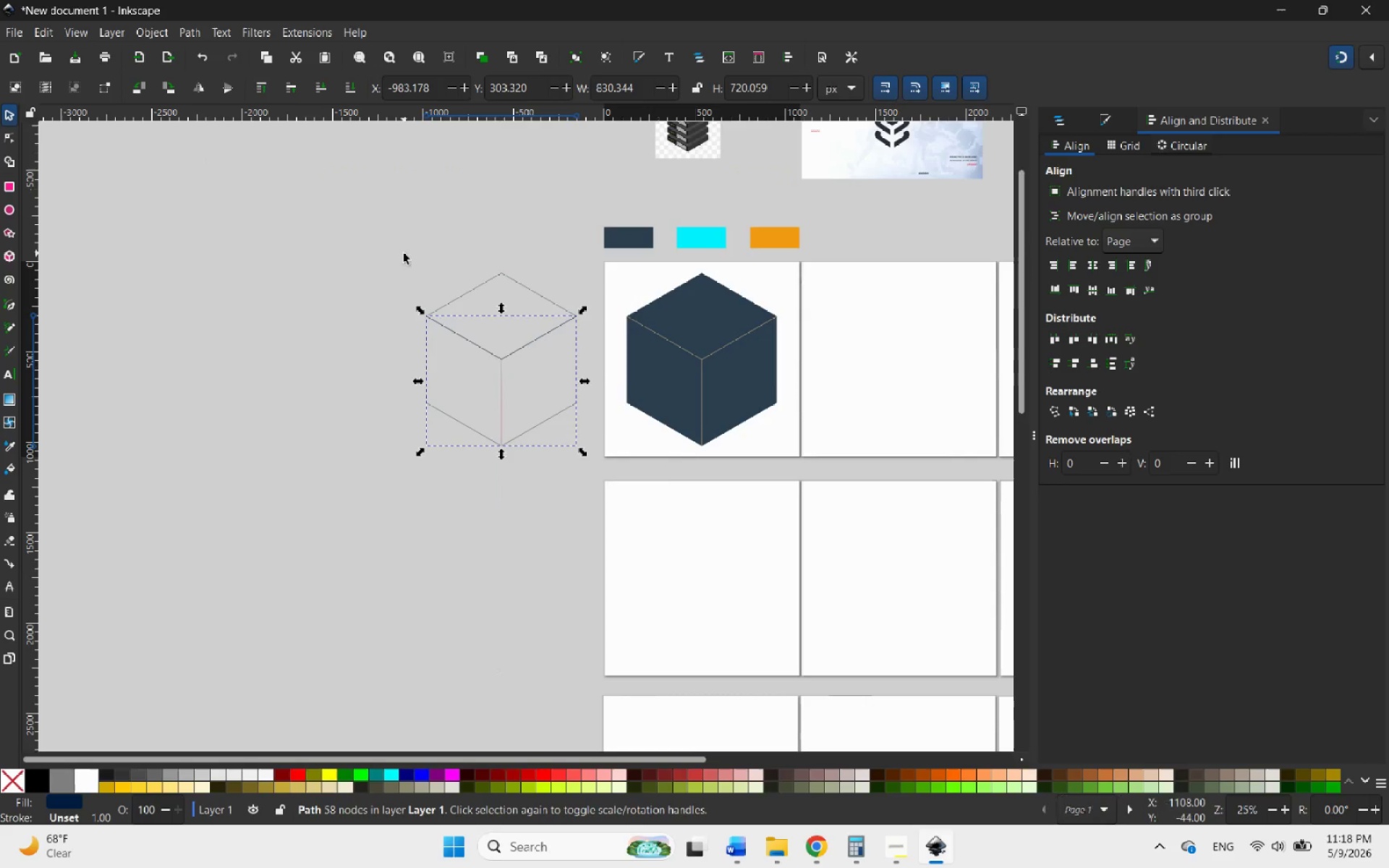 
left_click_drag(start_coordinate=[404, 253], to_coordinate=[598, 511])
 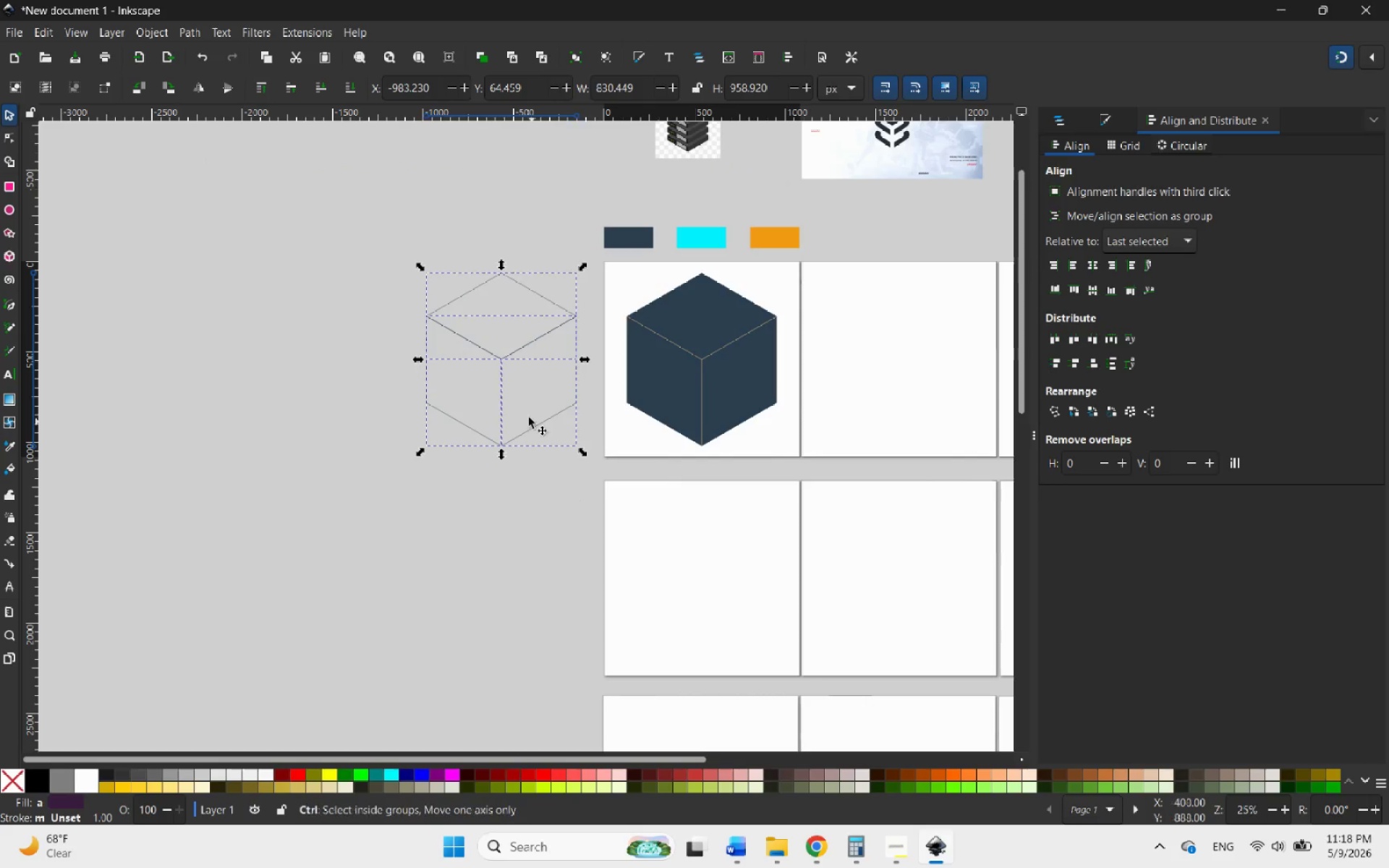 
hold_key(key=ControlLeft, duration=3.73)
scroll: coordinate [554, 364], scroll_direction: up, amount: 17.0
 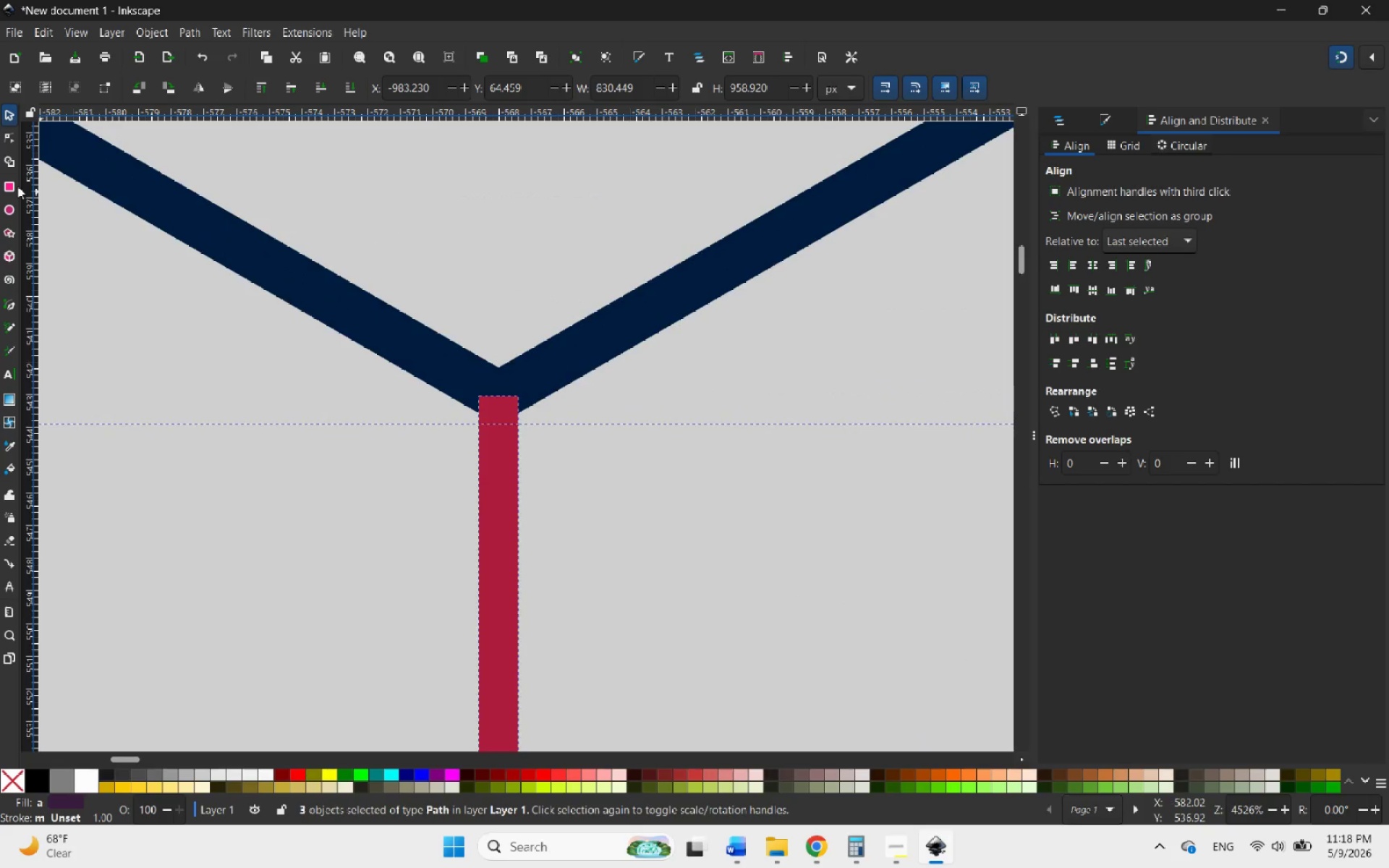 
left_click([6, 159])
 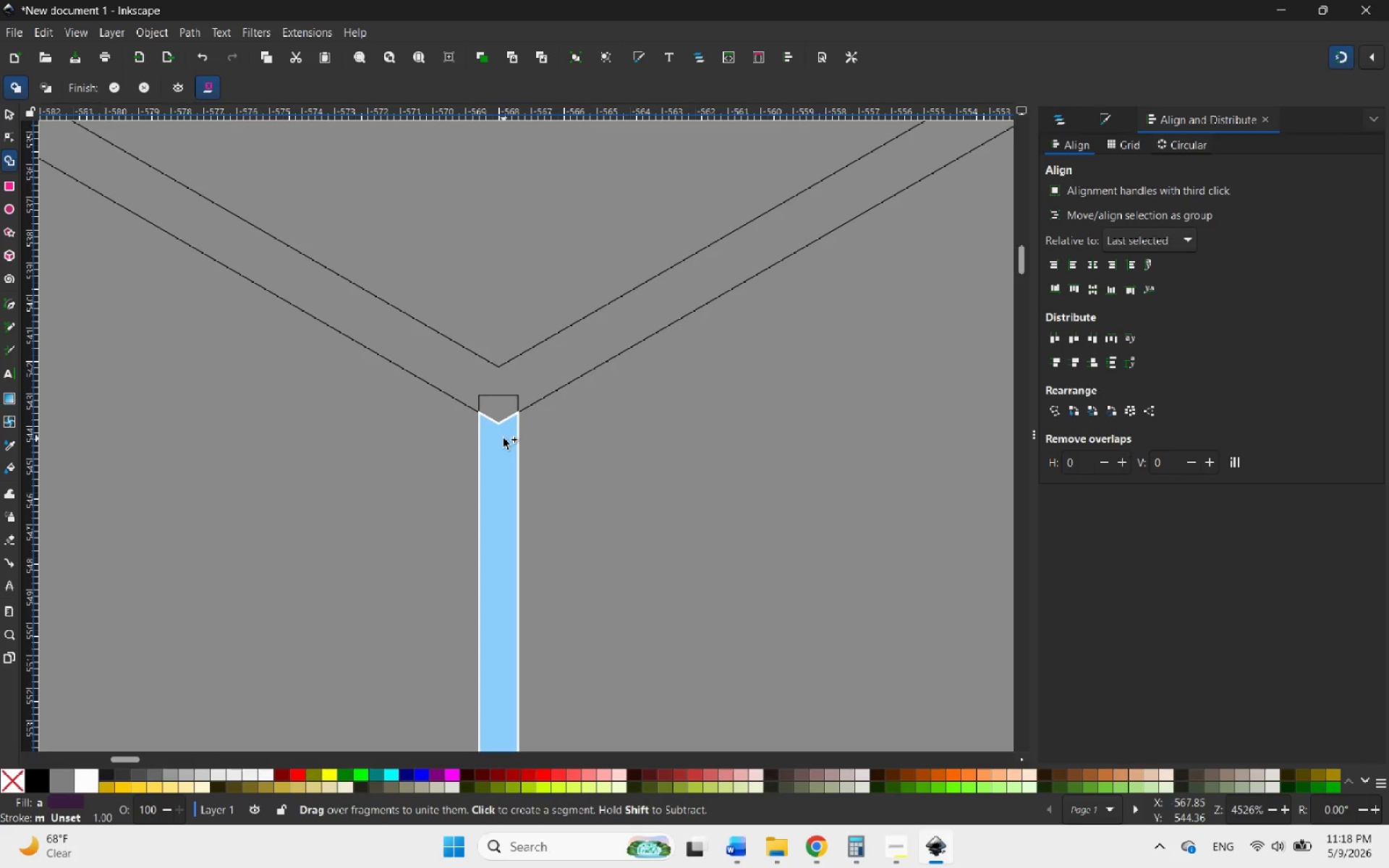 
left_click_drag(start_coordinate=[504, 438], to_coordinate=[472, 388])
 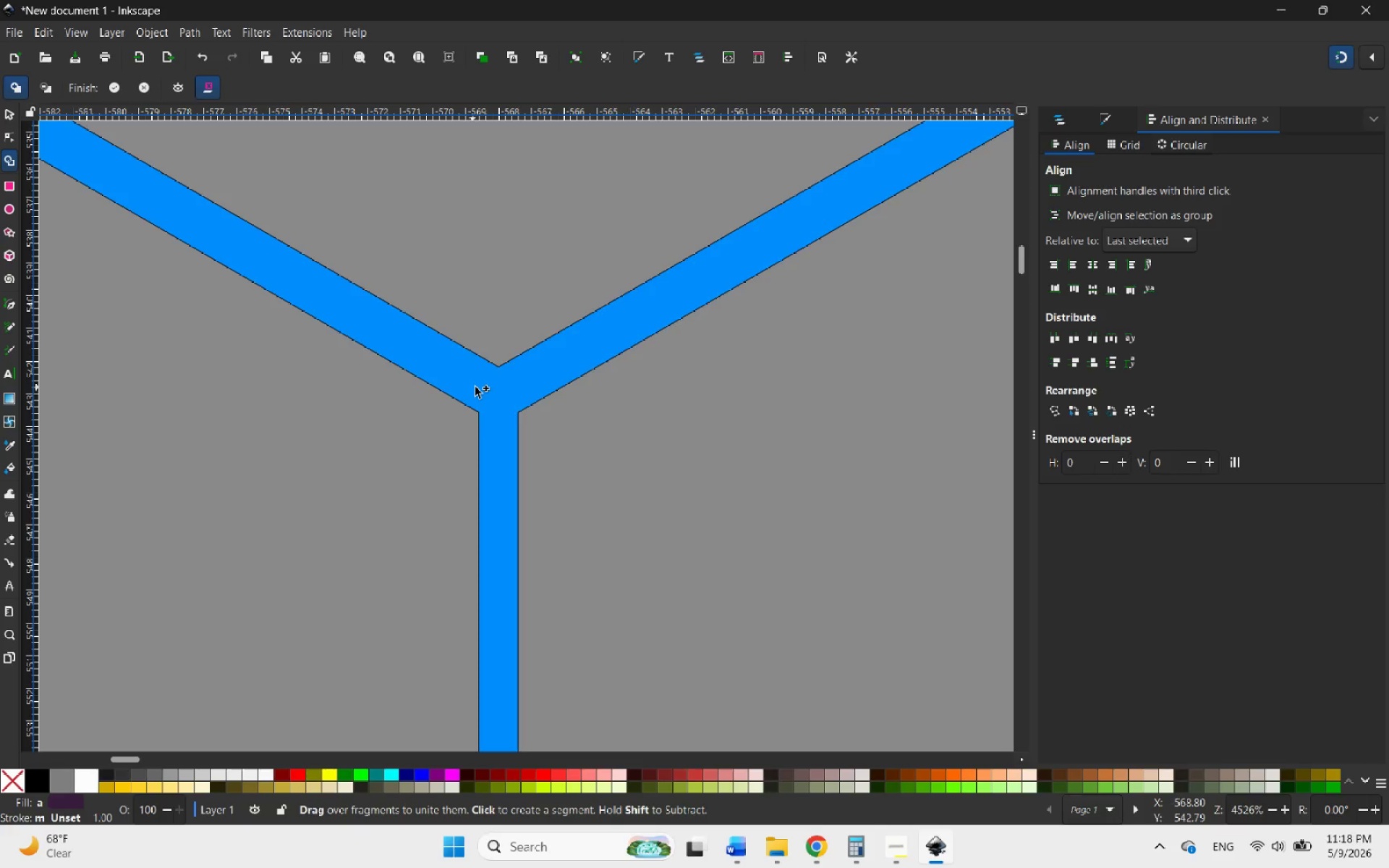 
hold_key(key=ControlLeft, duration=2.92)
scroll: coordinate [520, 410], scroll_direction: down, amount: 14.0
 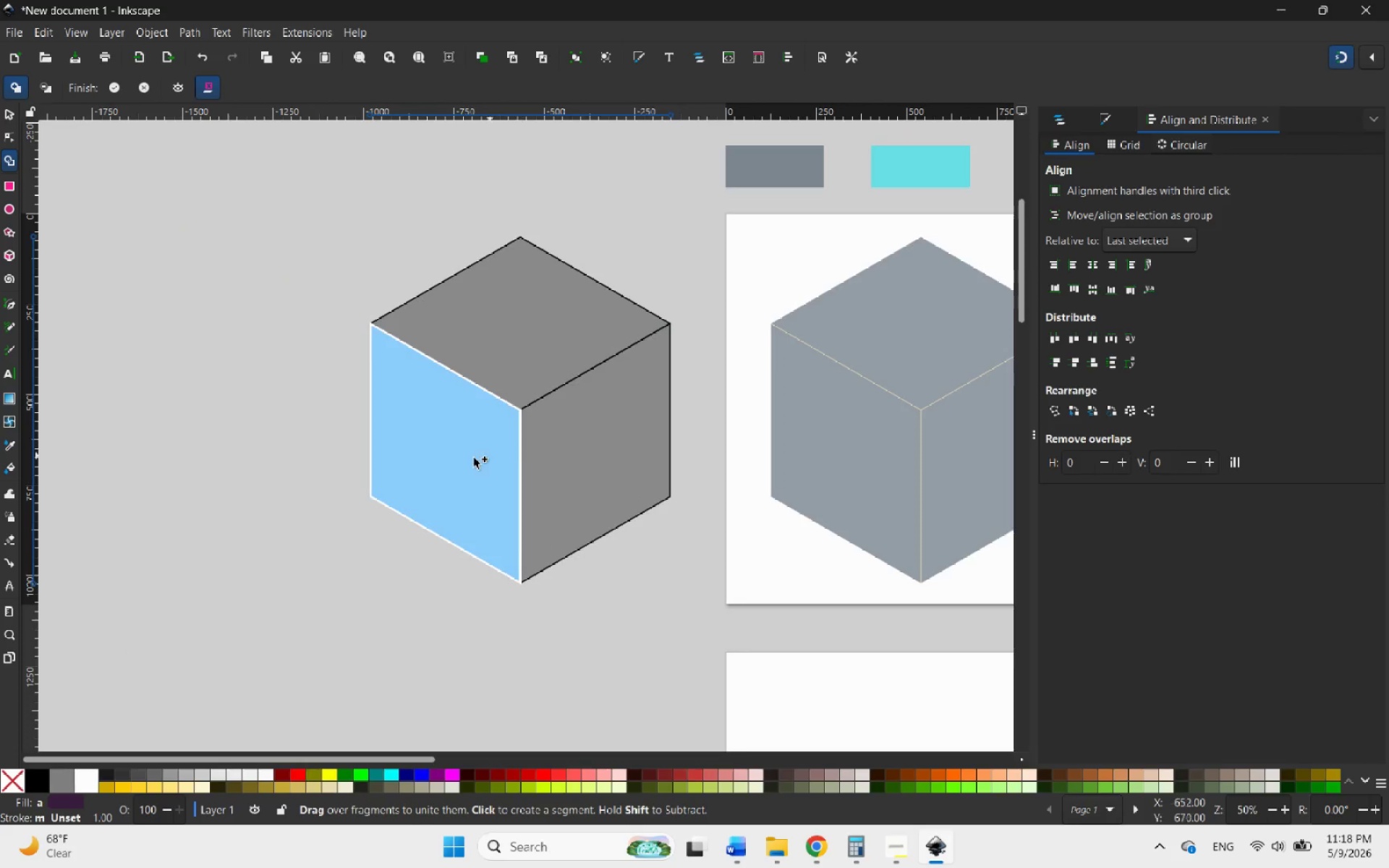 
hold_key(key=ControlLeft, duration=2.41)
scroll: coordinate [375, 519], scroll_direction: up, amount: 11.0
 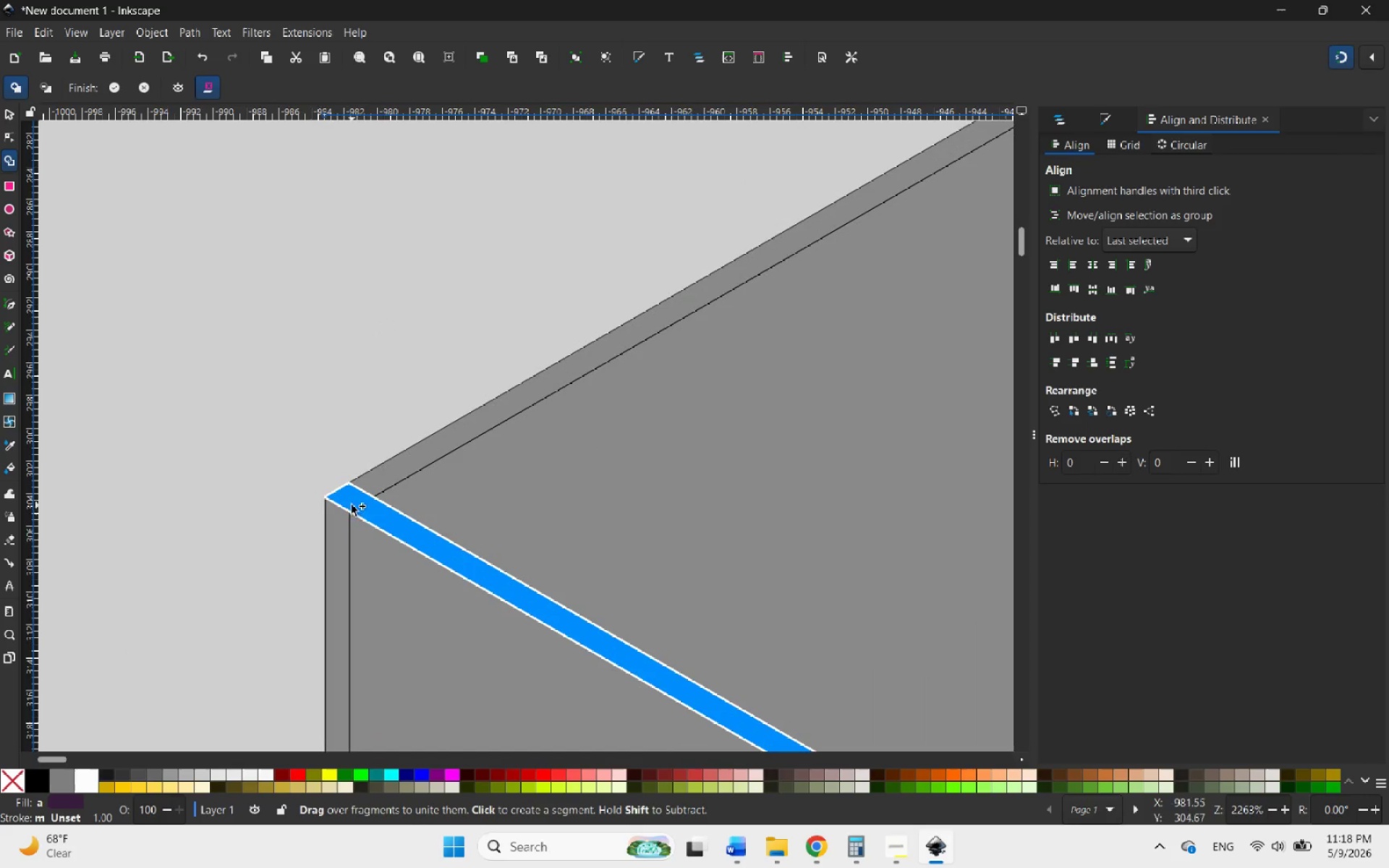 
left_click_drag(start_coordinate=[347, 501], to_coordinate=[336, 519])
 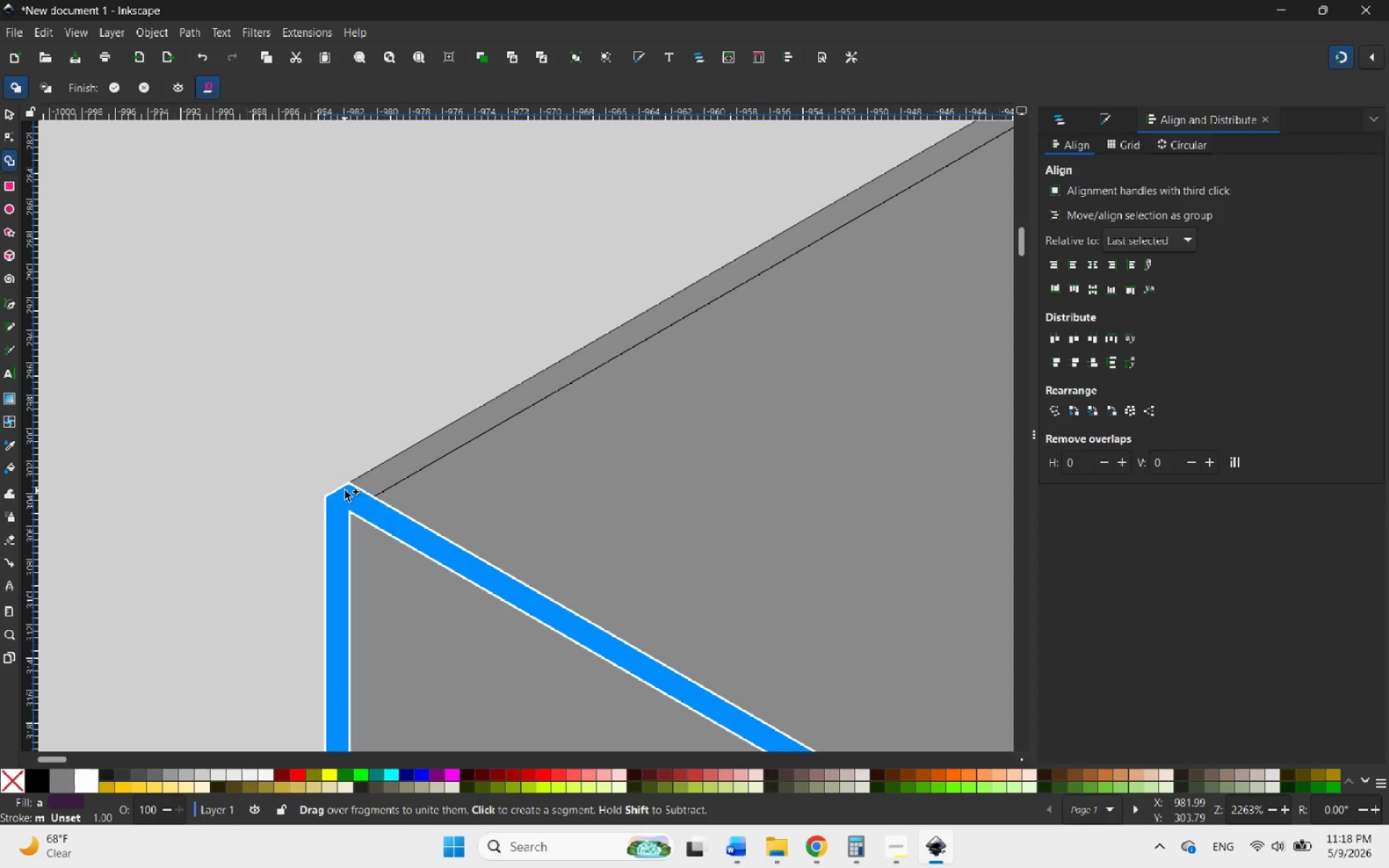 
left_click_drag(start_coordinate=[345, 490], to_coordinate=[373, 477])
 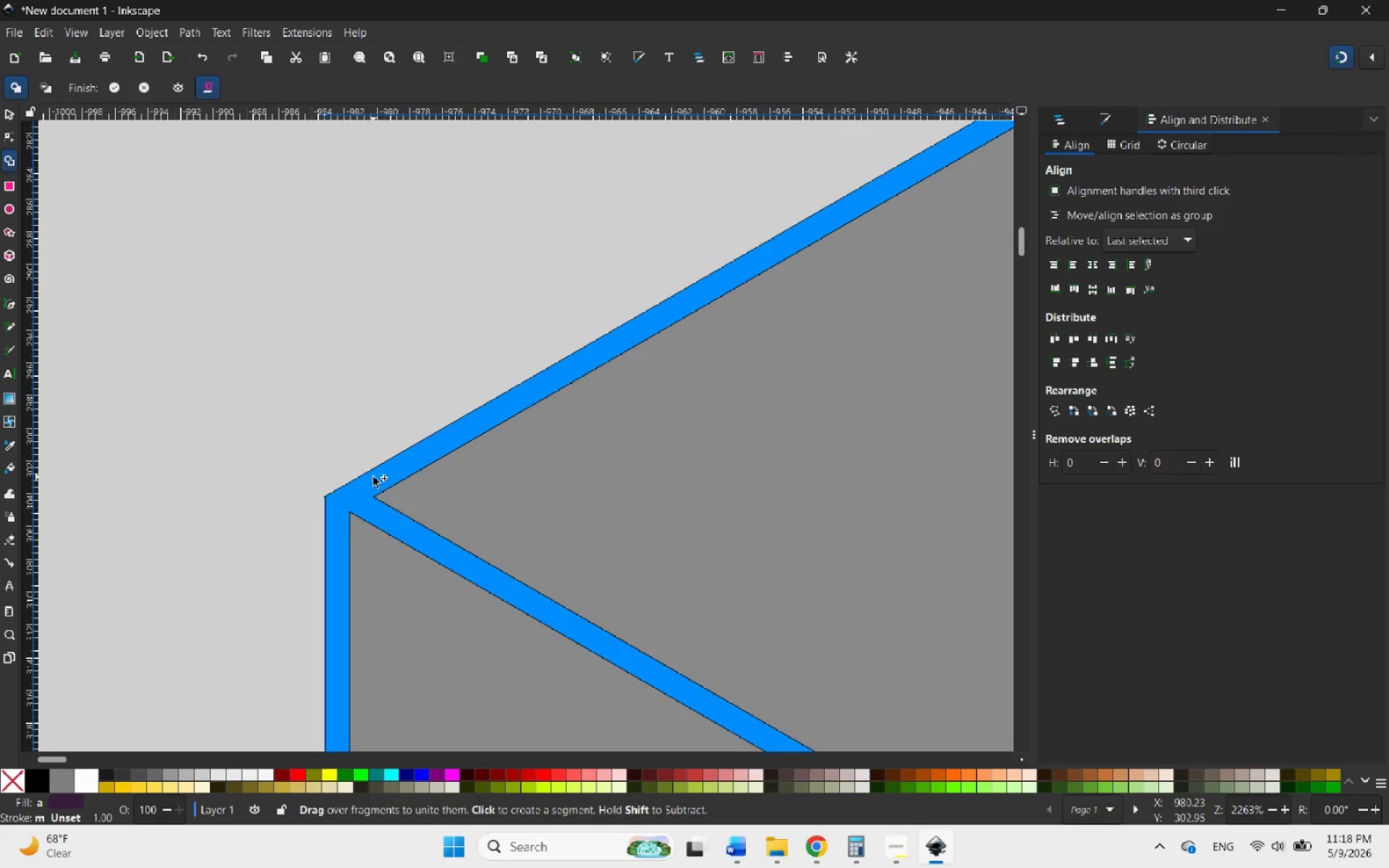 
hold_key(key=ControlLeft, duration=8.7)
scroll: coordinate [285, 477], scroll_direction: down, amount: 11.0
 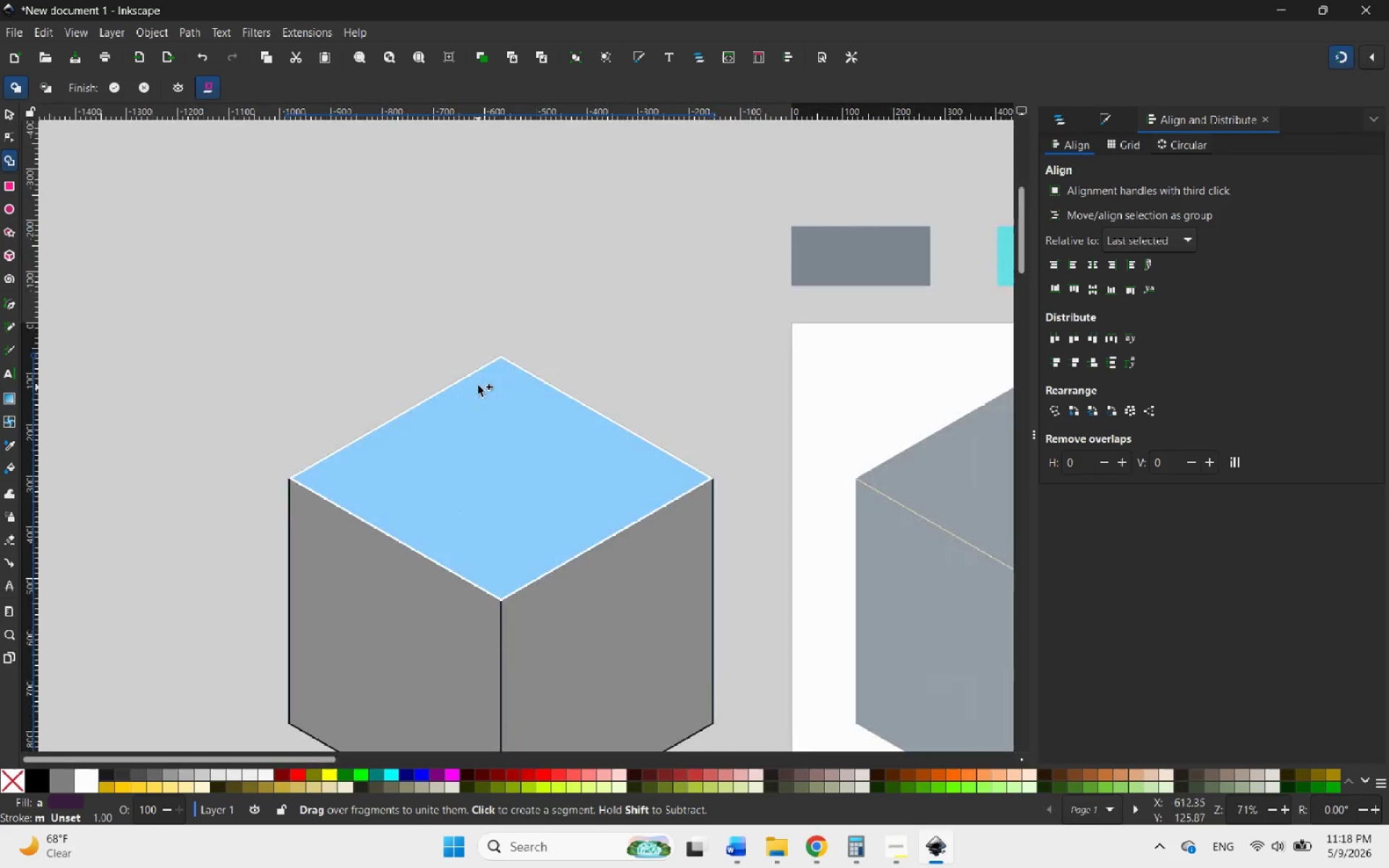 
scroll: coordinate [493, 345], scroll_direction: up, amount: 6.0
 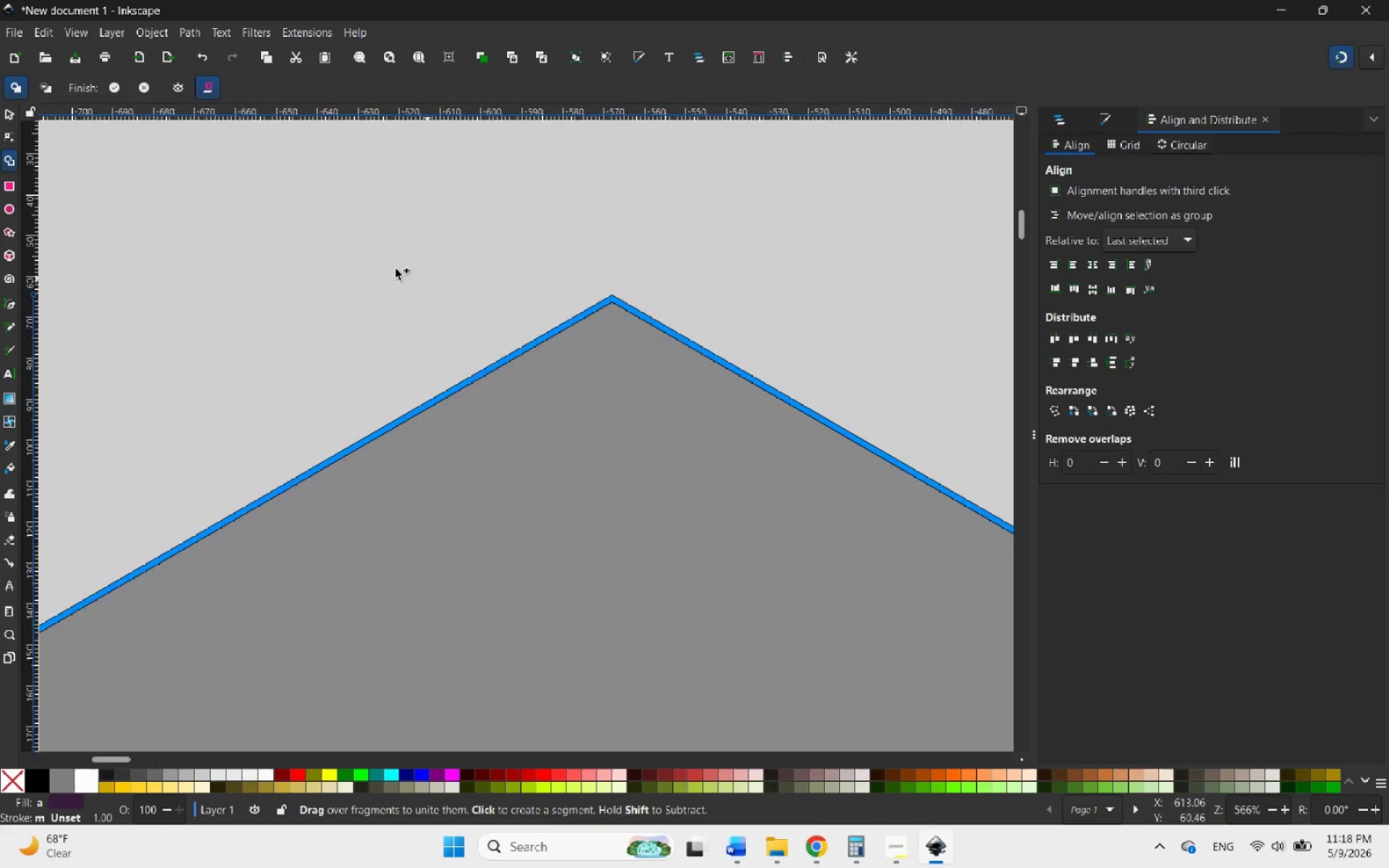 
scroll: coordinate [349, 256], scroll_direction: down, amount: 2.0
 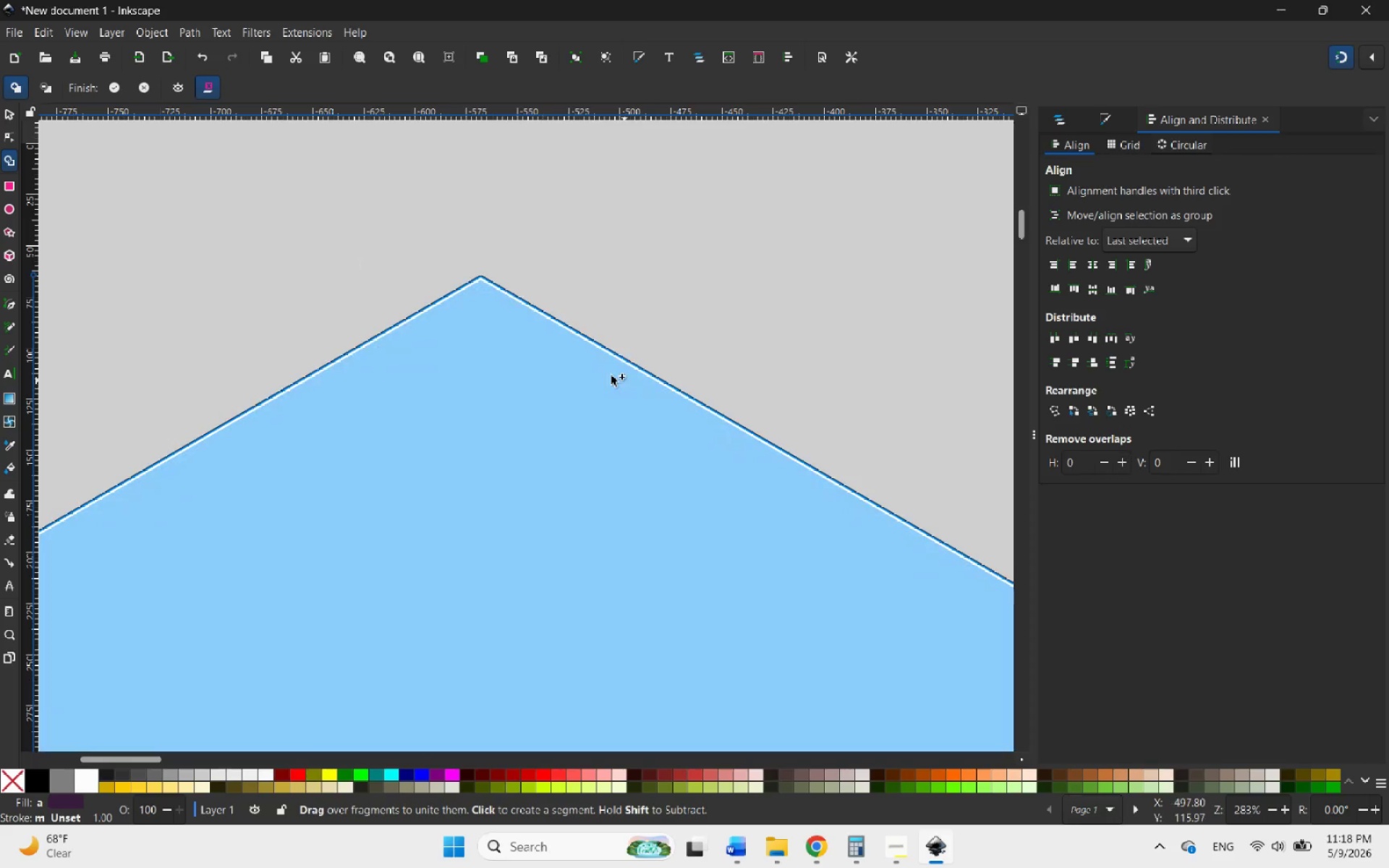 
scroll: coordinate [569, 357], scroll_direction: up, amount: 5.0
 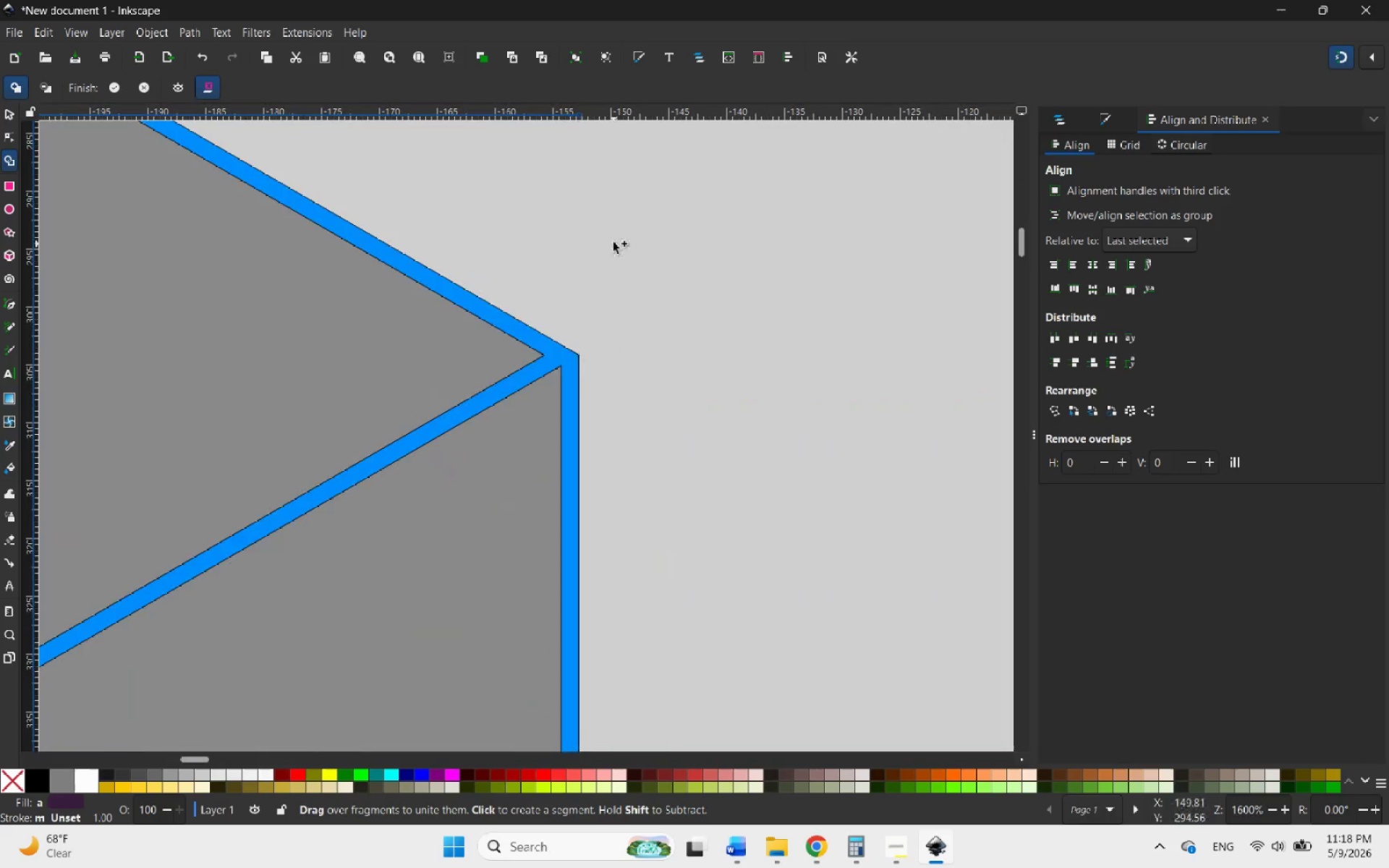 
scroll: coordinate [655, 278], scroll_direction: down, amount: 11.0
 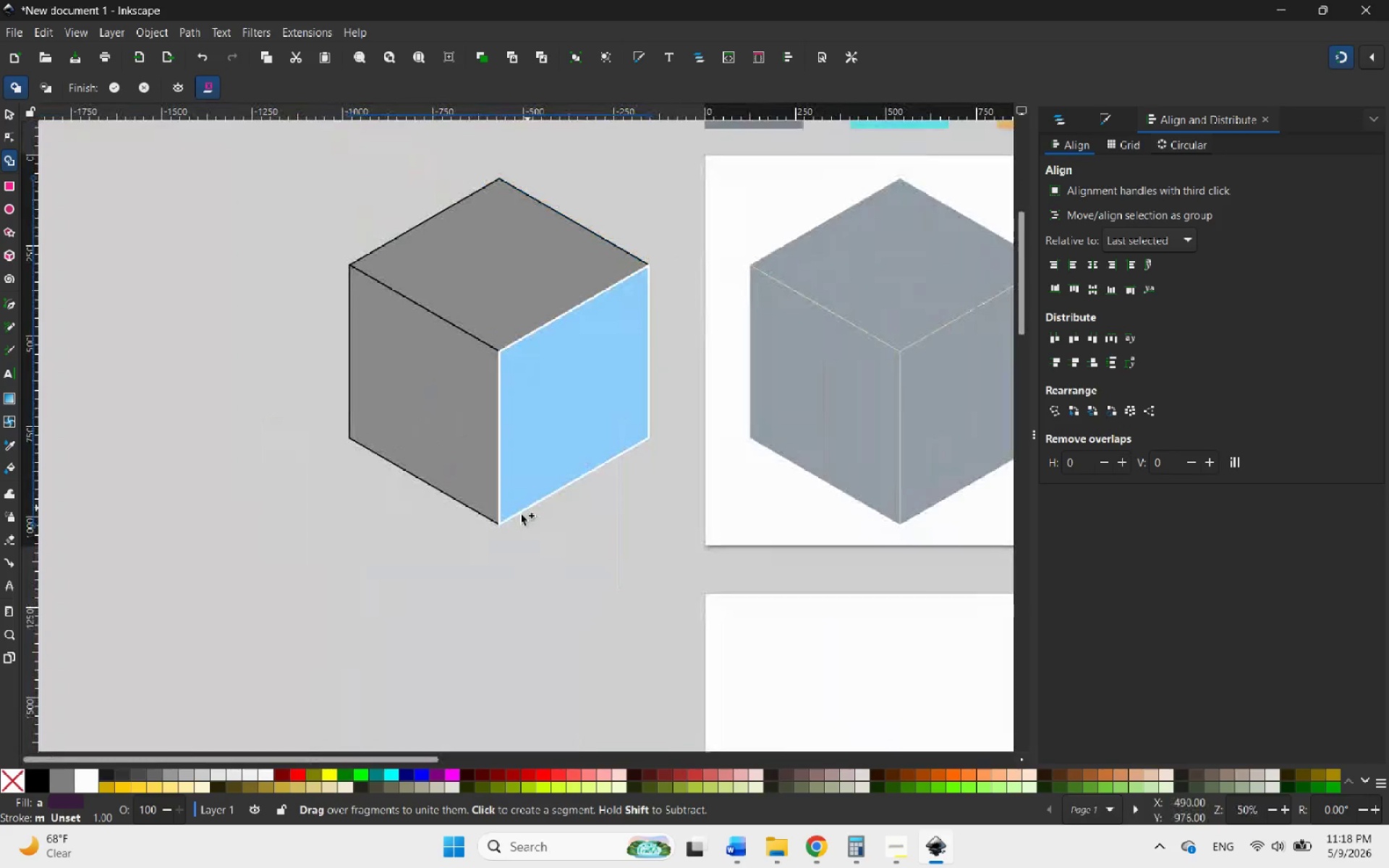 
scroll: coordinate [357, 523], scroll_direction: up, amount: 12.0
 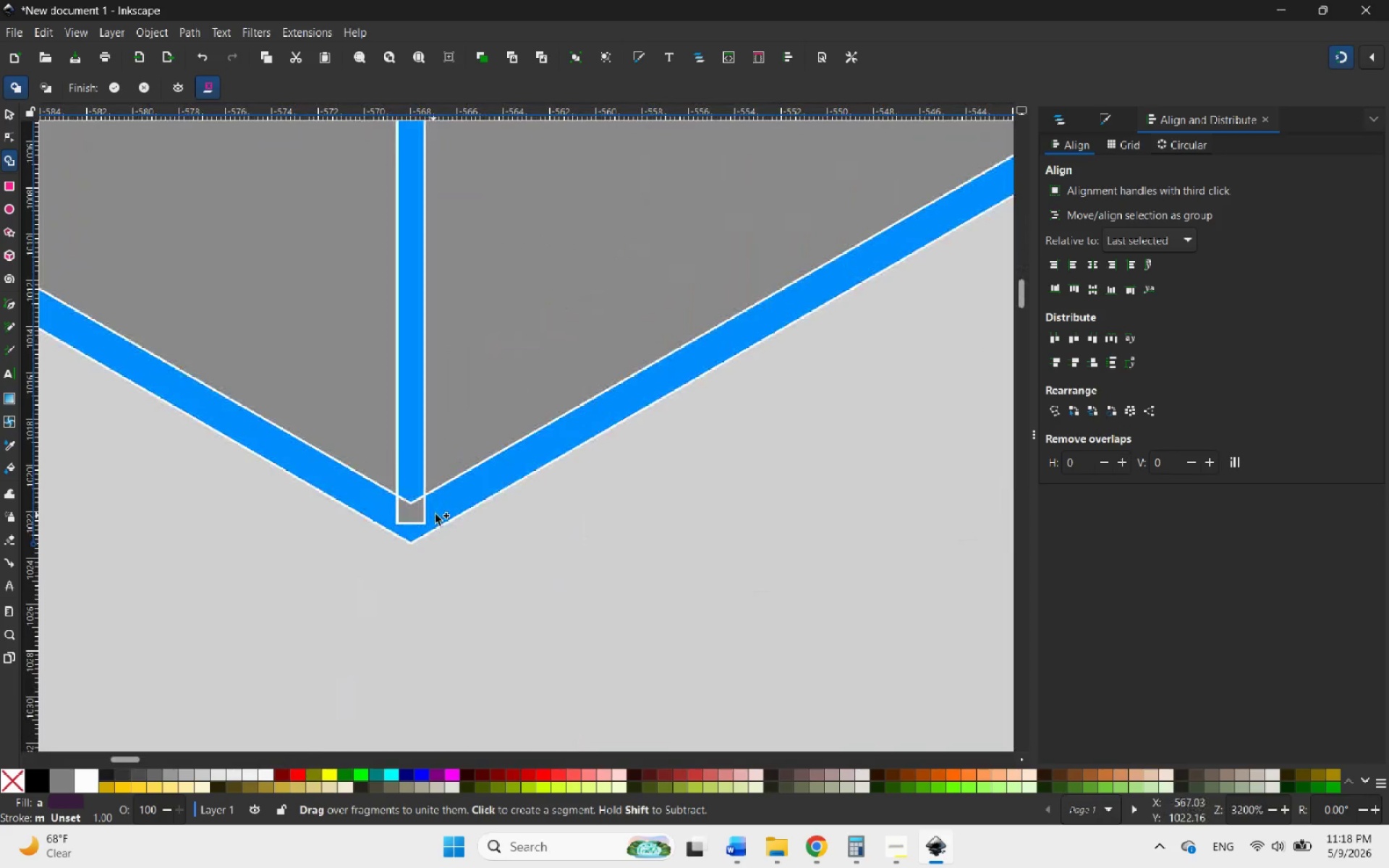 
left_click_drag(start_coordinate=[442, 511], to_coordinate=[405, 508])
 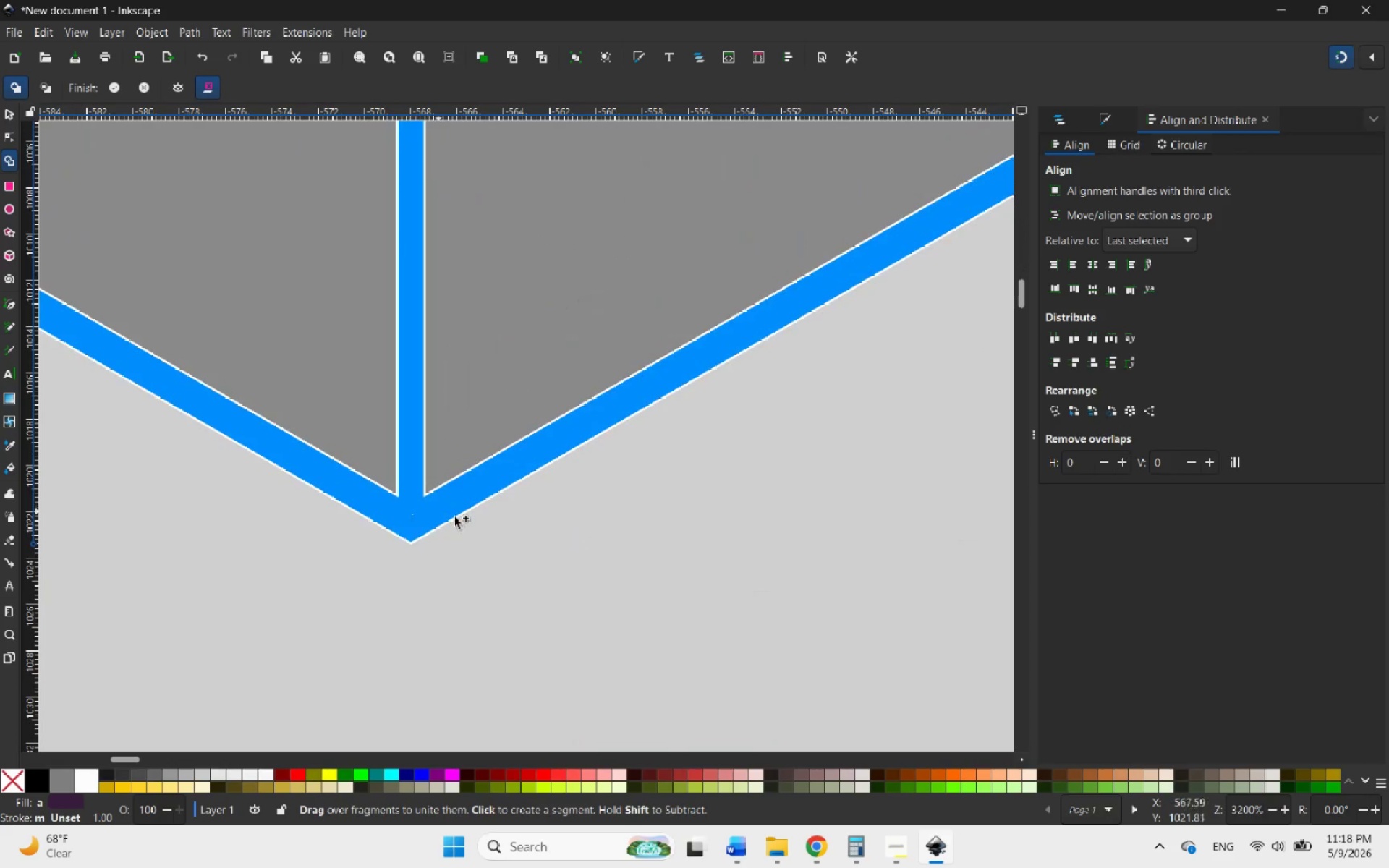 
hold_key(key=ControlLeft, duration=6.84)
scroll: coordinate [681, 260], scroll_direction: down, amount: 12.0
 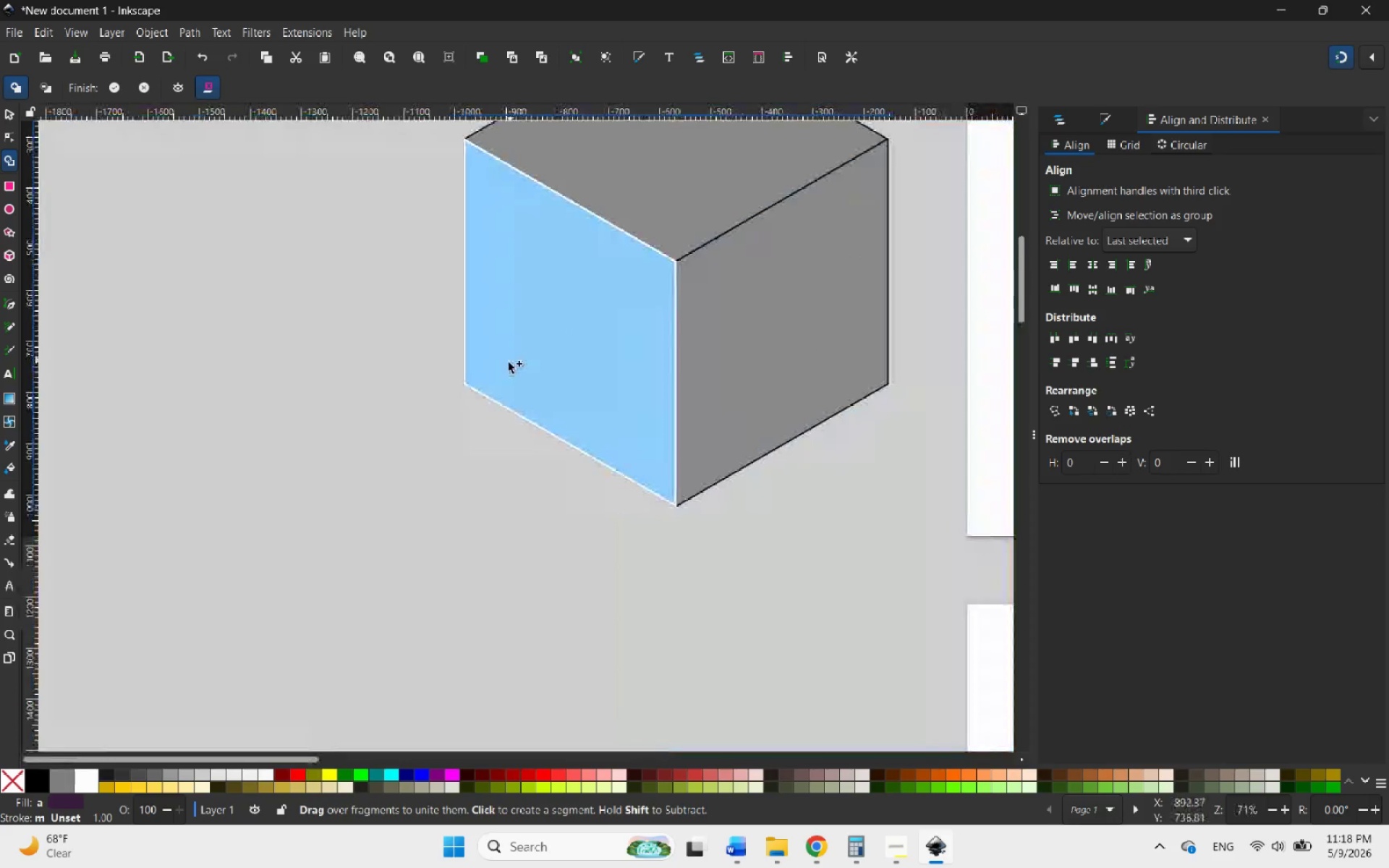 
scroll: coordinate [399, 412], scroll_direction: up, amount: 13.0
 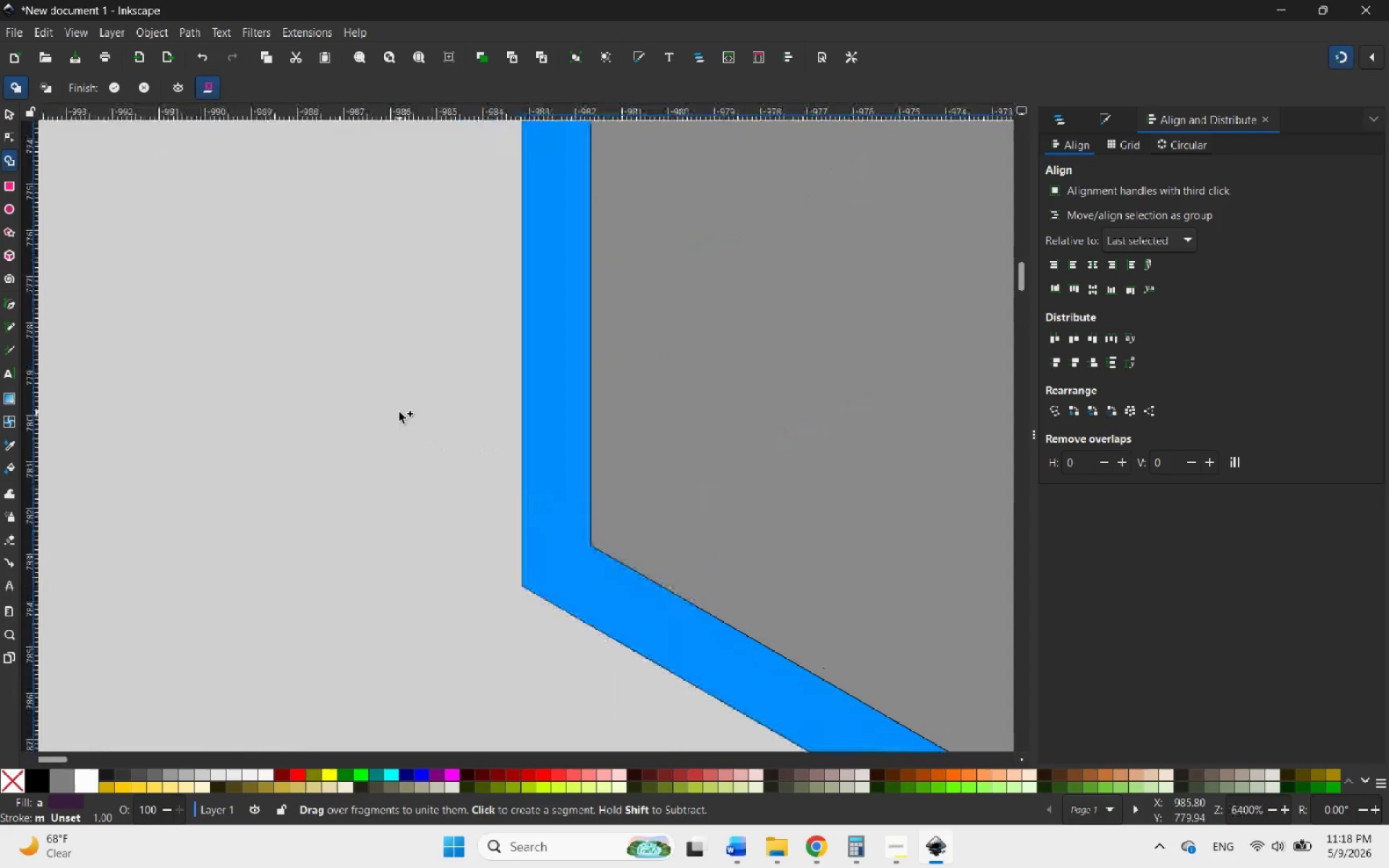 
scroll: coordinate [399, 413], scroll_direction: down, amount: 4.0
 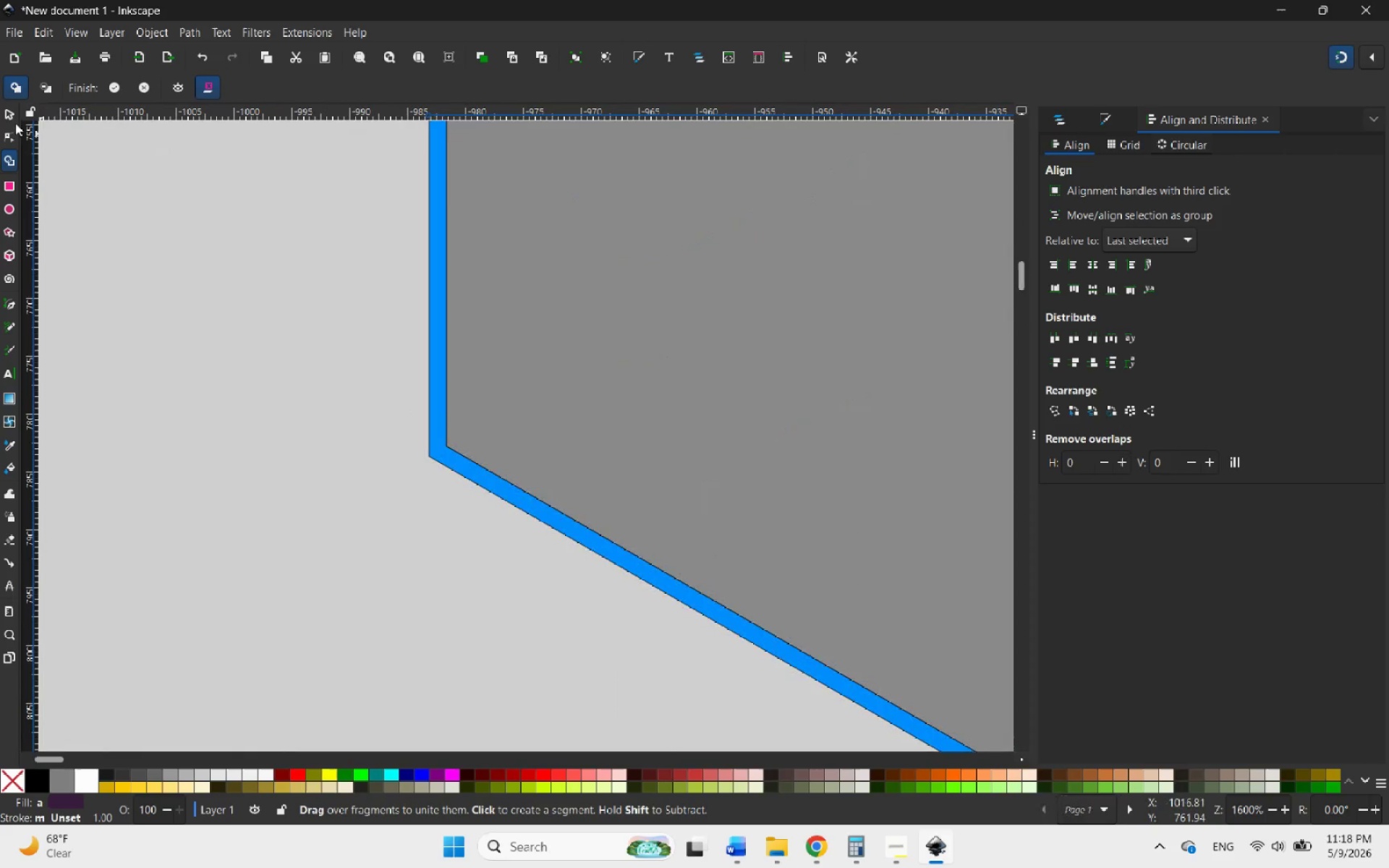 
left_click([7, 114])
 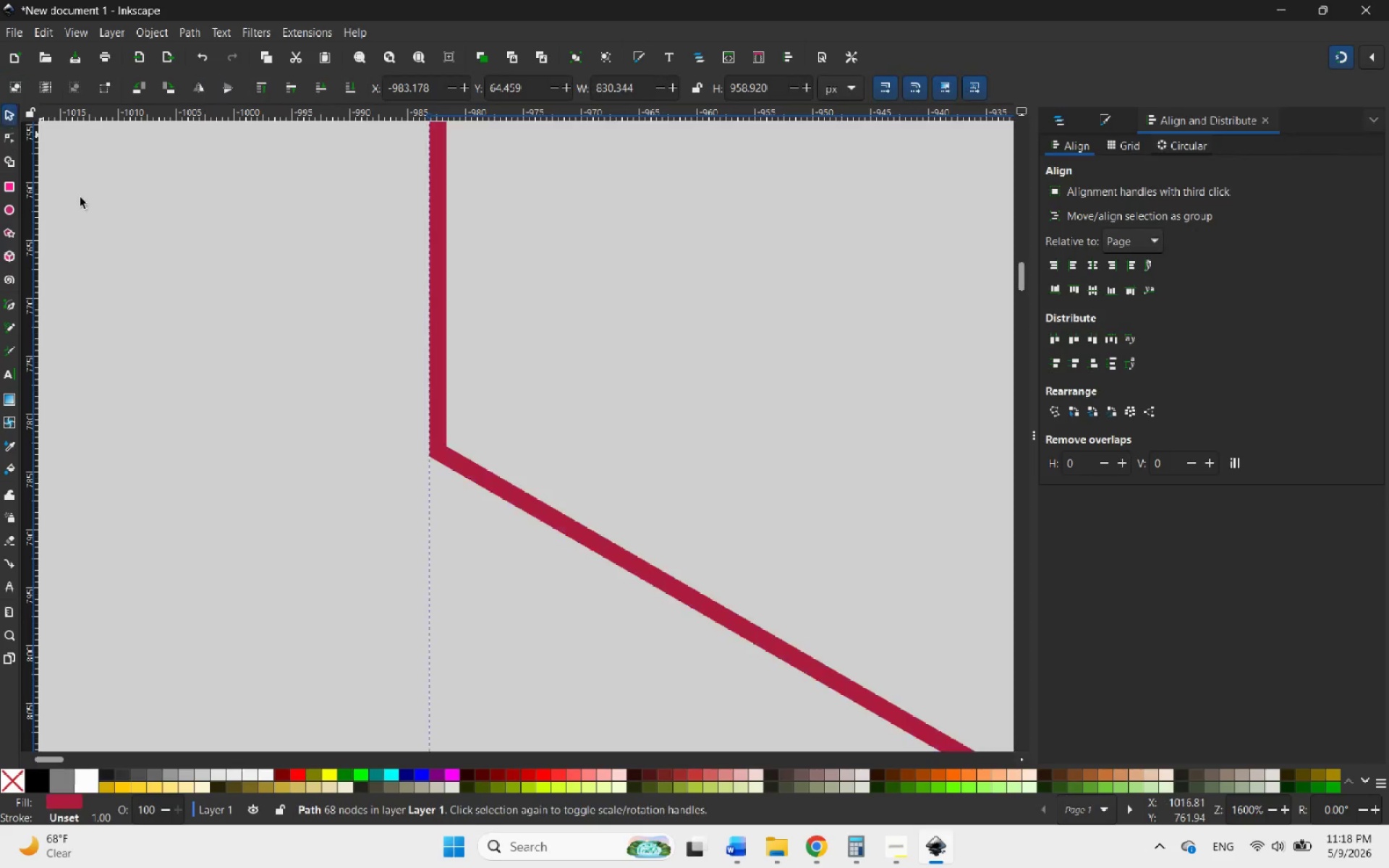 
hold_key(key=ControlLeft, duration=1.66)
scroll: coordinate [281, 516], scroll_direction: down, amount: 13.0
 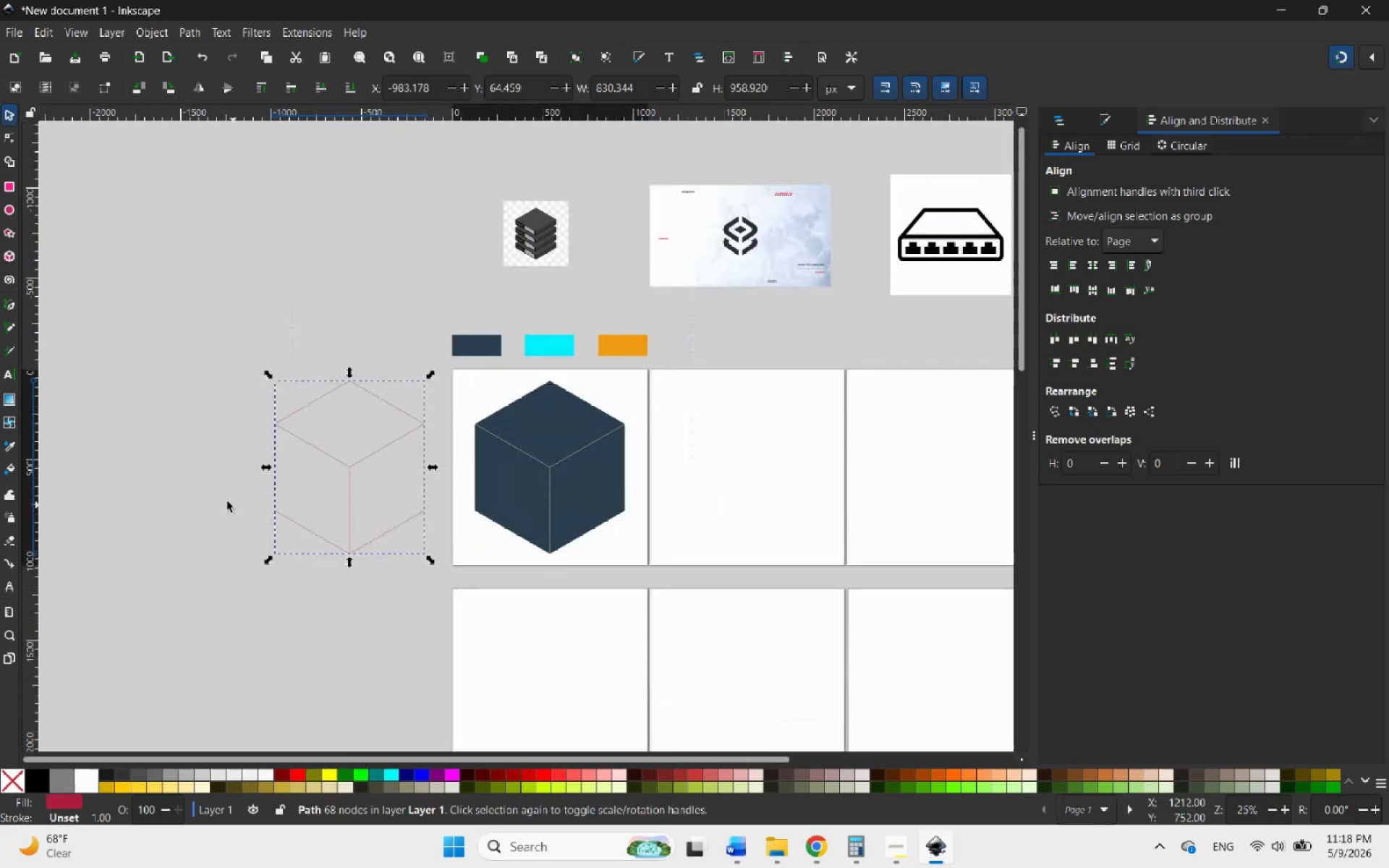 
left_click([218, 496])
 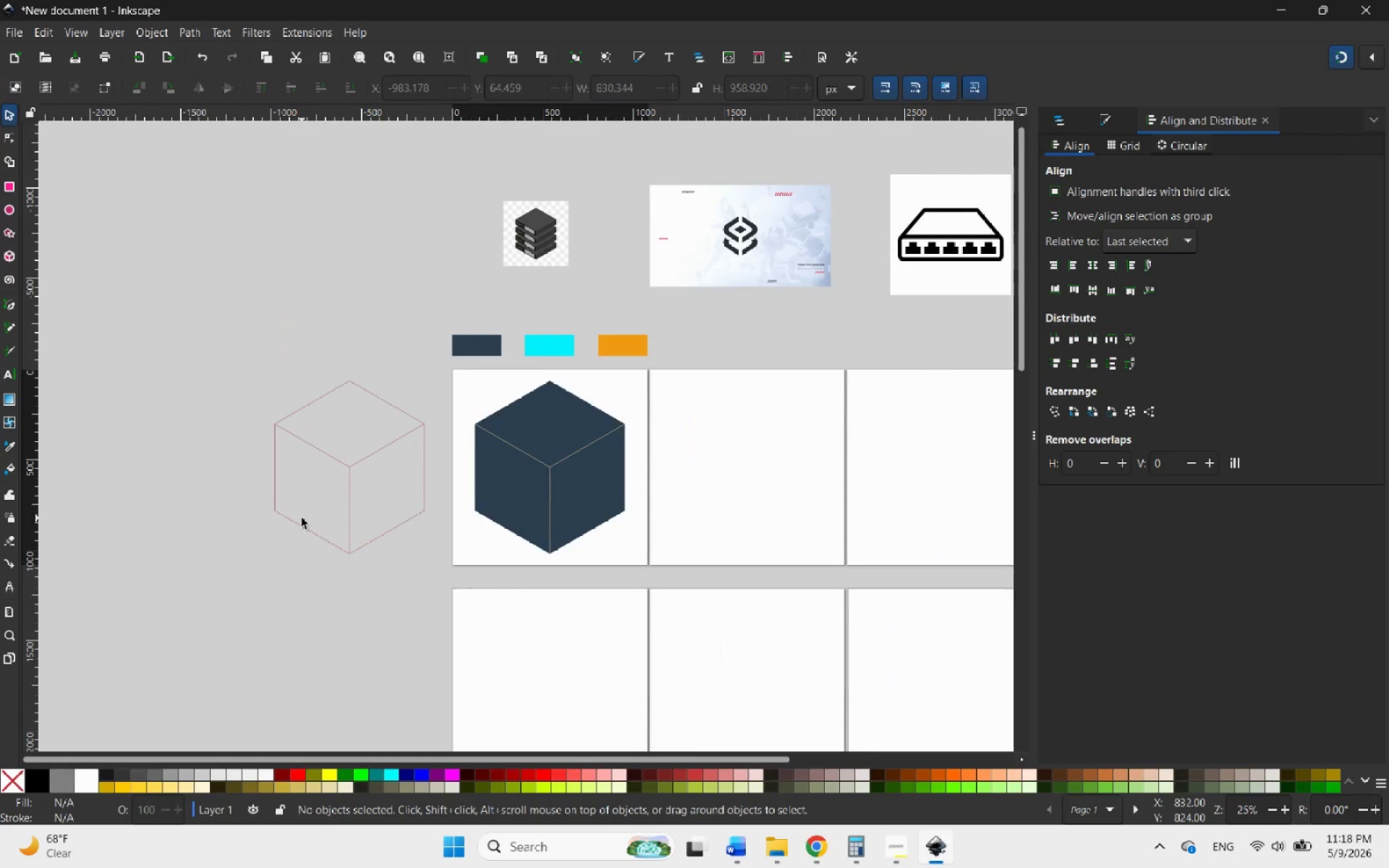 
hold_key(key=ControlLeft, duration=6.25)
scroll: coordinate [371, 459], scroll_direction: up, amount: 21.0
 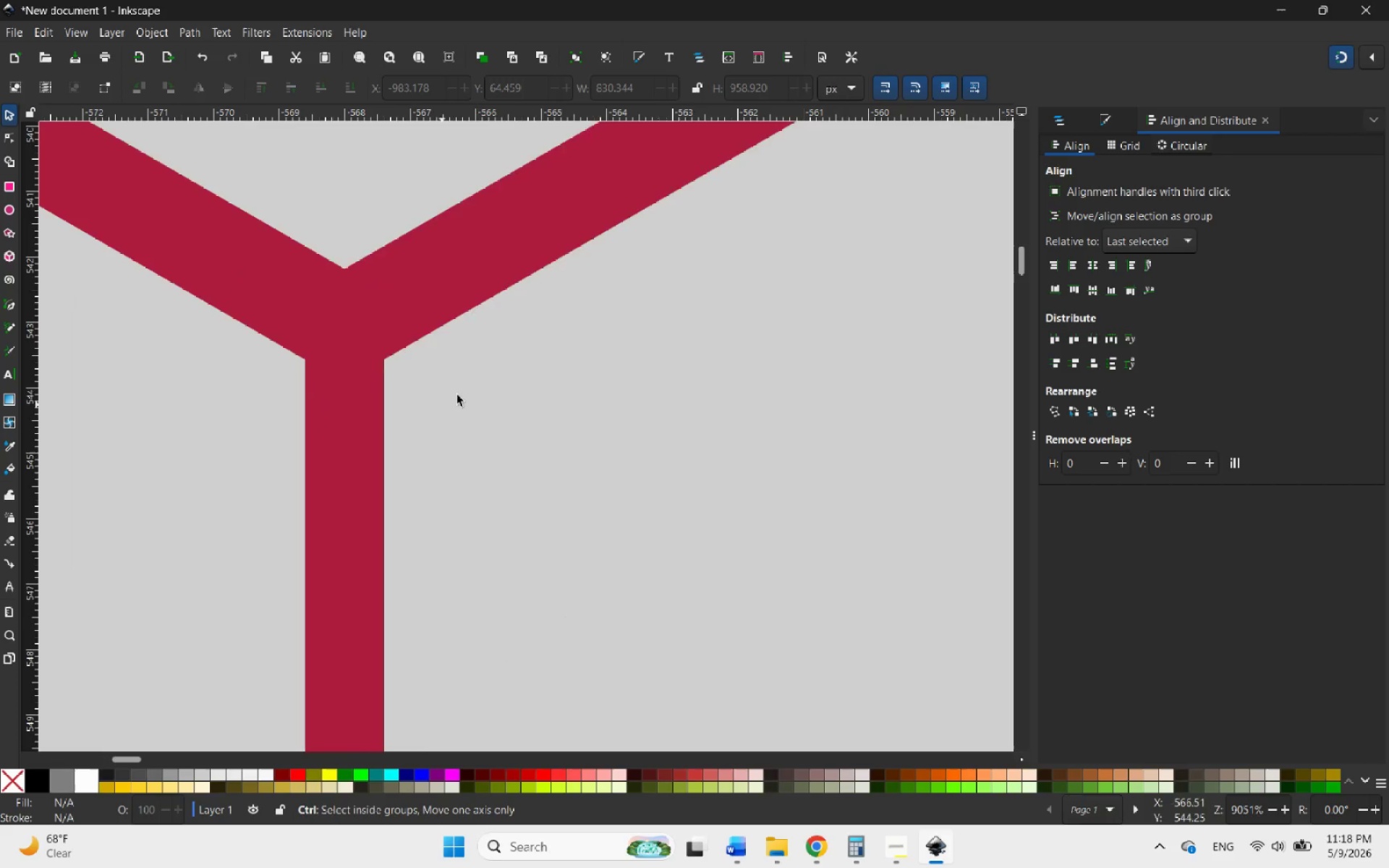 
scroll: coordinate [417, 387], scroll_direction: down, amount: 17.0
 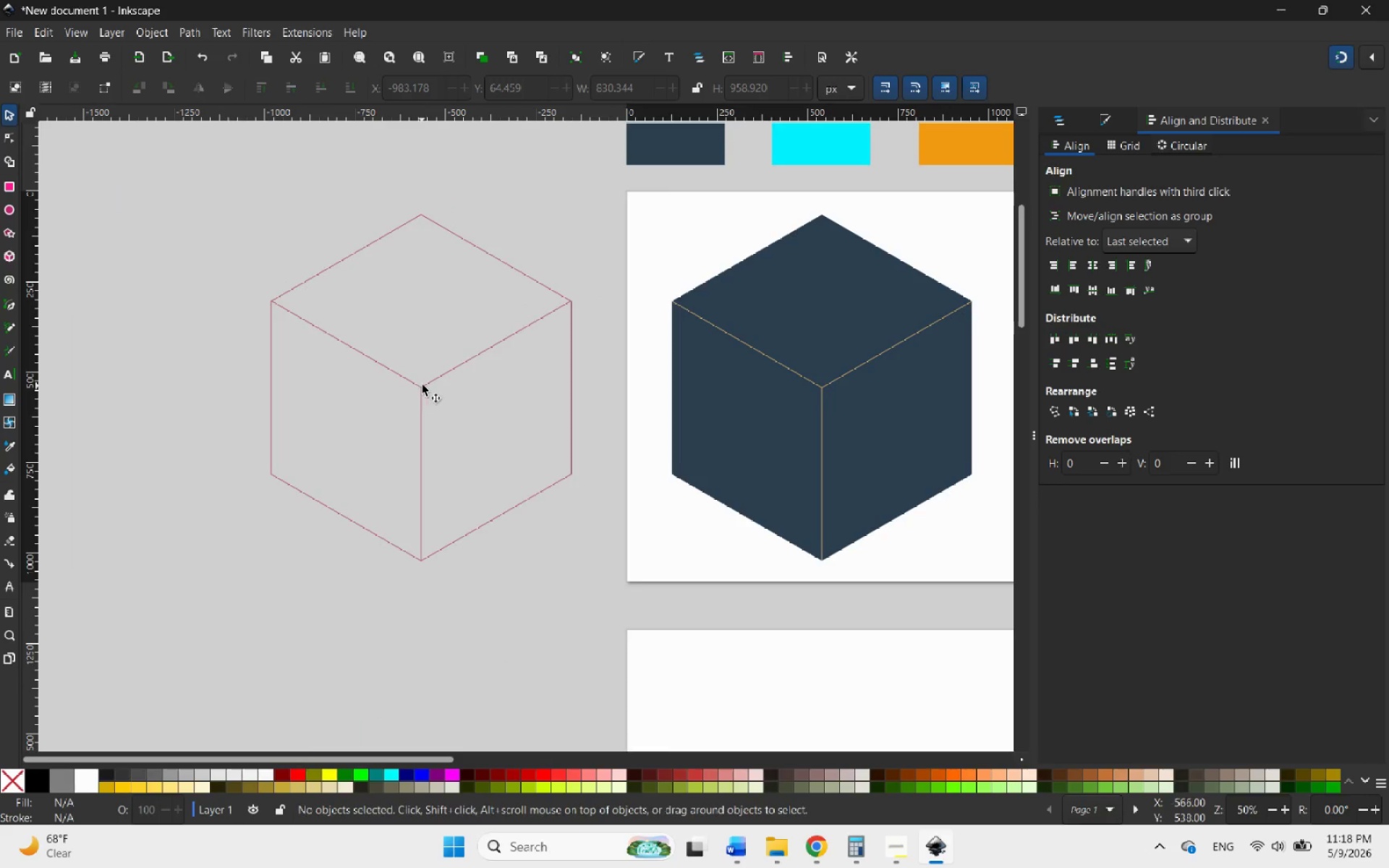 
left_click([423, 385])
 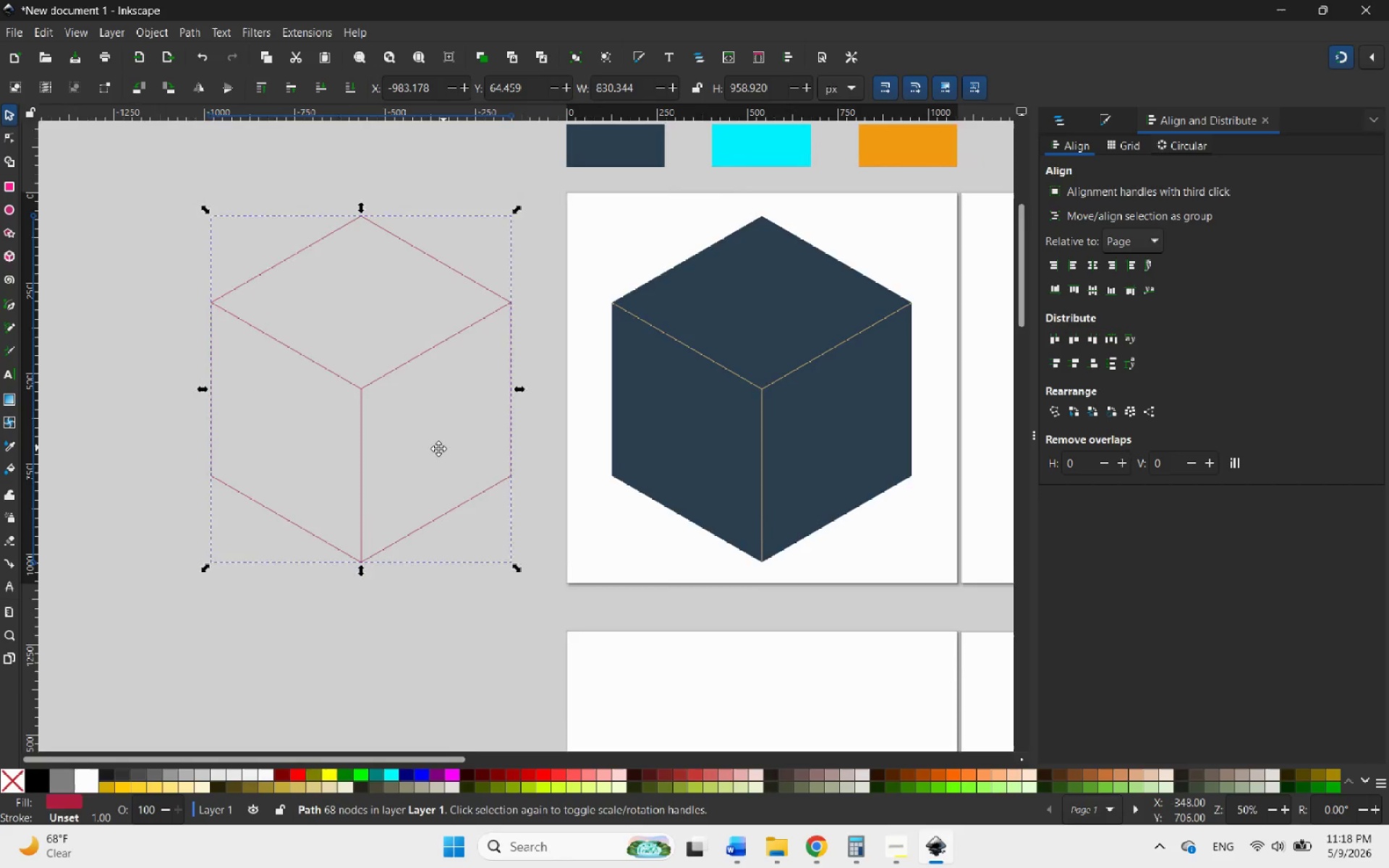 
wait(5.94)
 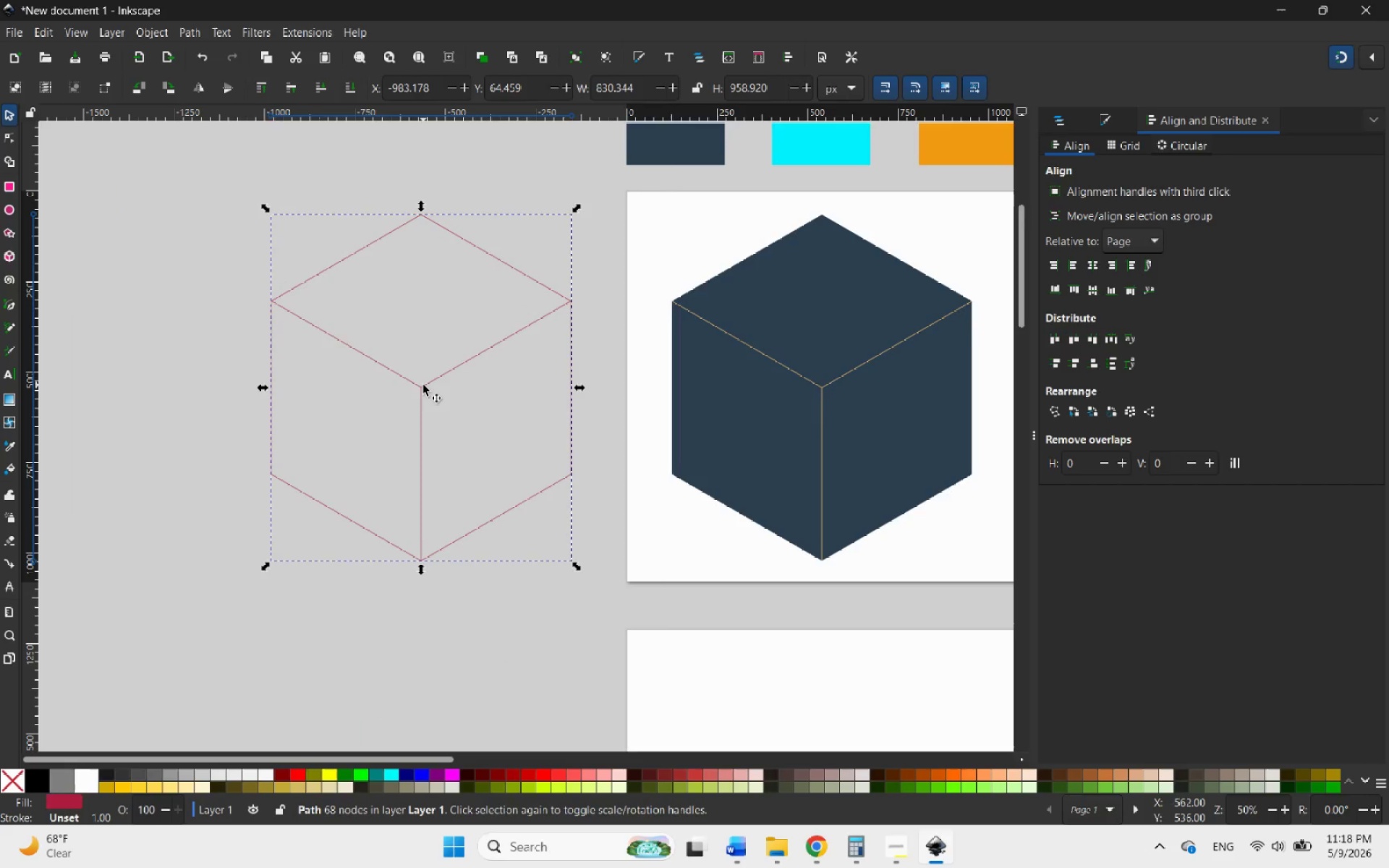 
hold_key(key=ControlLeft, duration=1.62)
scroll: coordinate [360, 503], scroll_direction: down, amount: 1.0
 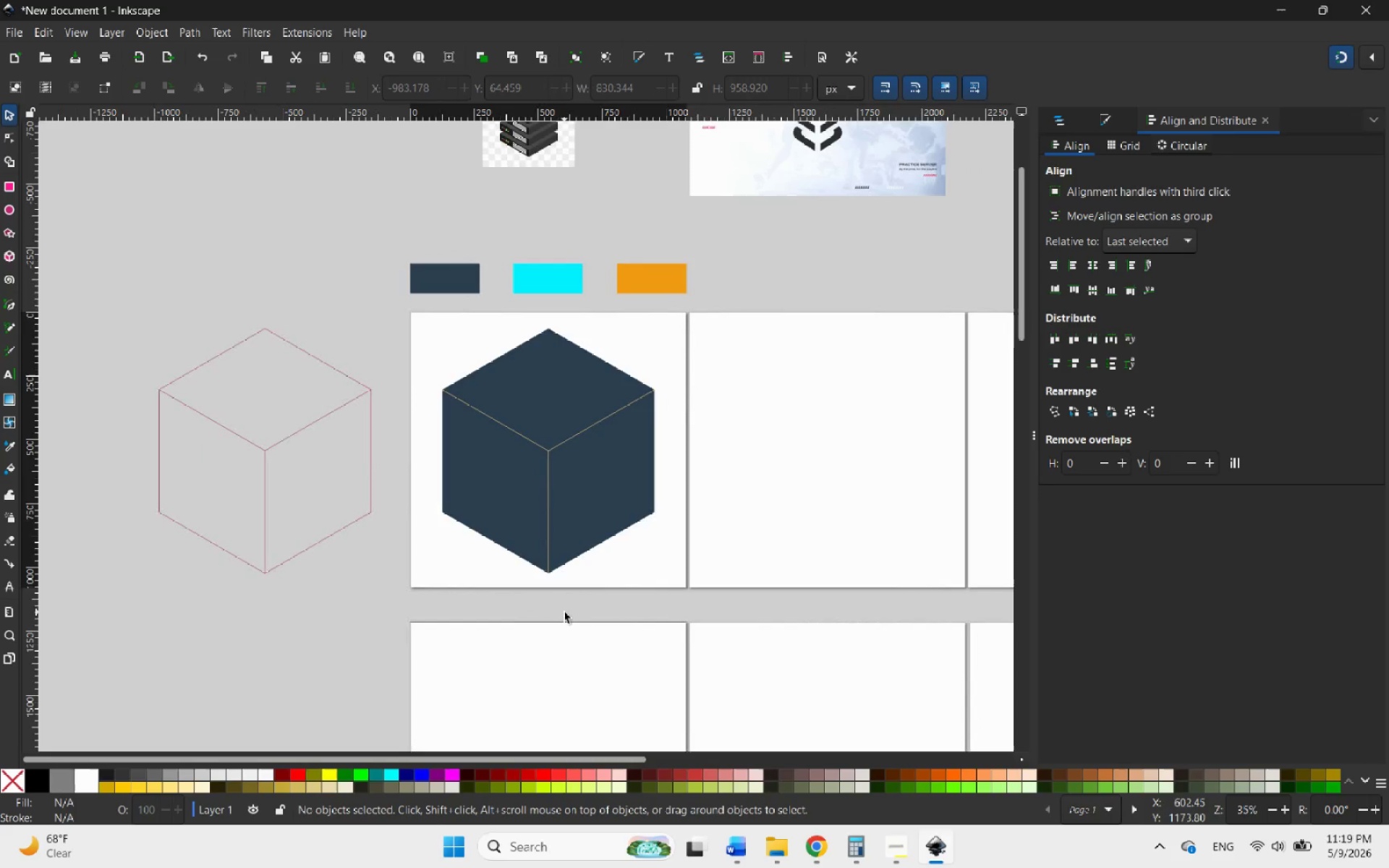 
wait(43.95)
 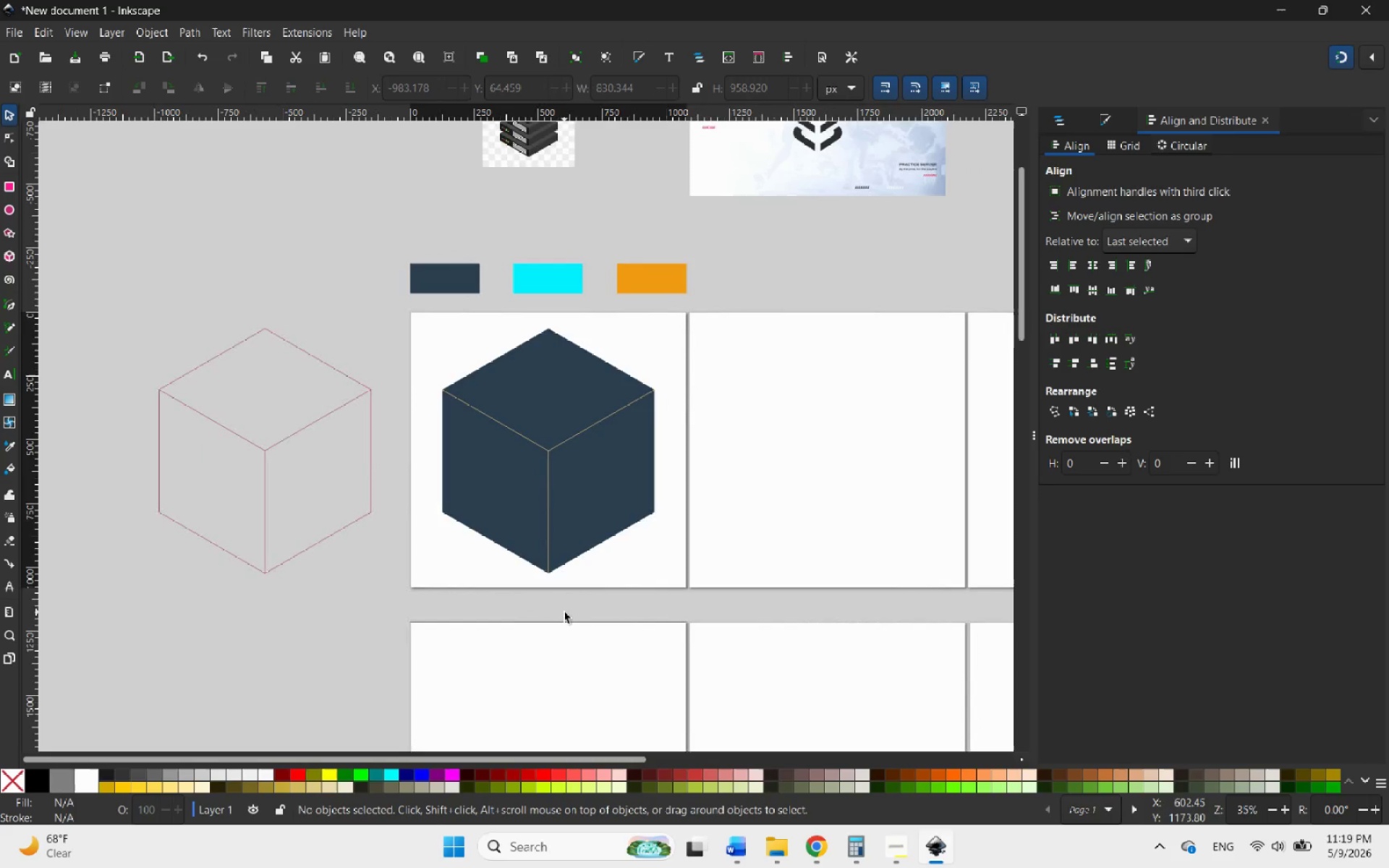 
left_click([570, 536])
 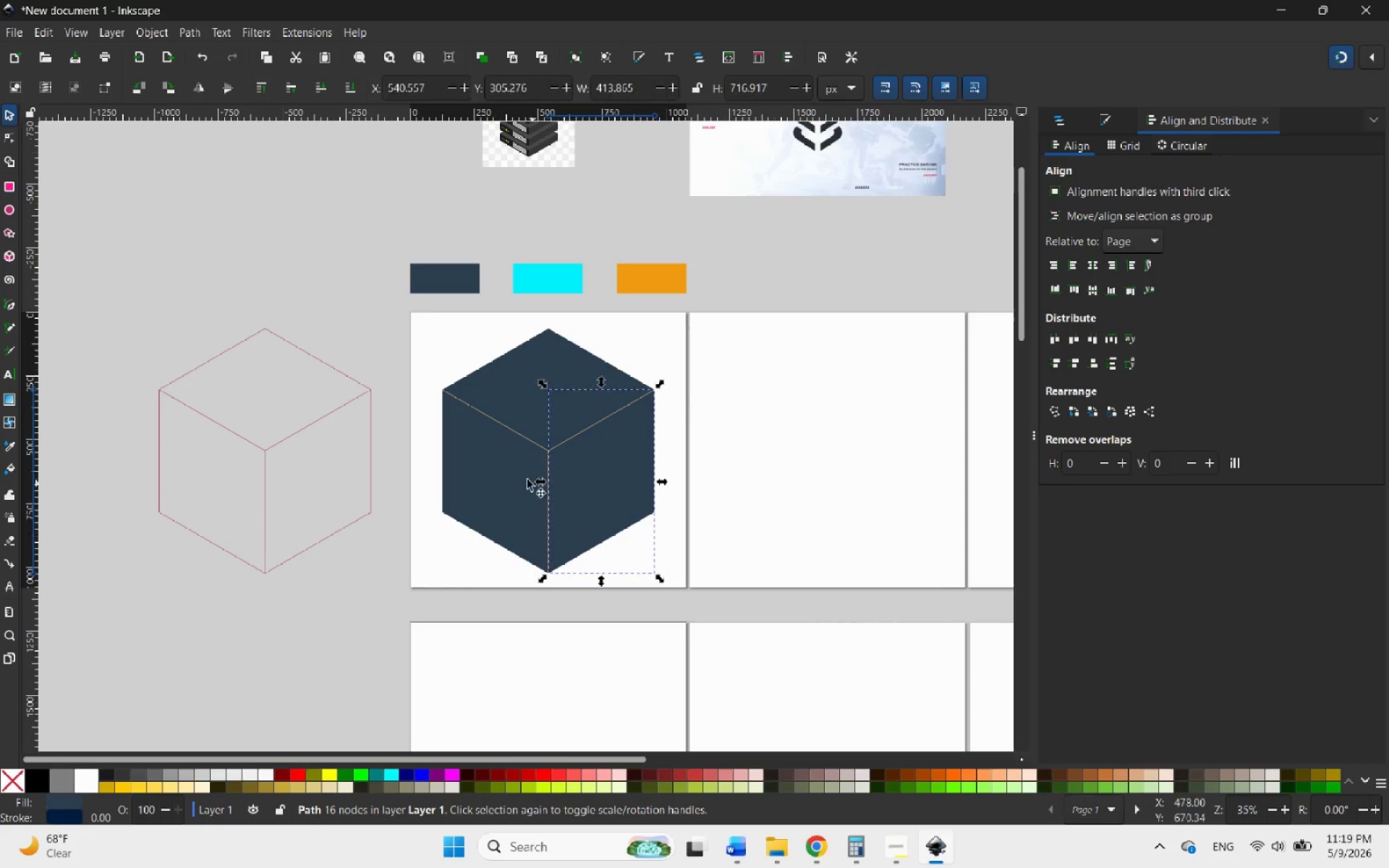 
hold_key(key=ShiftLeft, duration=1.06)
left_click([515, 472])
 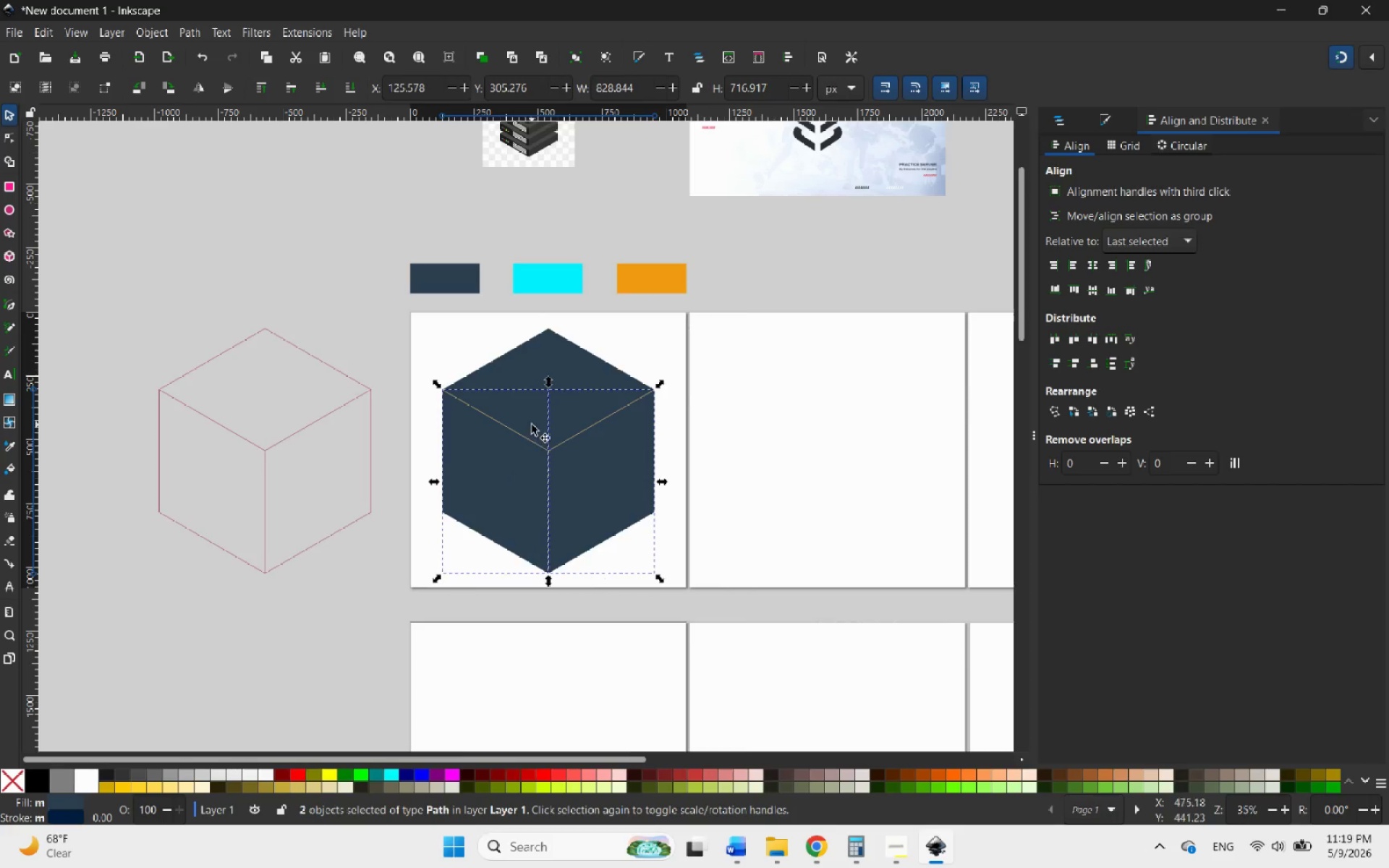 
key(Shift+ShiftLeft)
 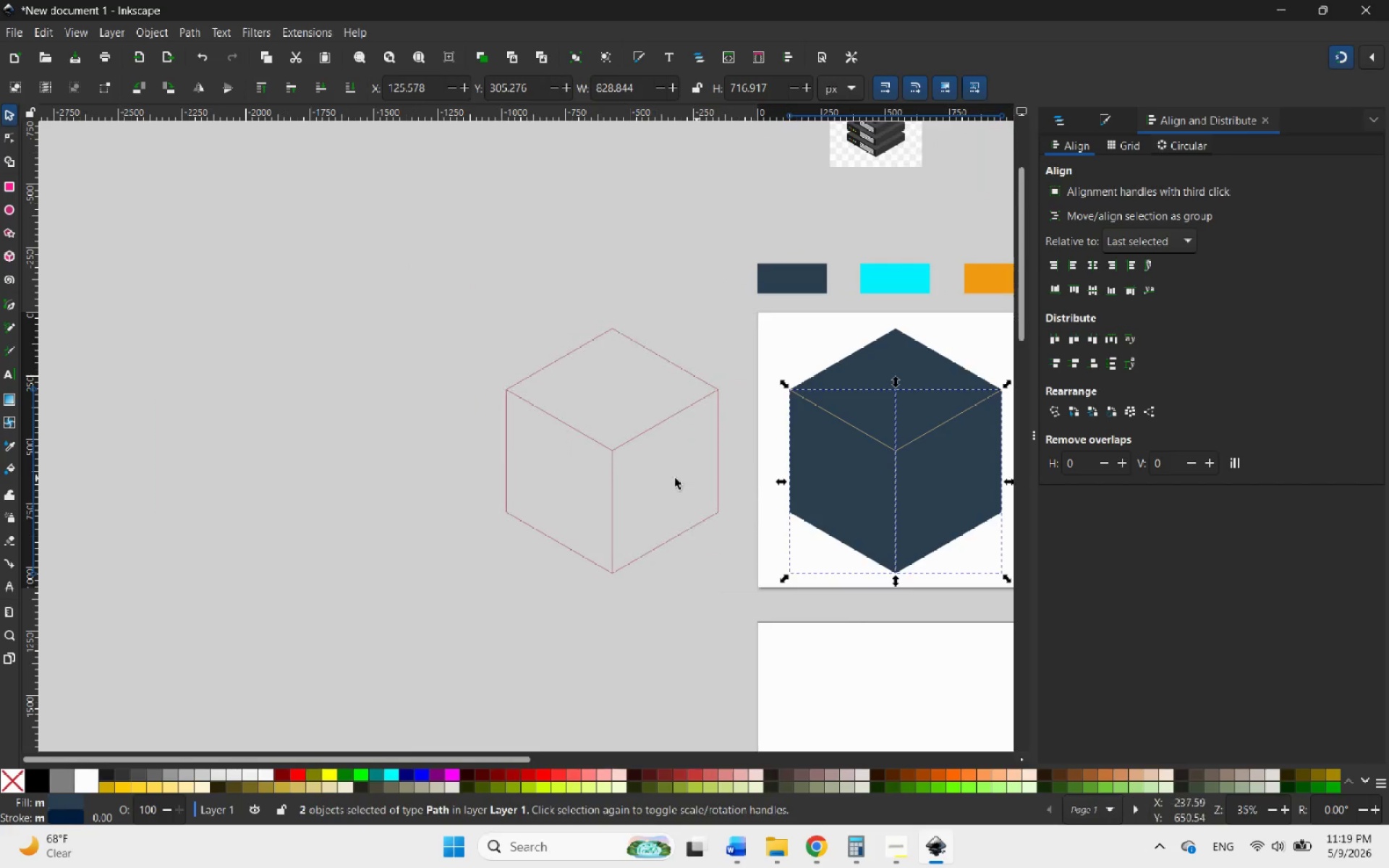 
scroll: coordinate [532, 424], scroll_direction: up, amount: 6.0
 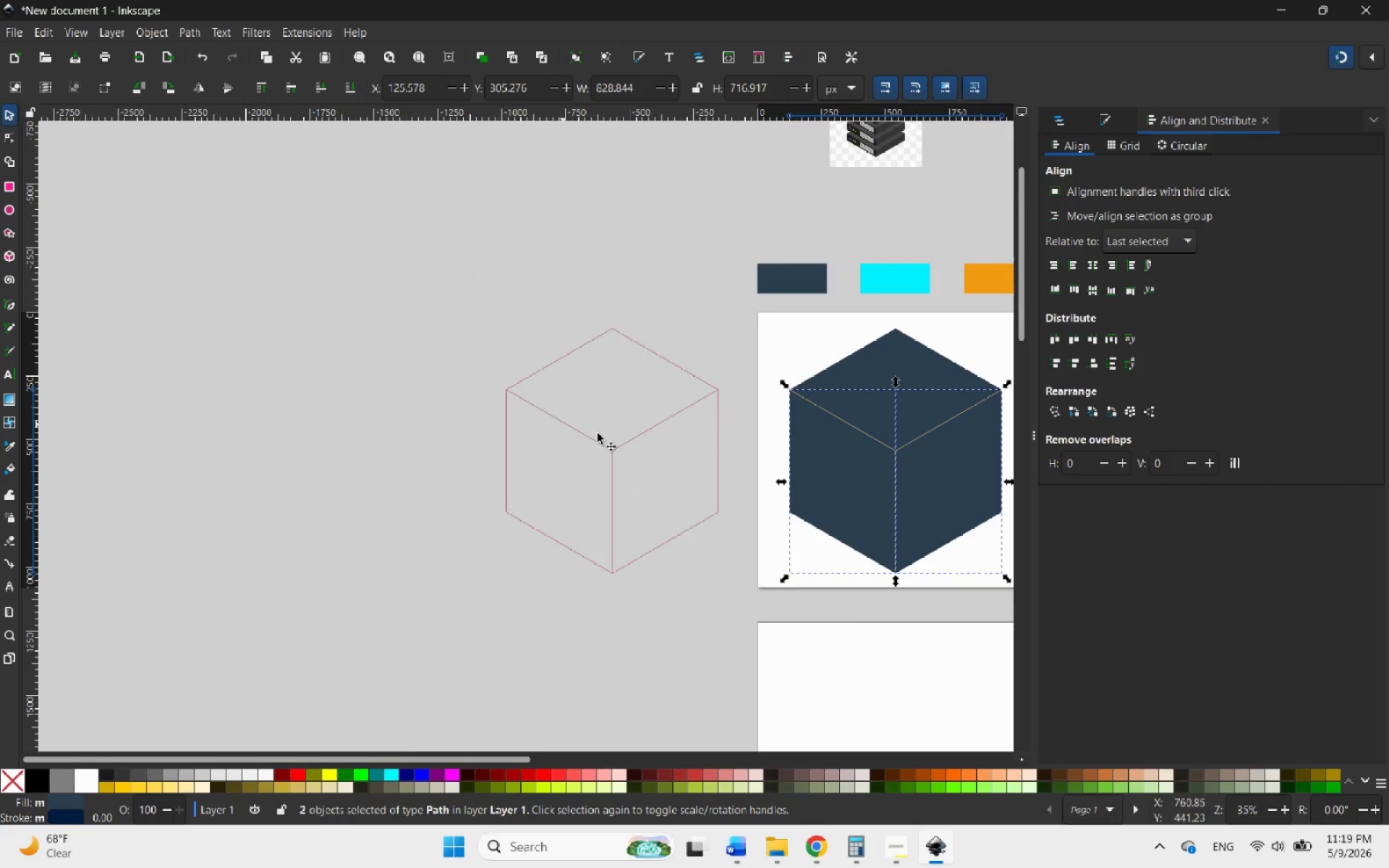 
hold_key(key=ControlLeft, duration=3.84)
scroll: coordinate [573, 486], scroll_direction: down, amount: 5.0
 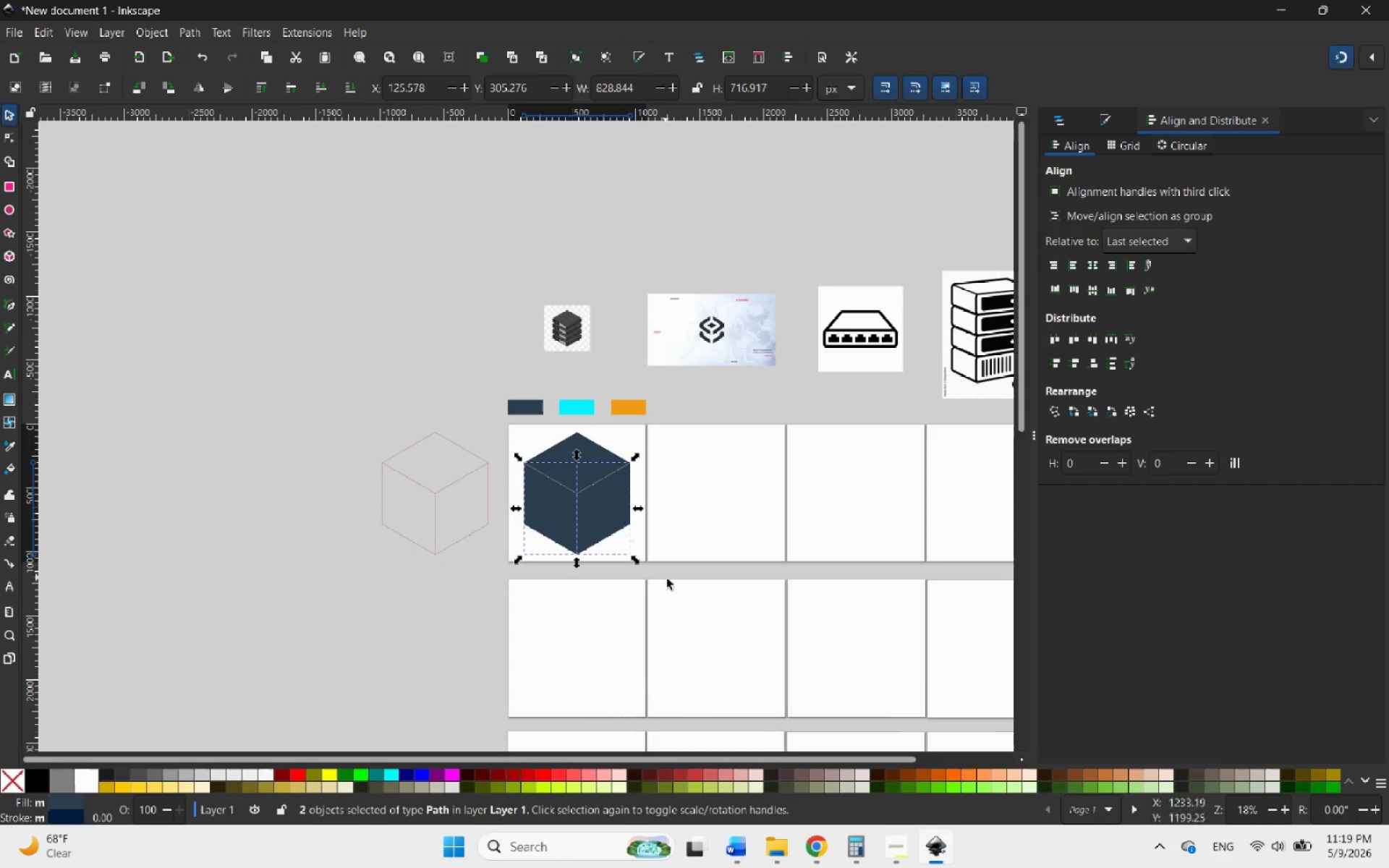 
left_click([667, 579])
 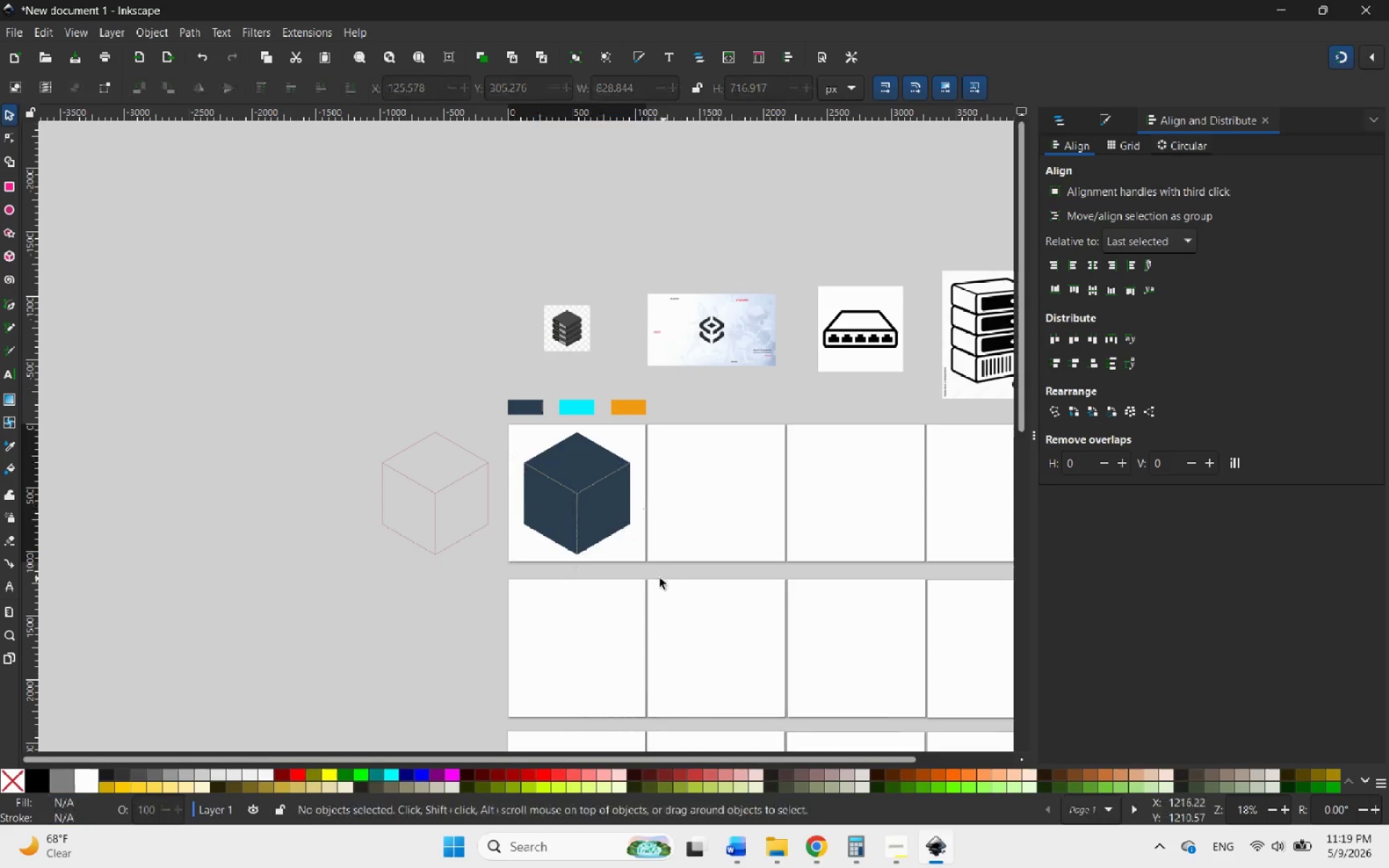 
hold_key(key=ControlLeft, duration=0.61)
scroll: coordinate [567, 486], scroll_direction: up, amount: 2.0
 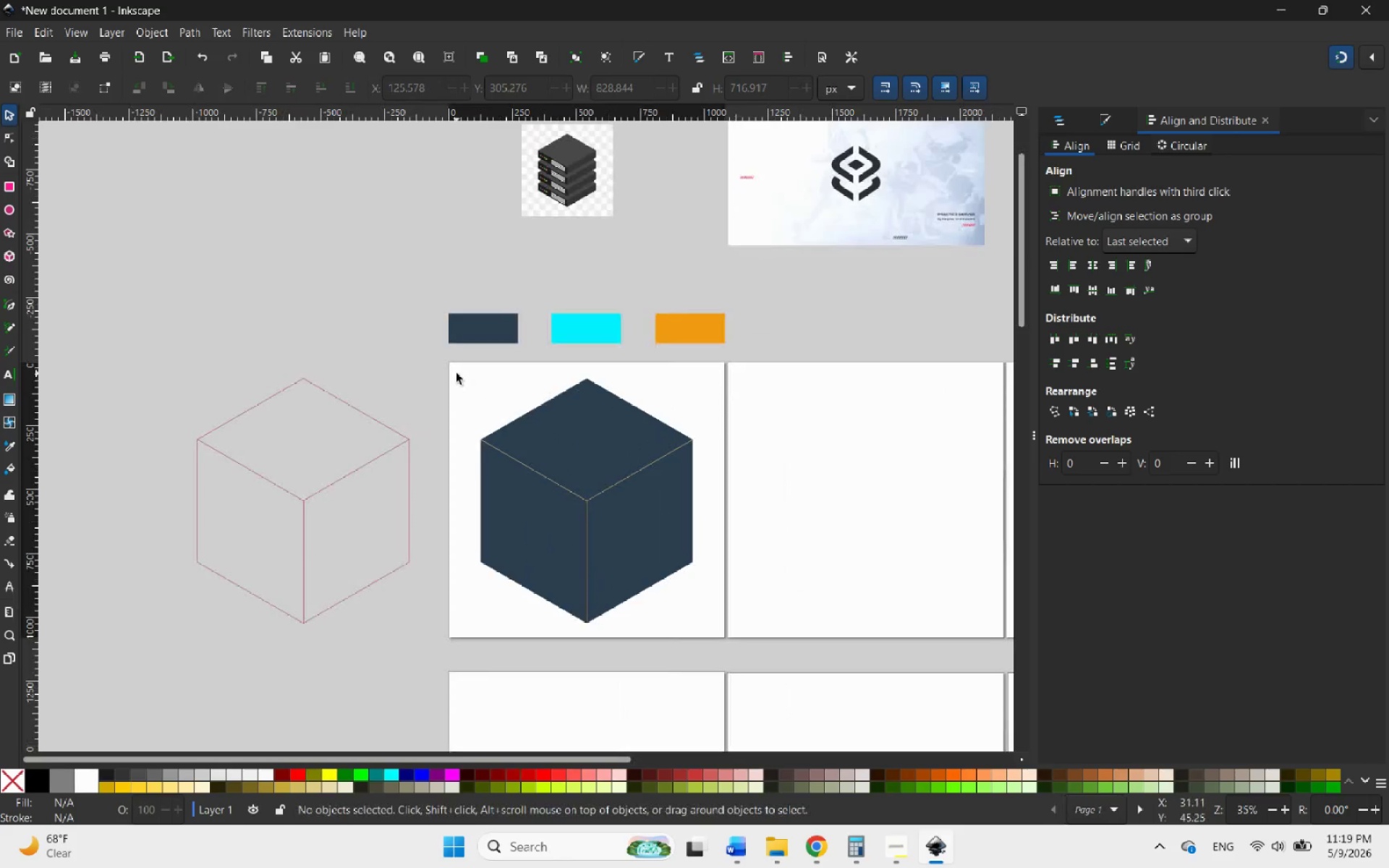 
left_click_drag(start_coordinate=[456, 373], to_coordinate=[735, 627])
 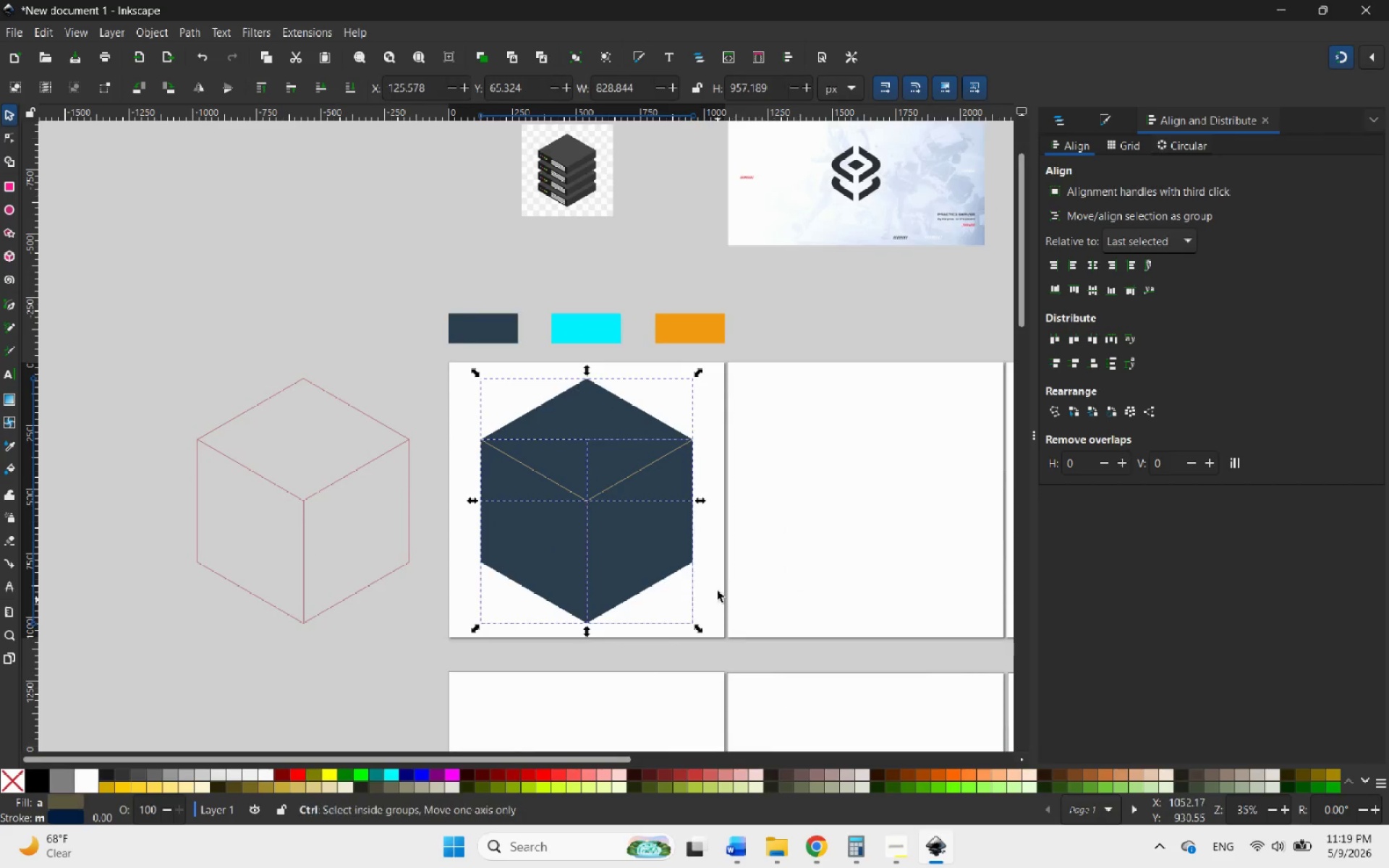 
hold_key(key=ControlLeft, duration=0.47)
scroll: coordinate [718, 583], scroll_direction: down, amount: 2.0
 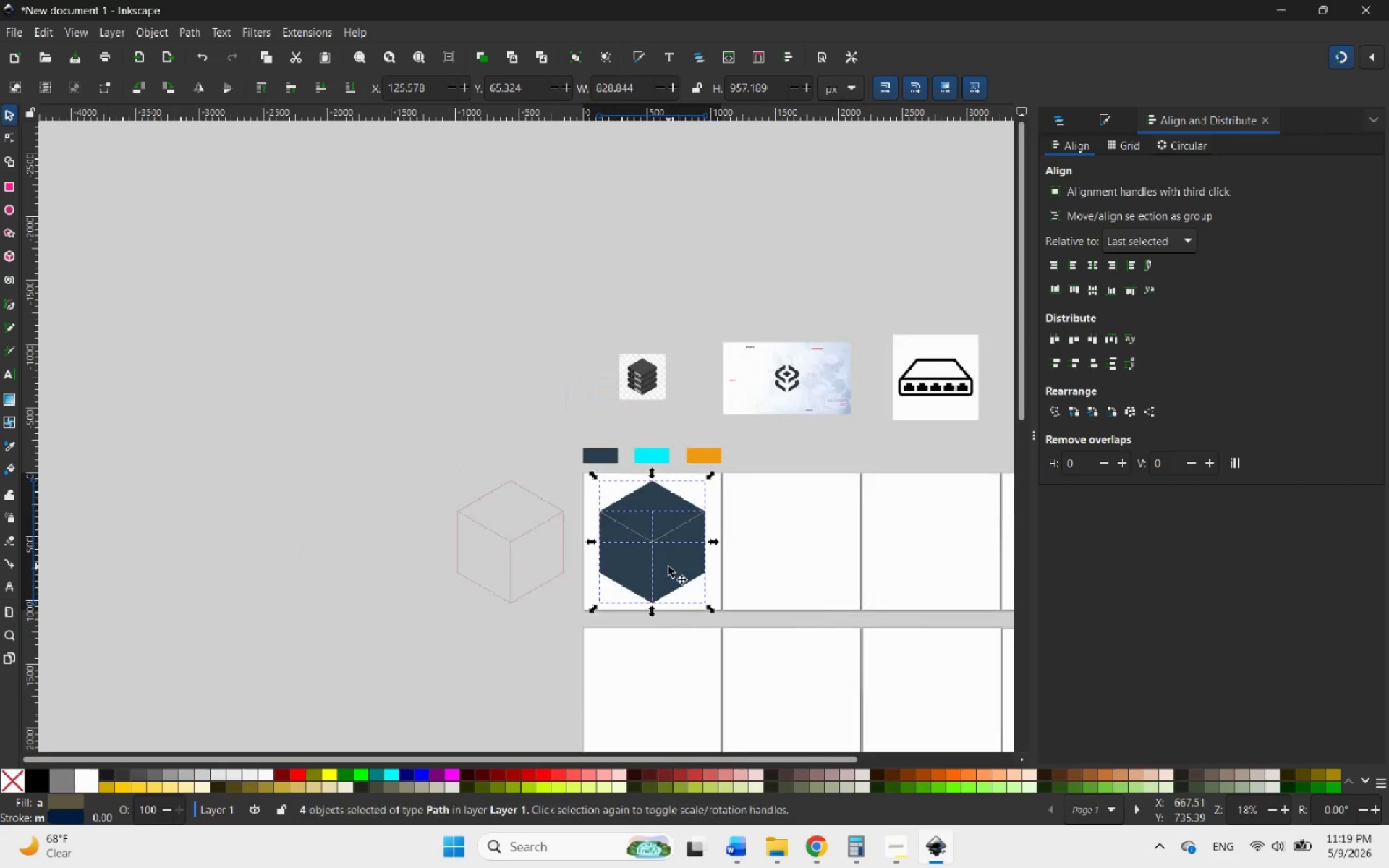 
left_click_drag(start_coordinate=[668, 566], to_coordinate=[292, 559])
 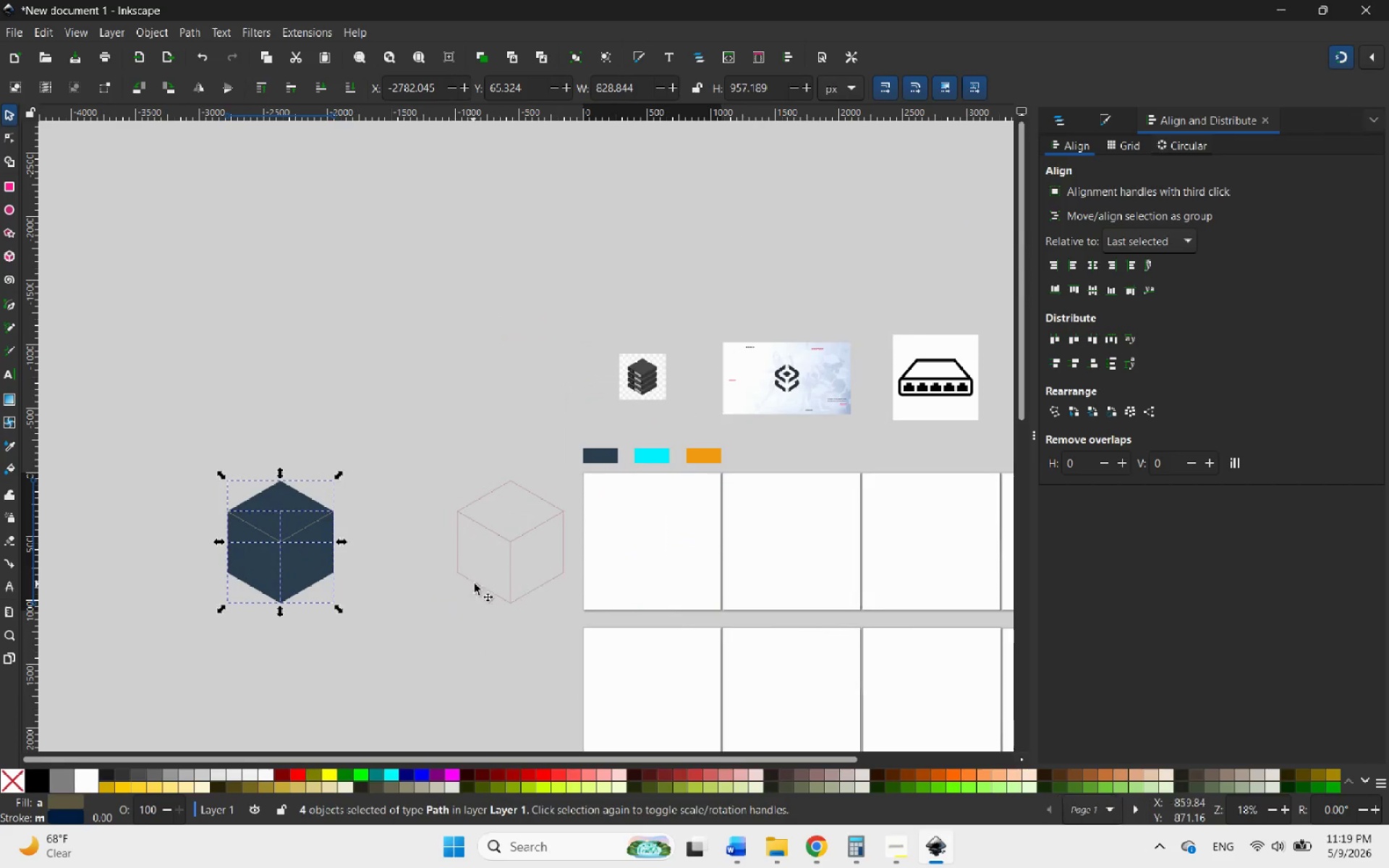 
hold_key(key=ControlLeft, duration=1.23)
 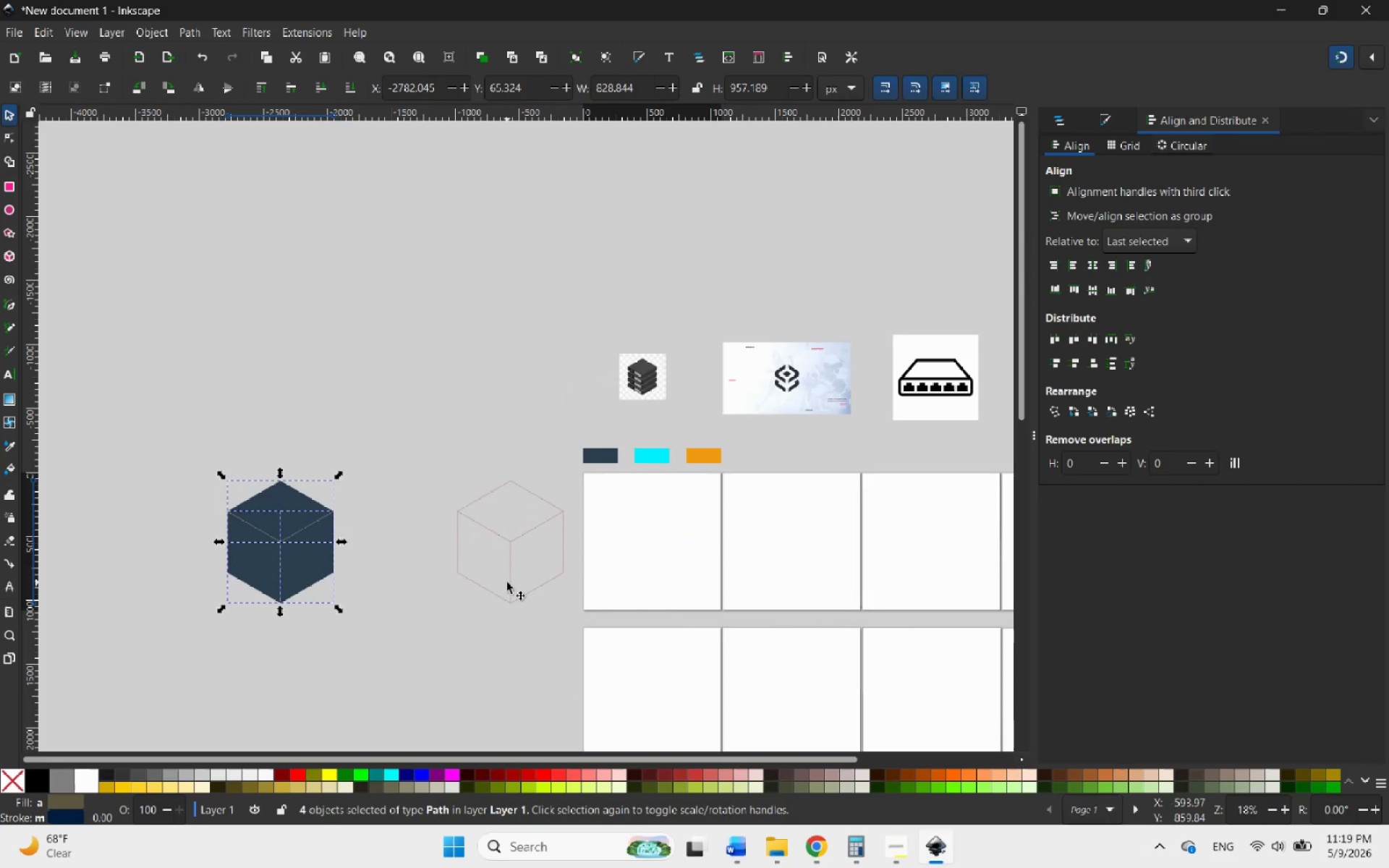 
left_click([507, 582])
 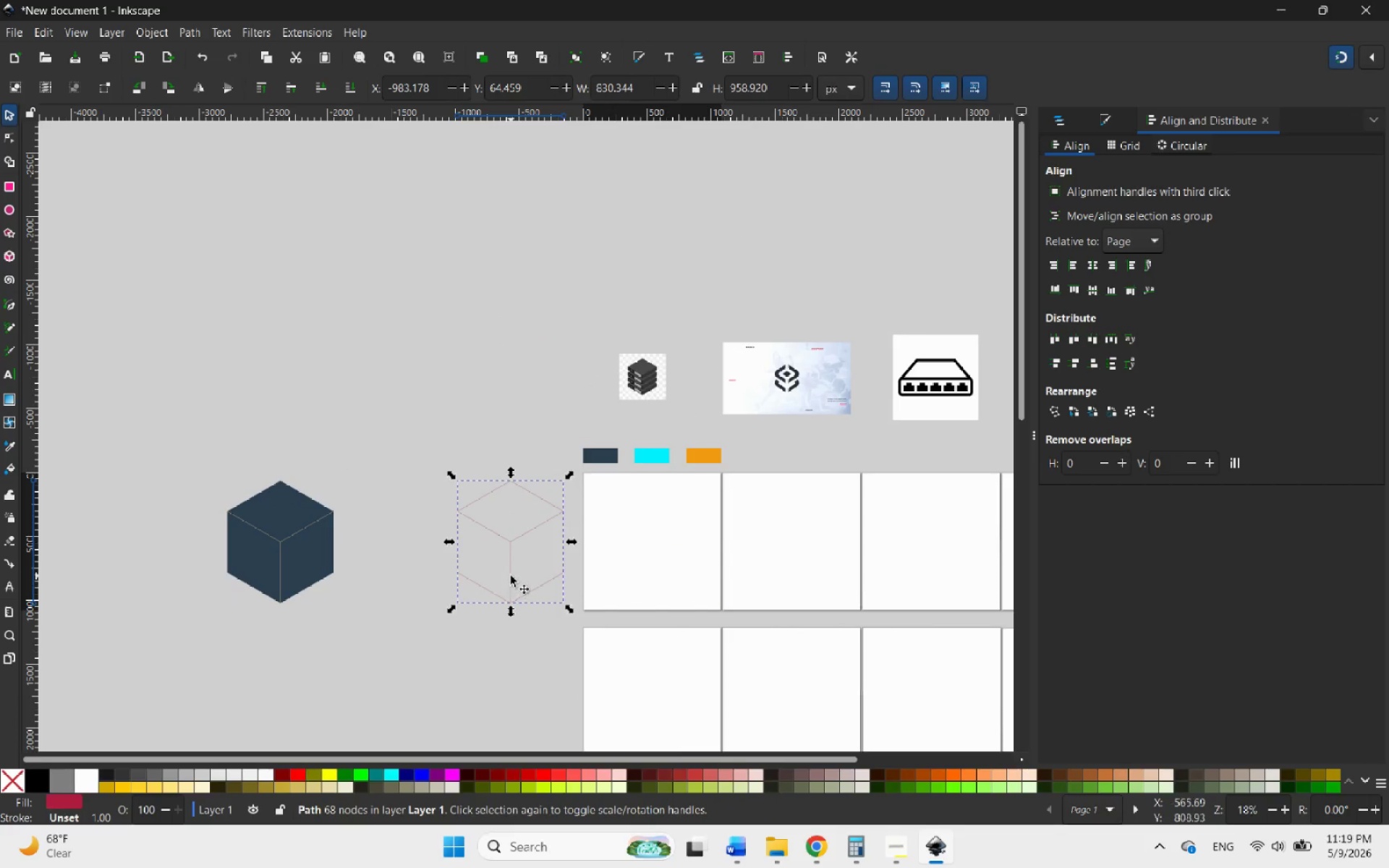 
left_click_drag(start_coordinate=[511, 576], to_coordinate=[647, 574])
 